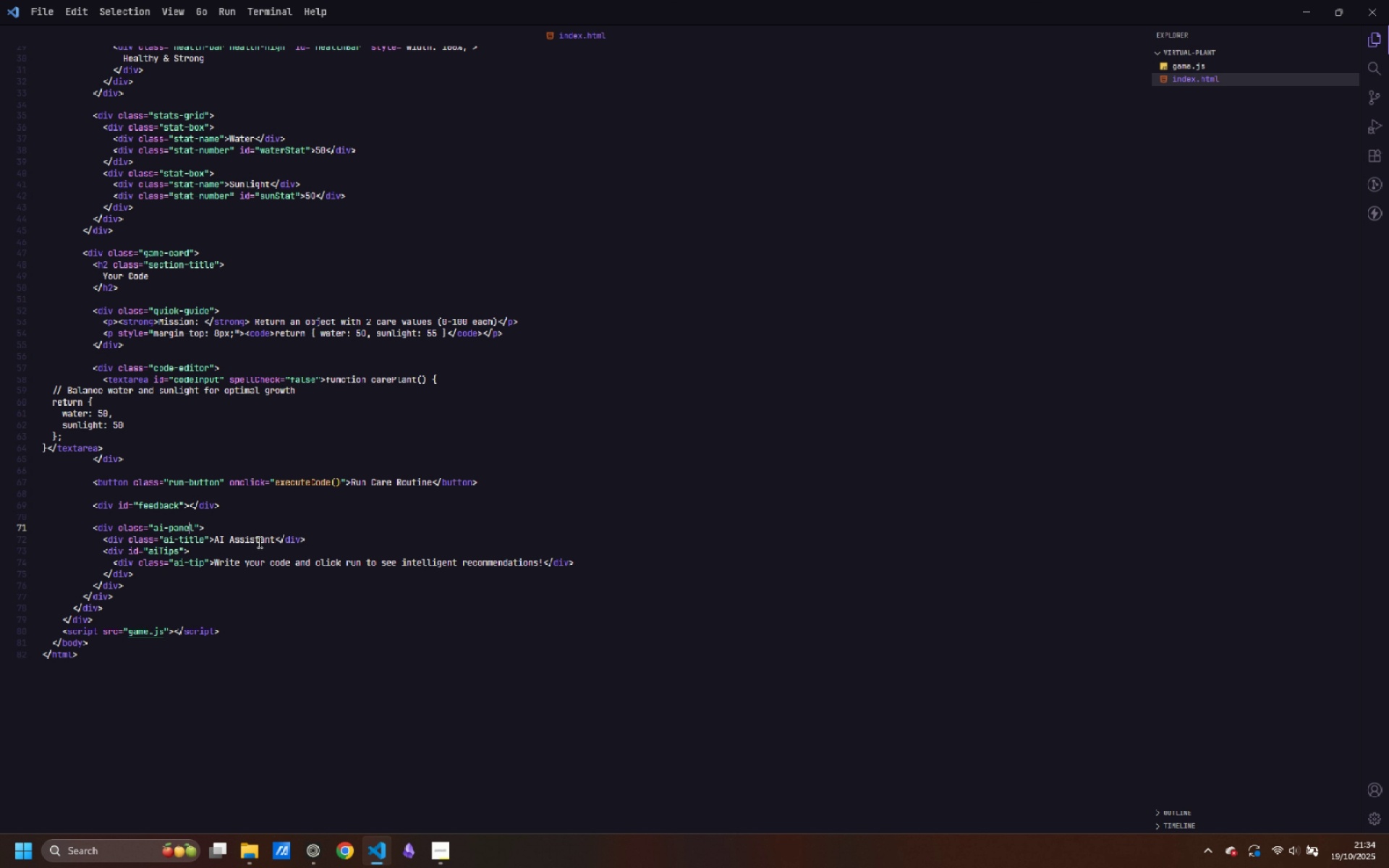 
left_click([148, 567])
 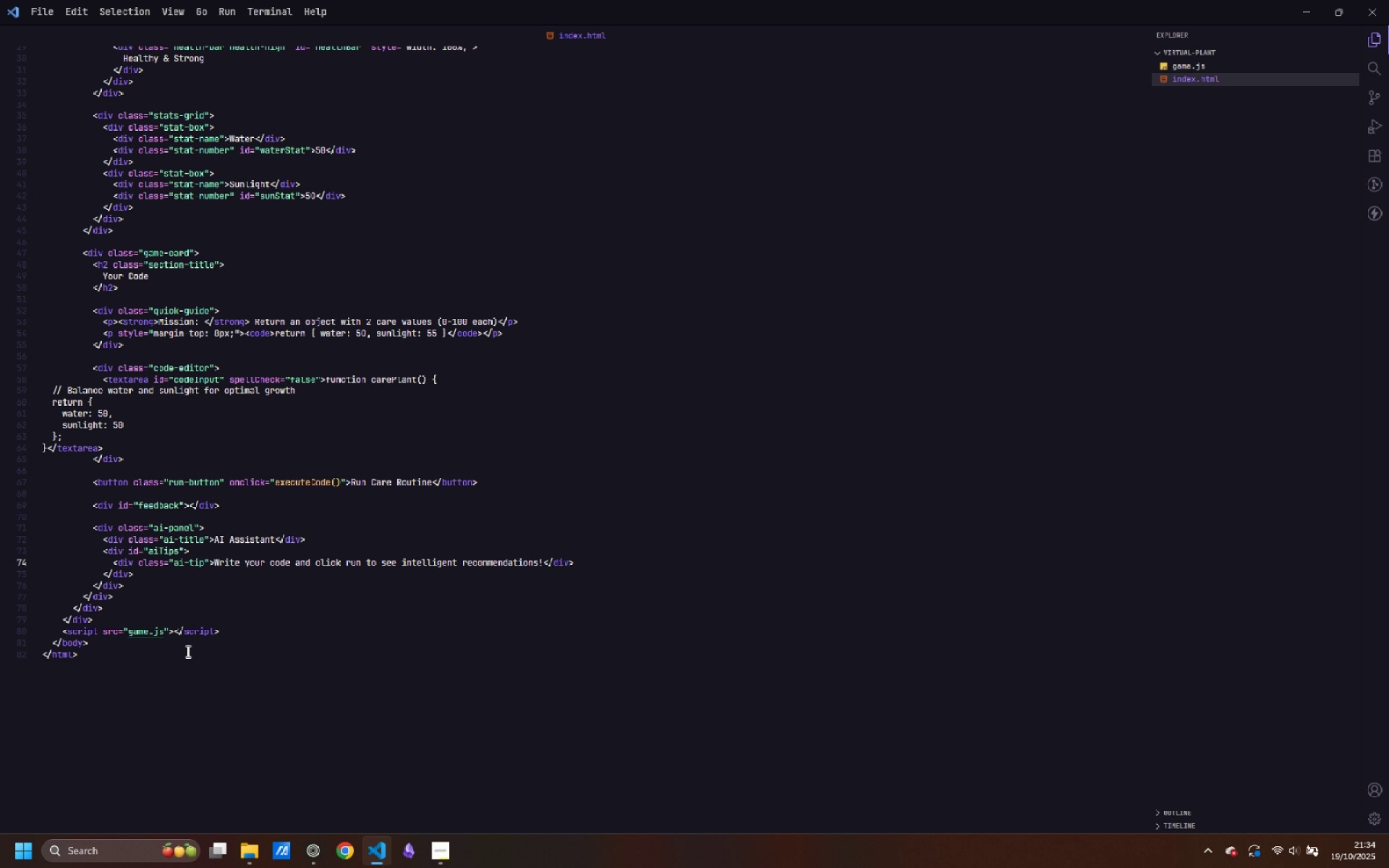 
scroll: coordinate [187, 651], scroll_direction: down, amount: 1.0
 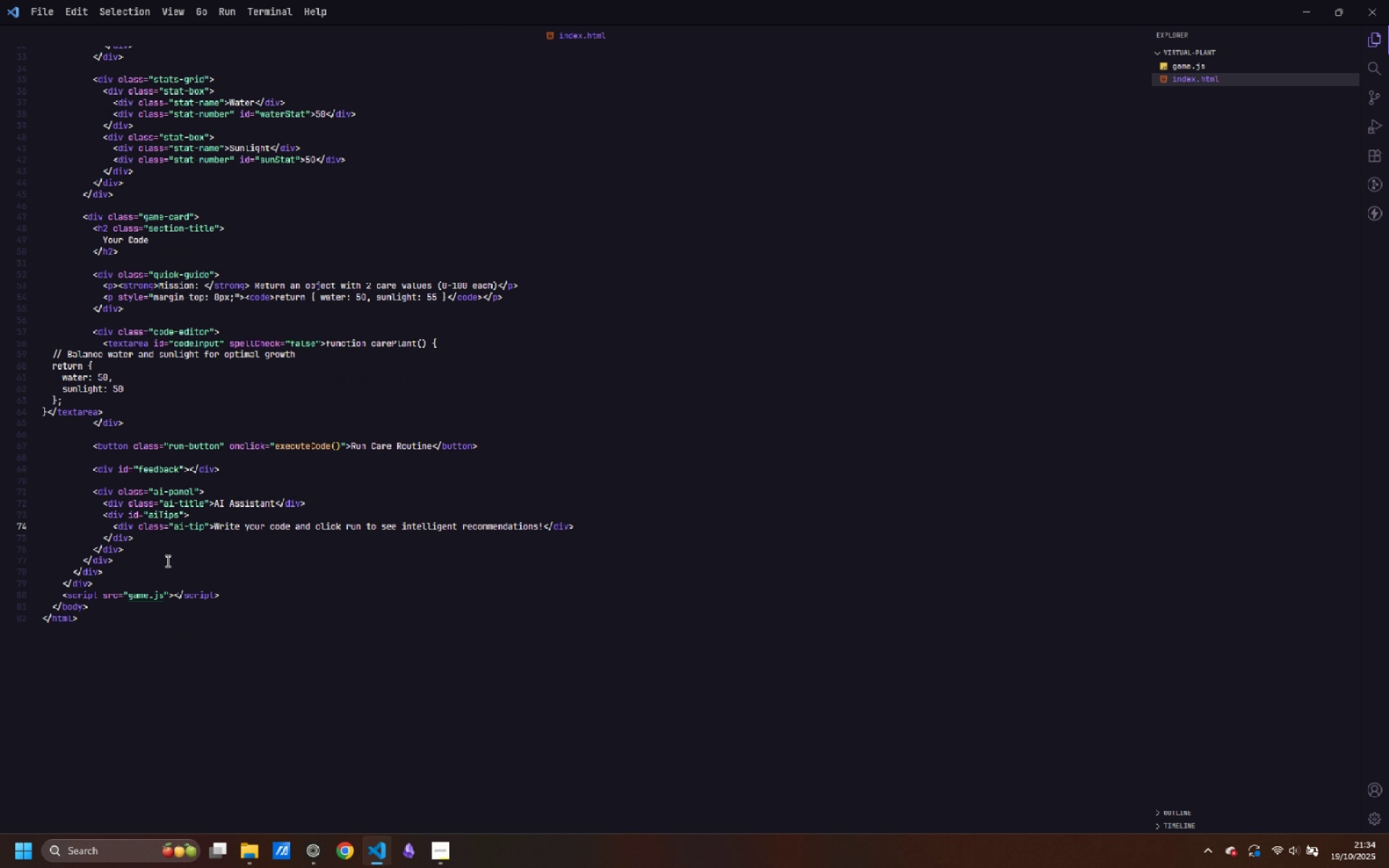 
wait(7.21)
 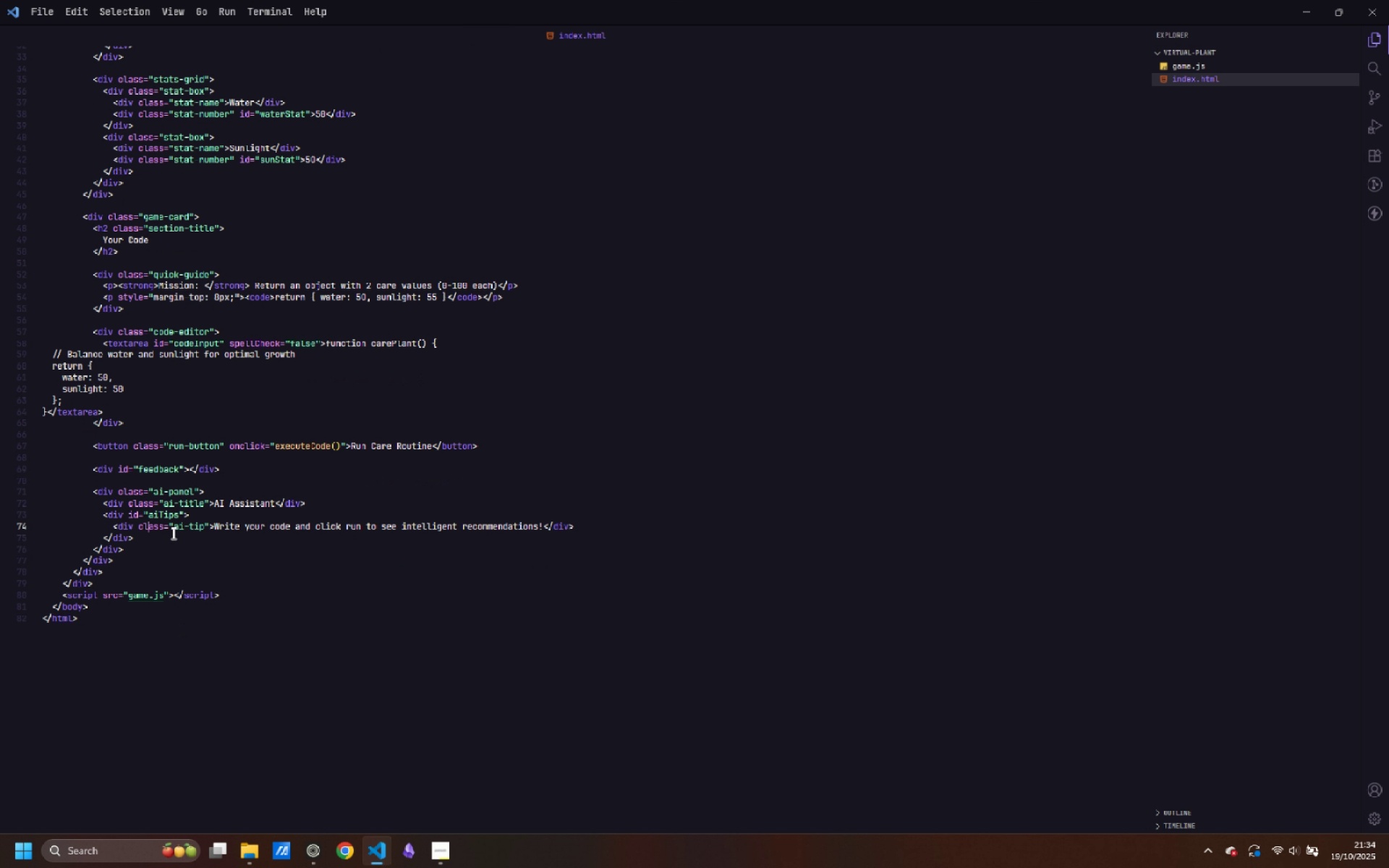 
left_click([31, 516])
 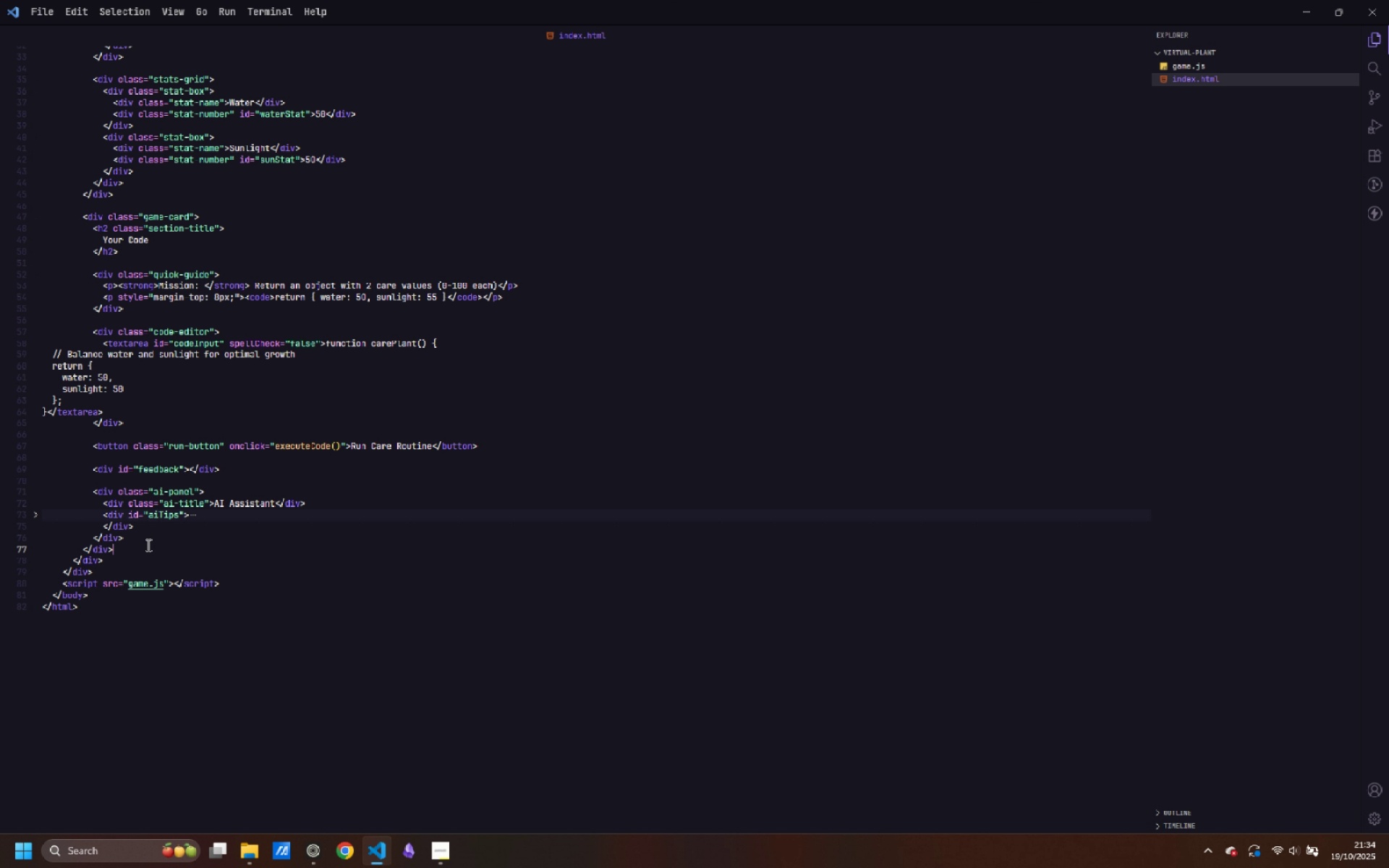 
double_click([151, 537])
 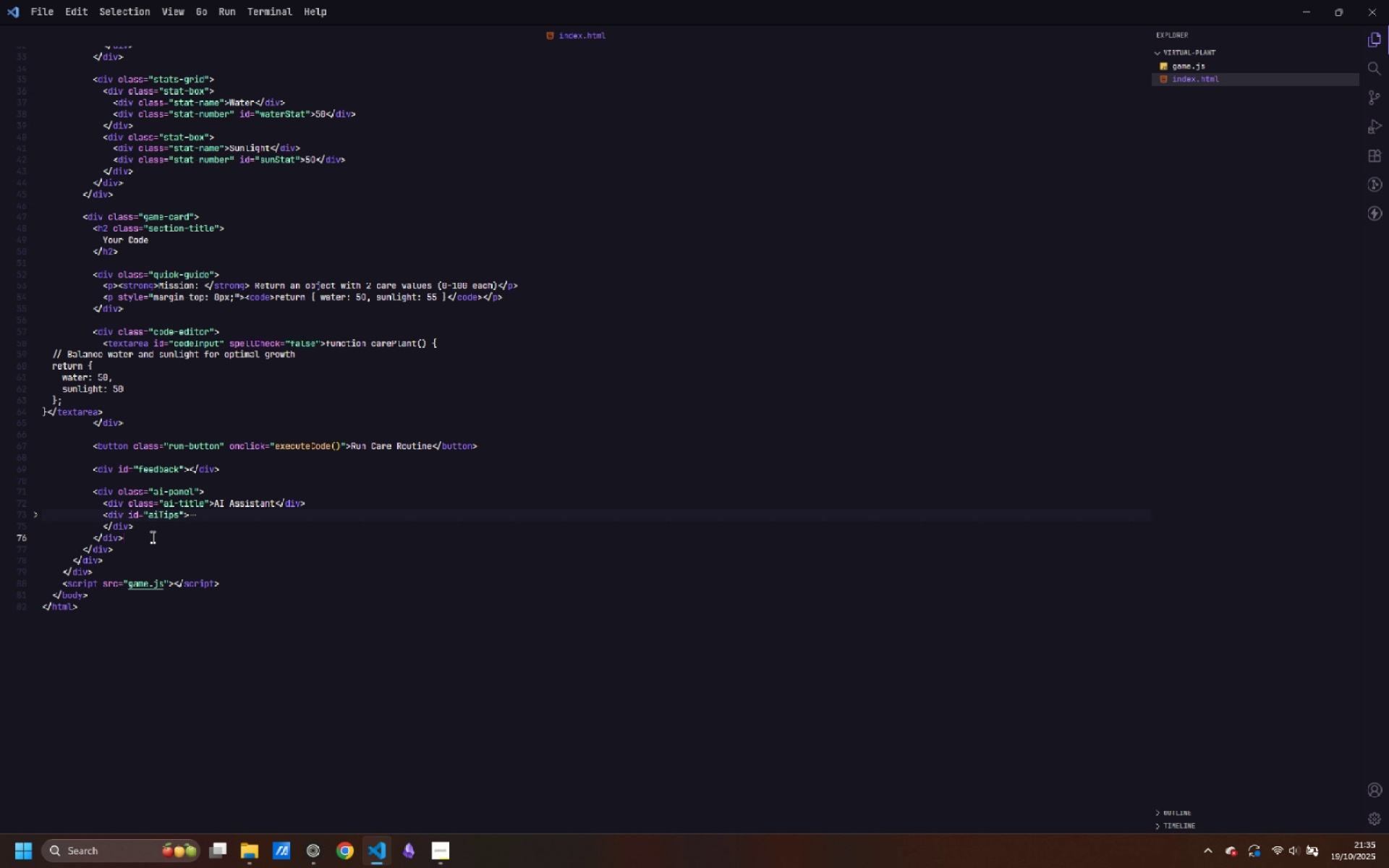 
key(Enter)
 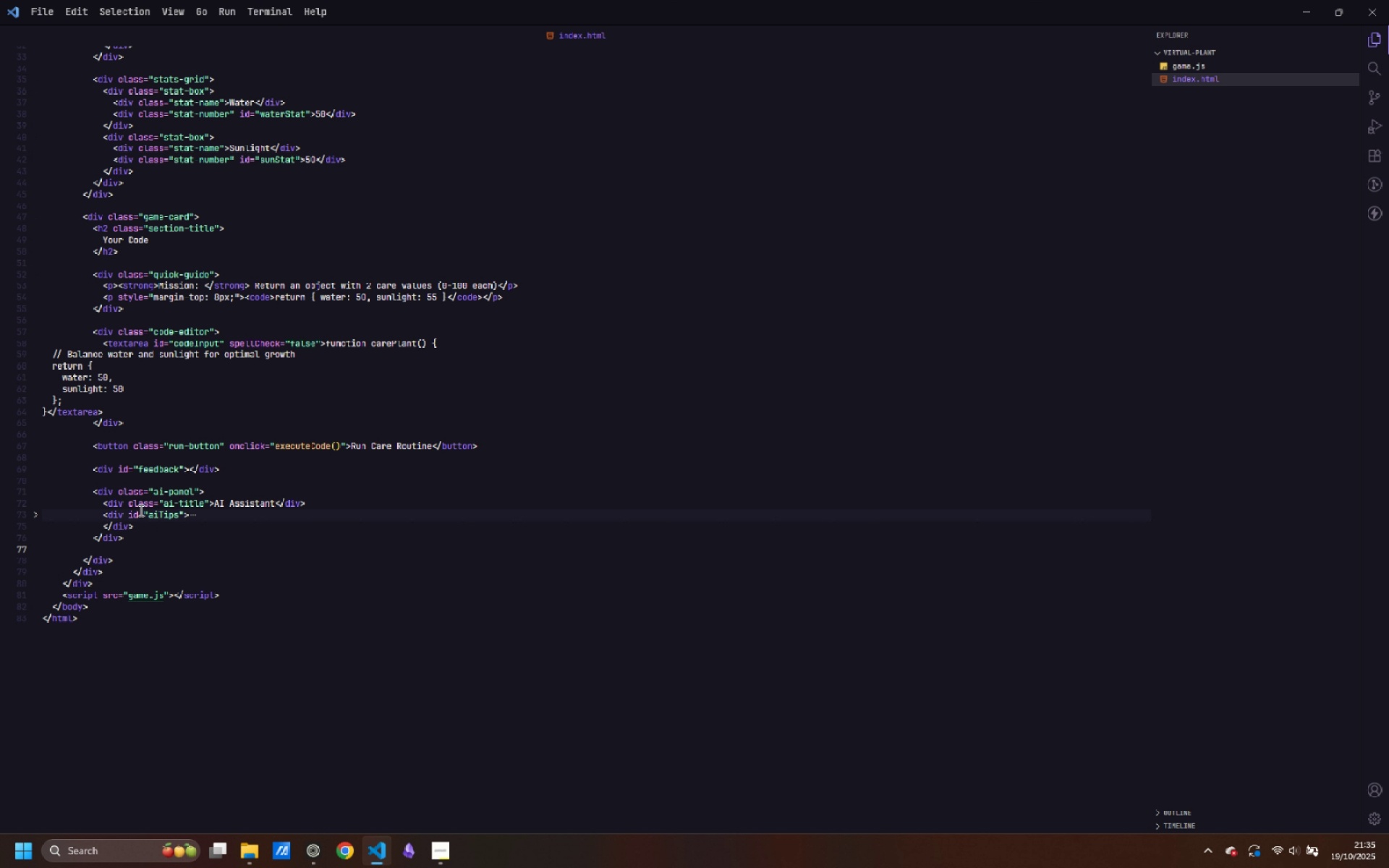 
wait(11.67)
 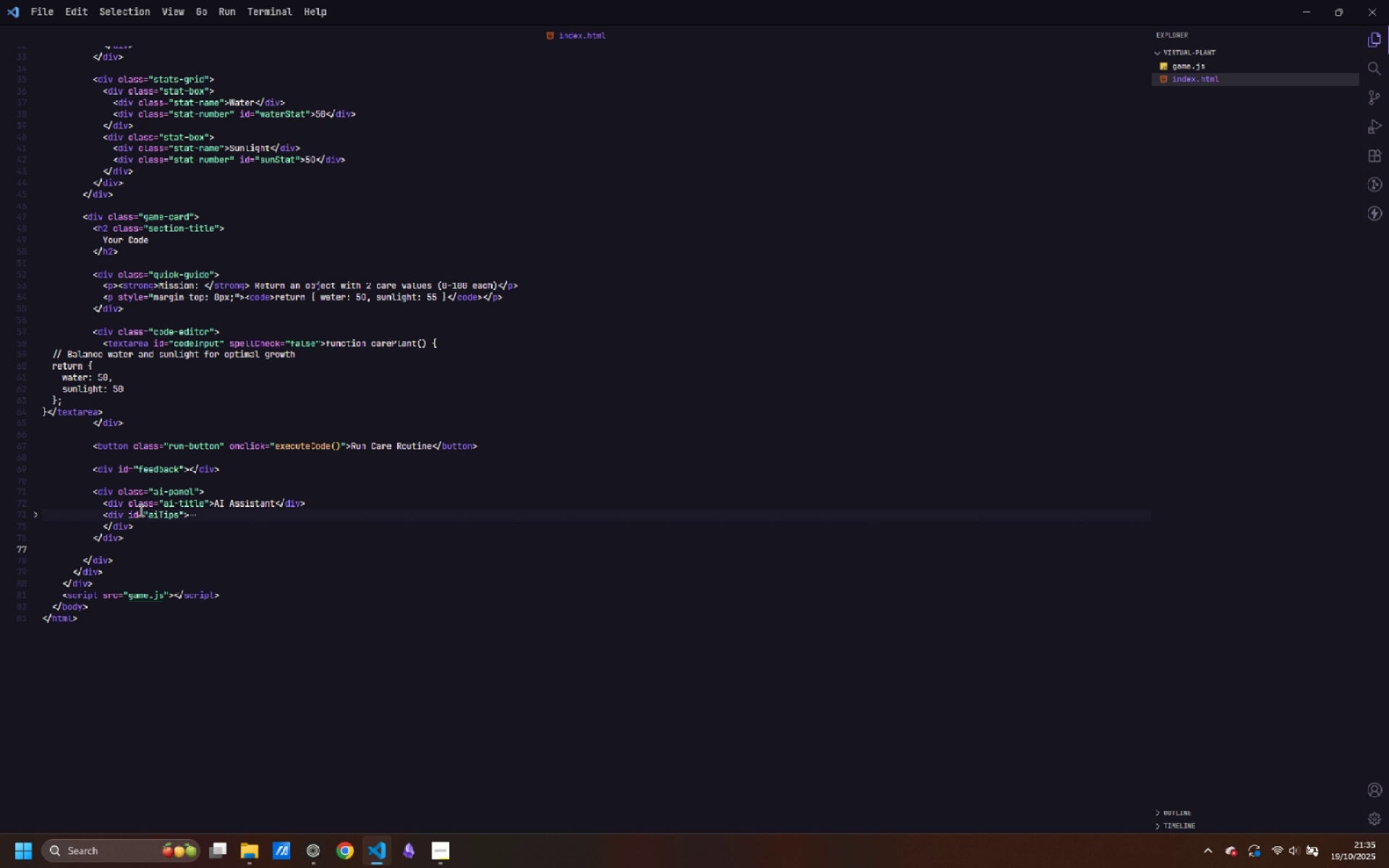 
mouse_move([134, 441])
 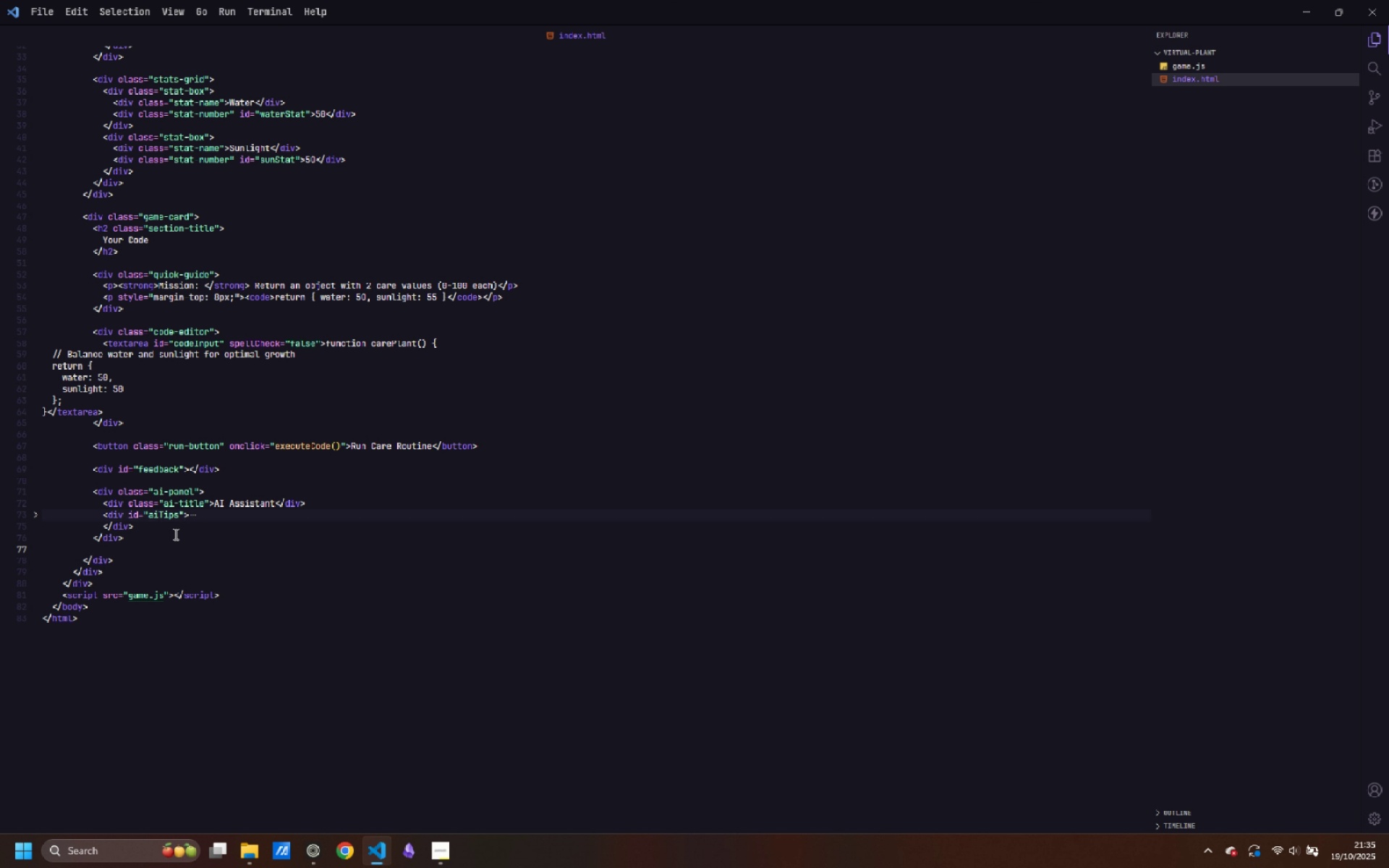 
wait(6.17)
 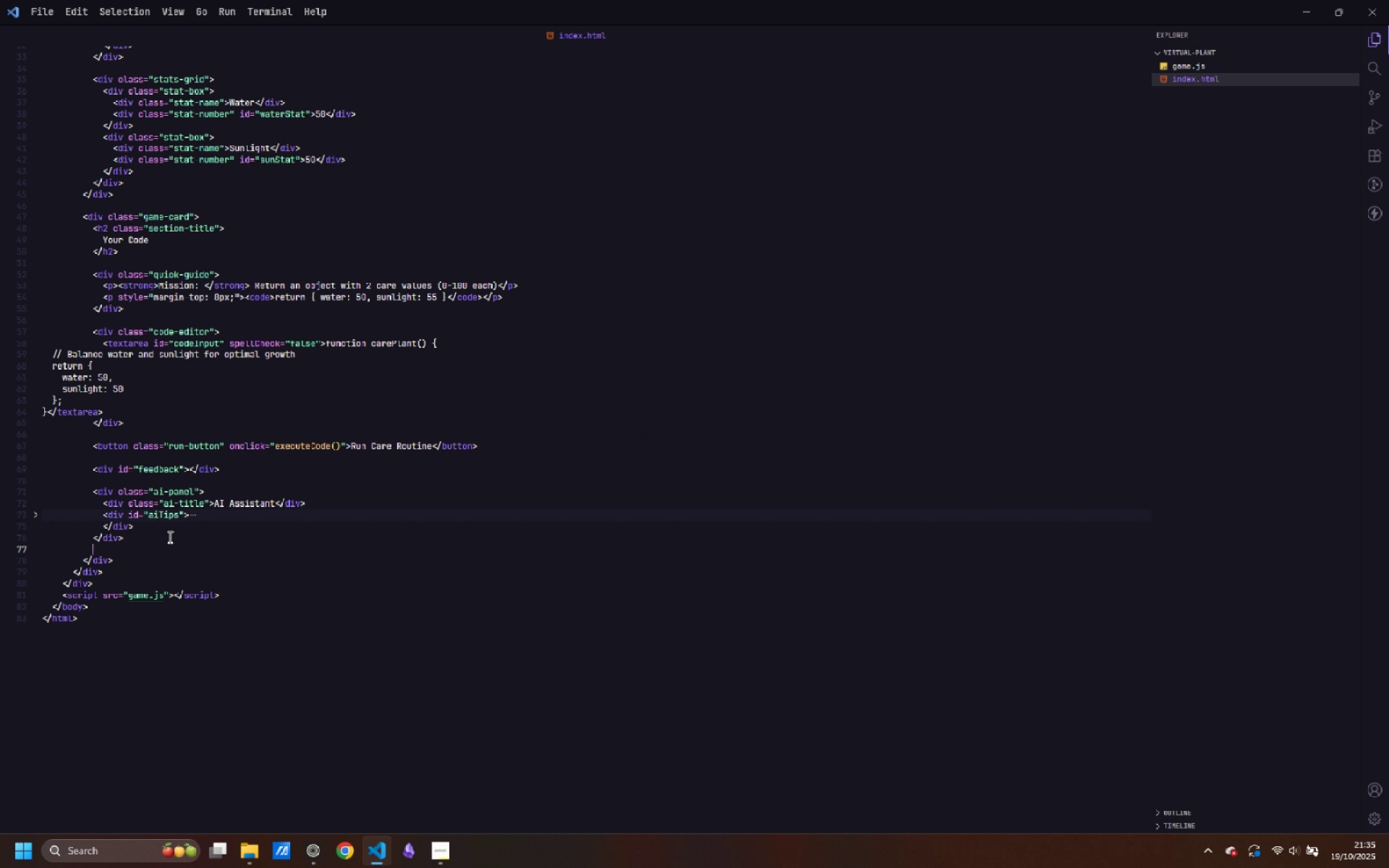 
scroll: coordinate [222, 523], scroll_direction: up, amount: 17.0
 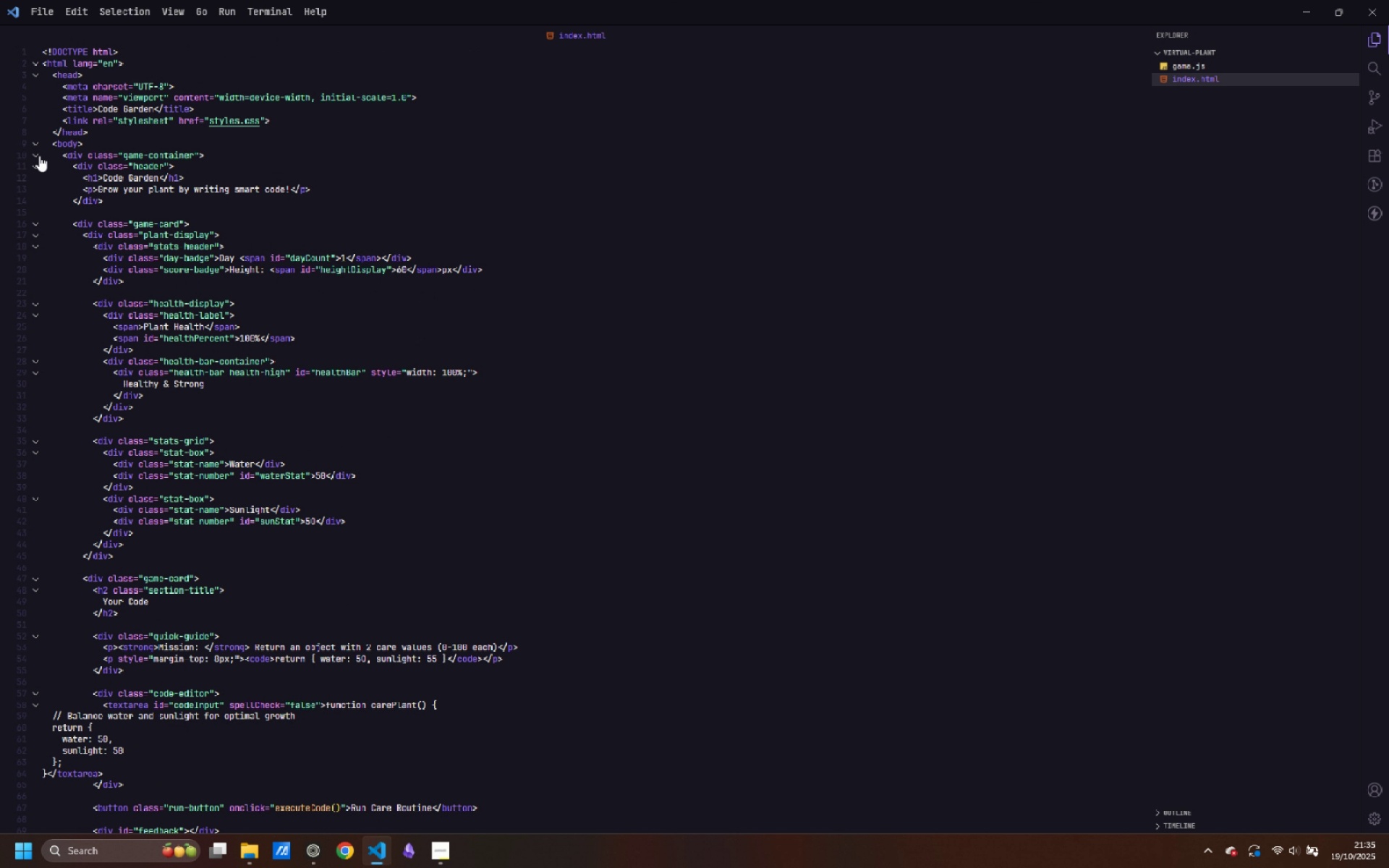 
left_click([39, 156])
 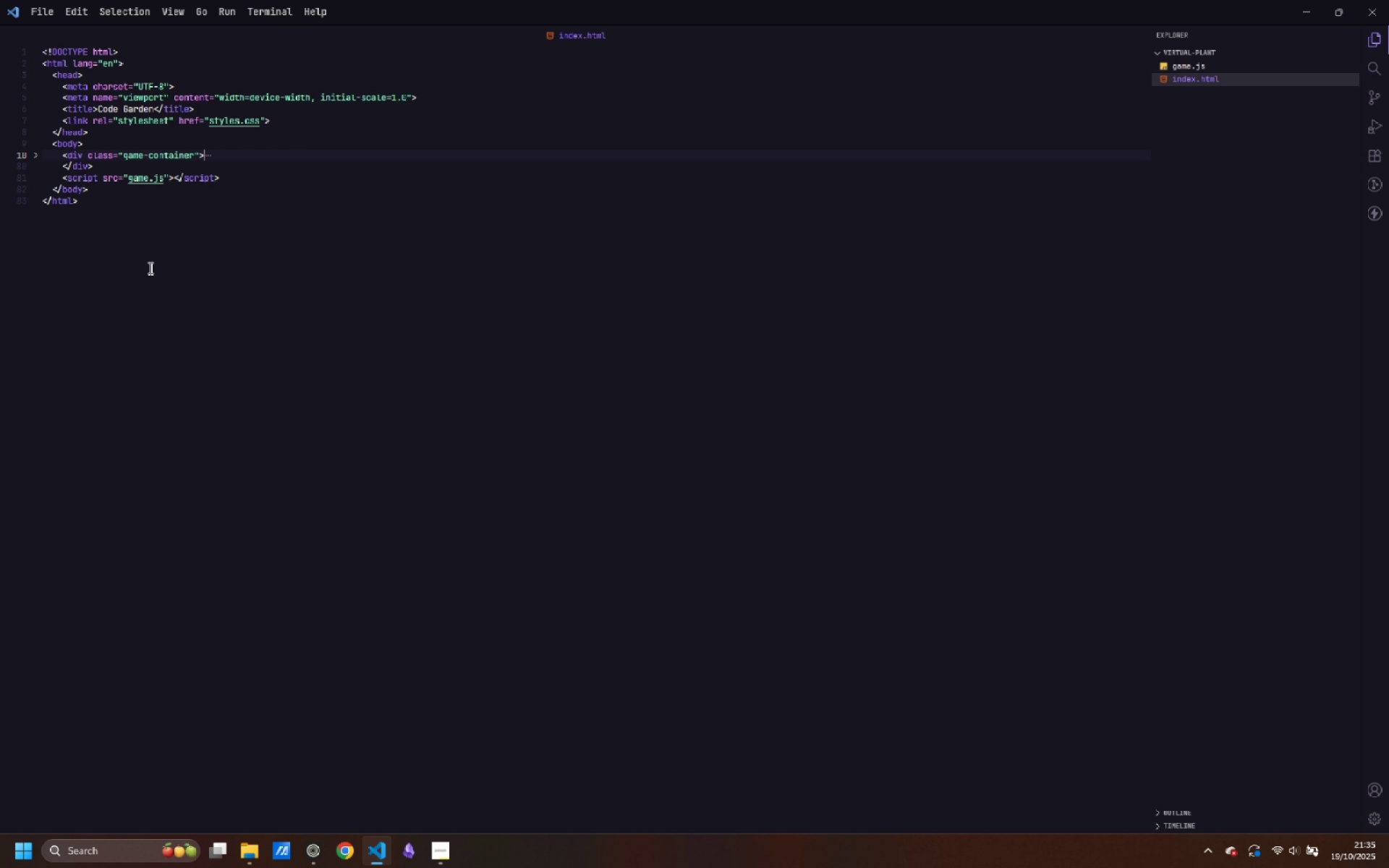 
wait(9.88)
 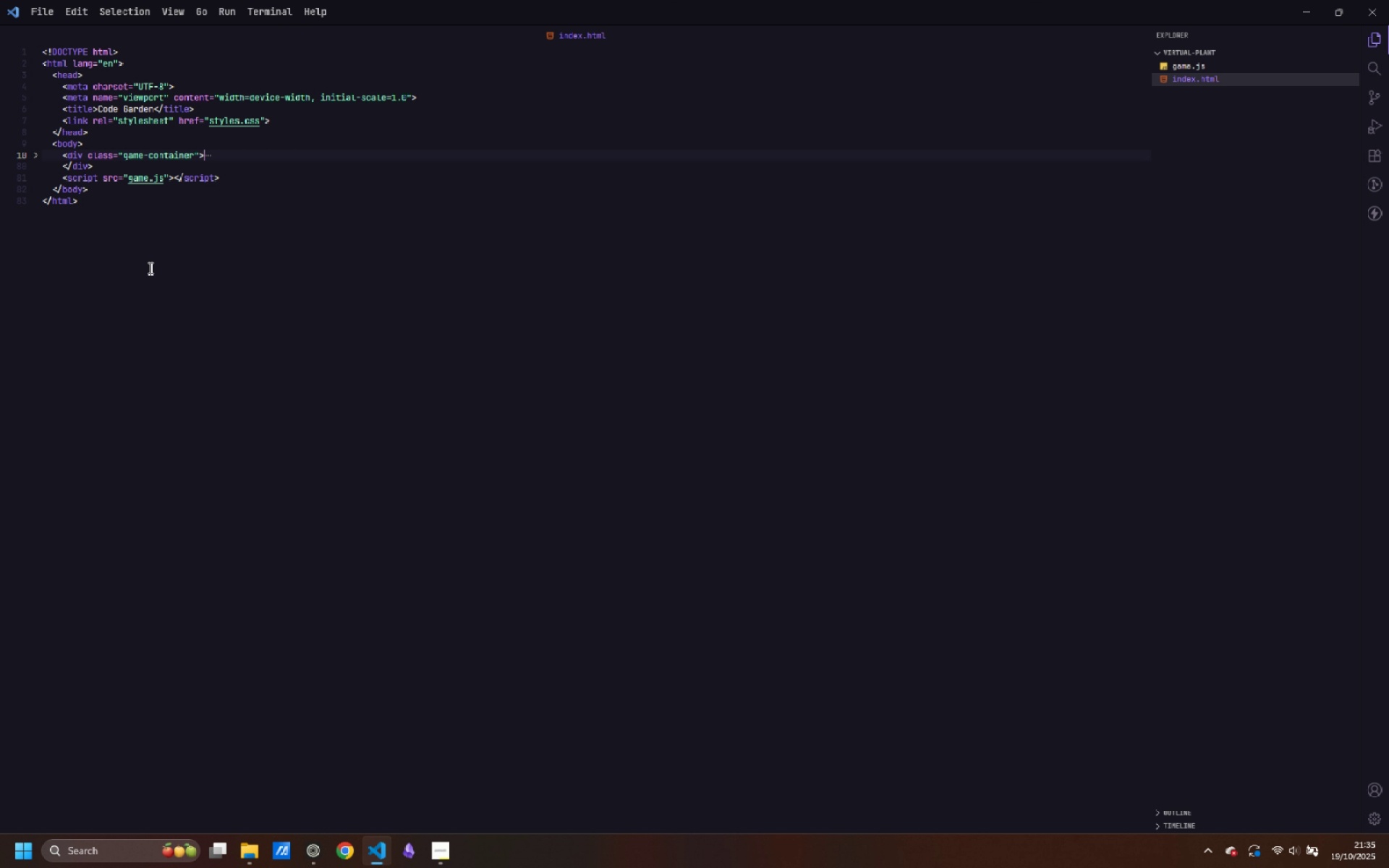 
scroll: coordinate [320, 292], scroll_direction: up, amount: 5.0
 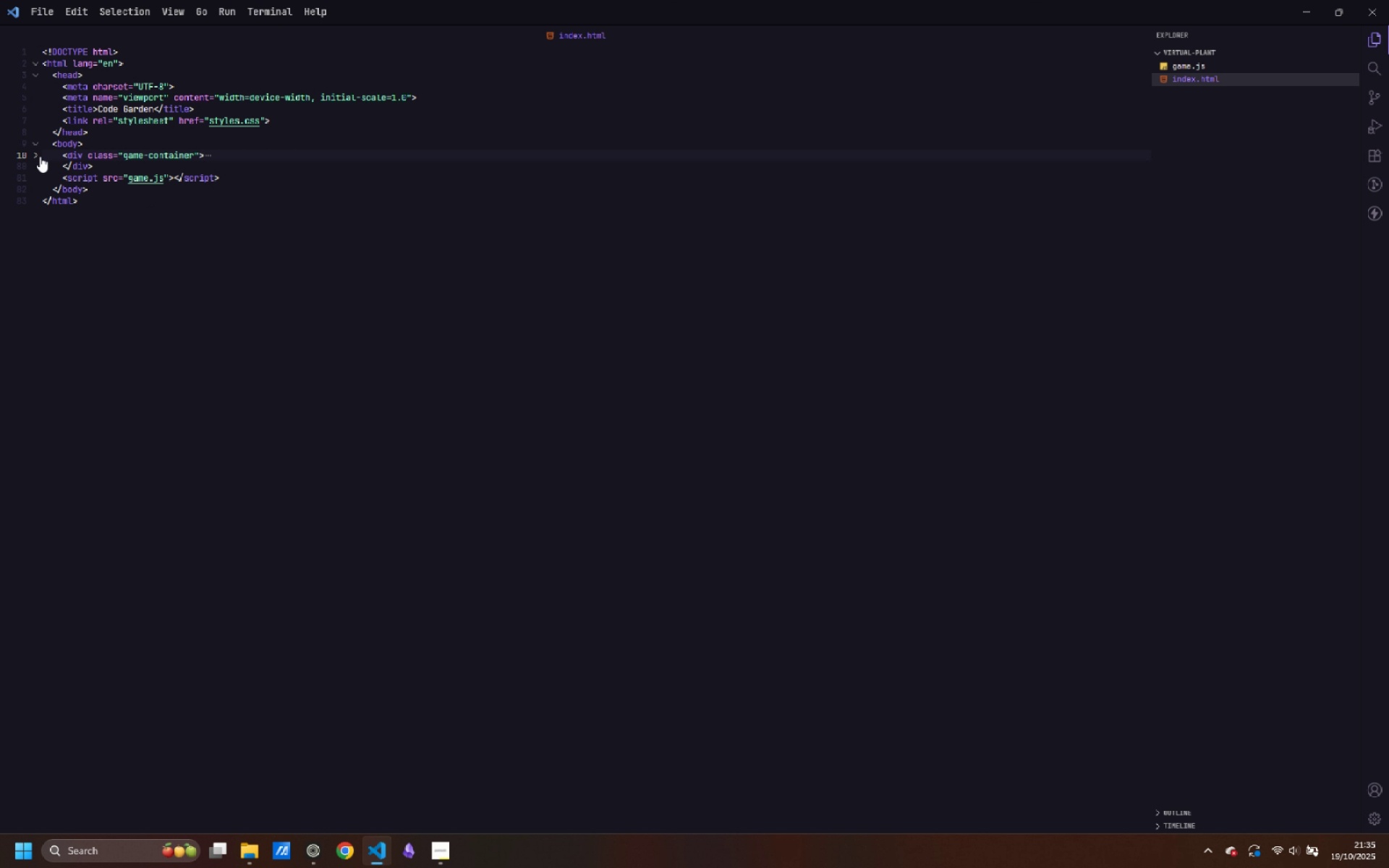 
left_click([40, 156])
 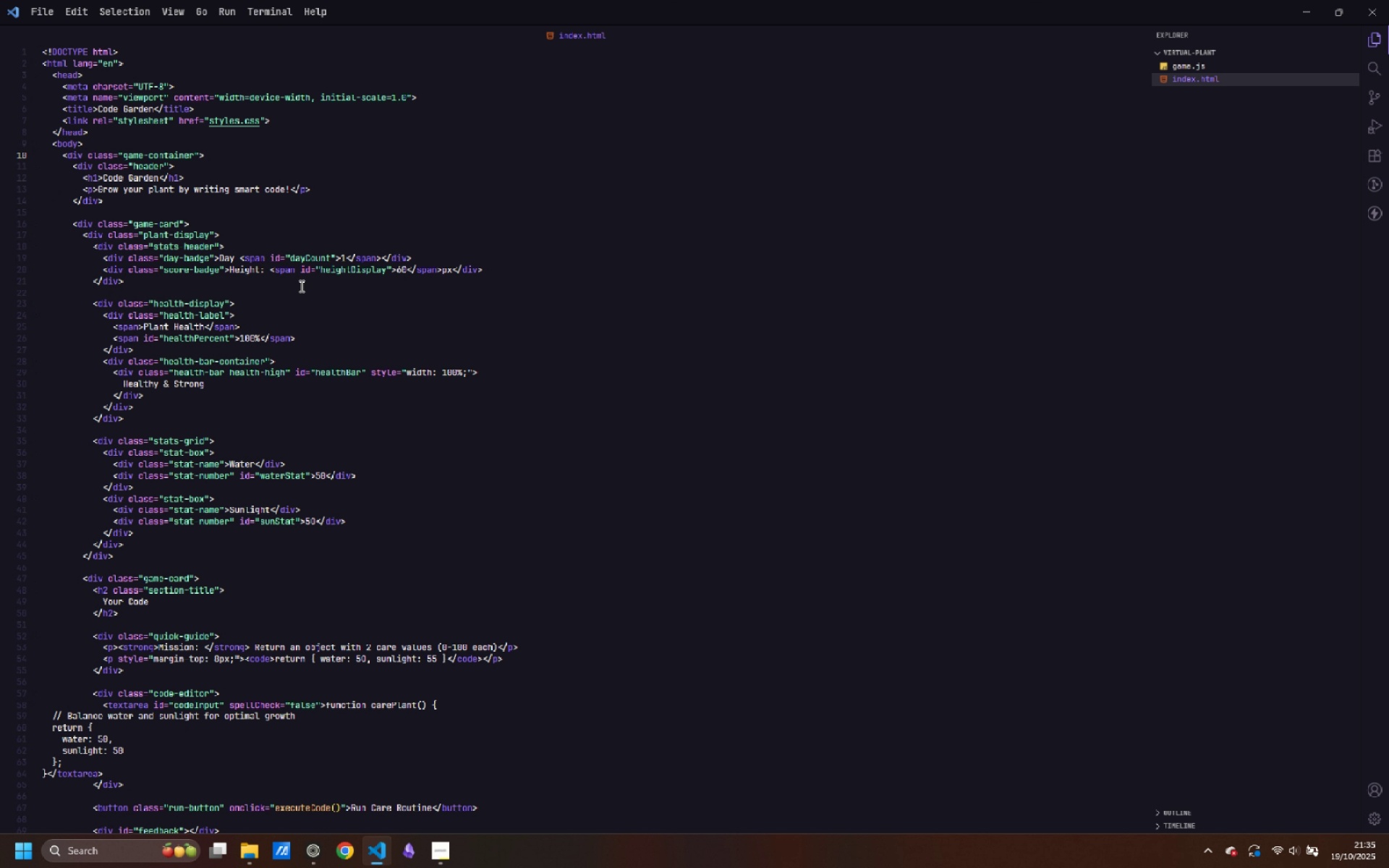 
wait(8.21)
 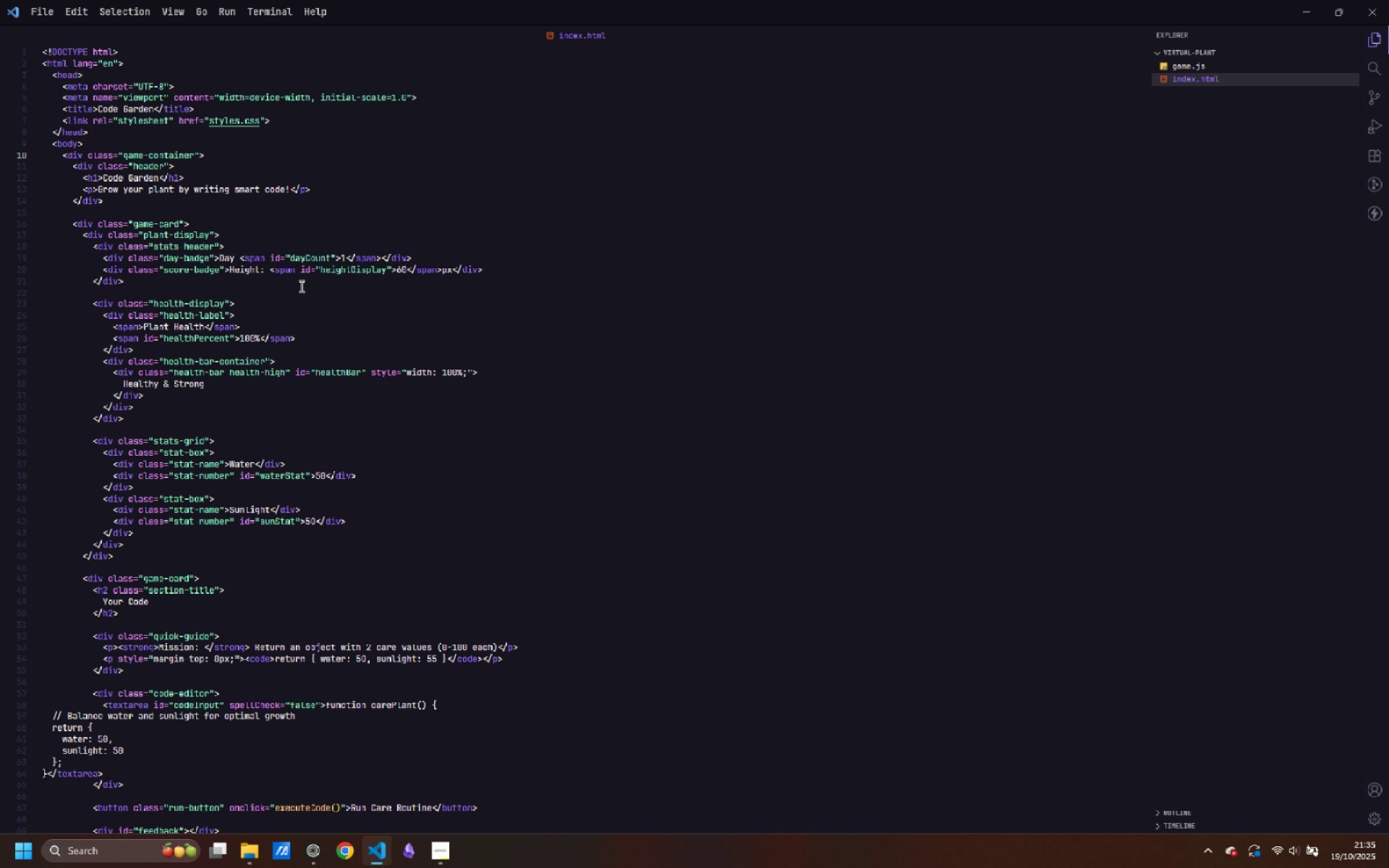 
scroll: coordinate [85, 342], scroll_direction: up, amount: 3.0
 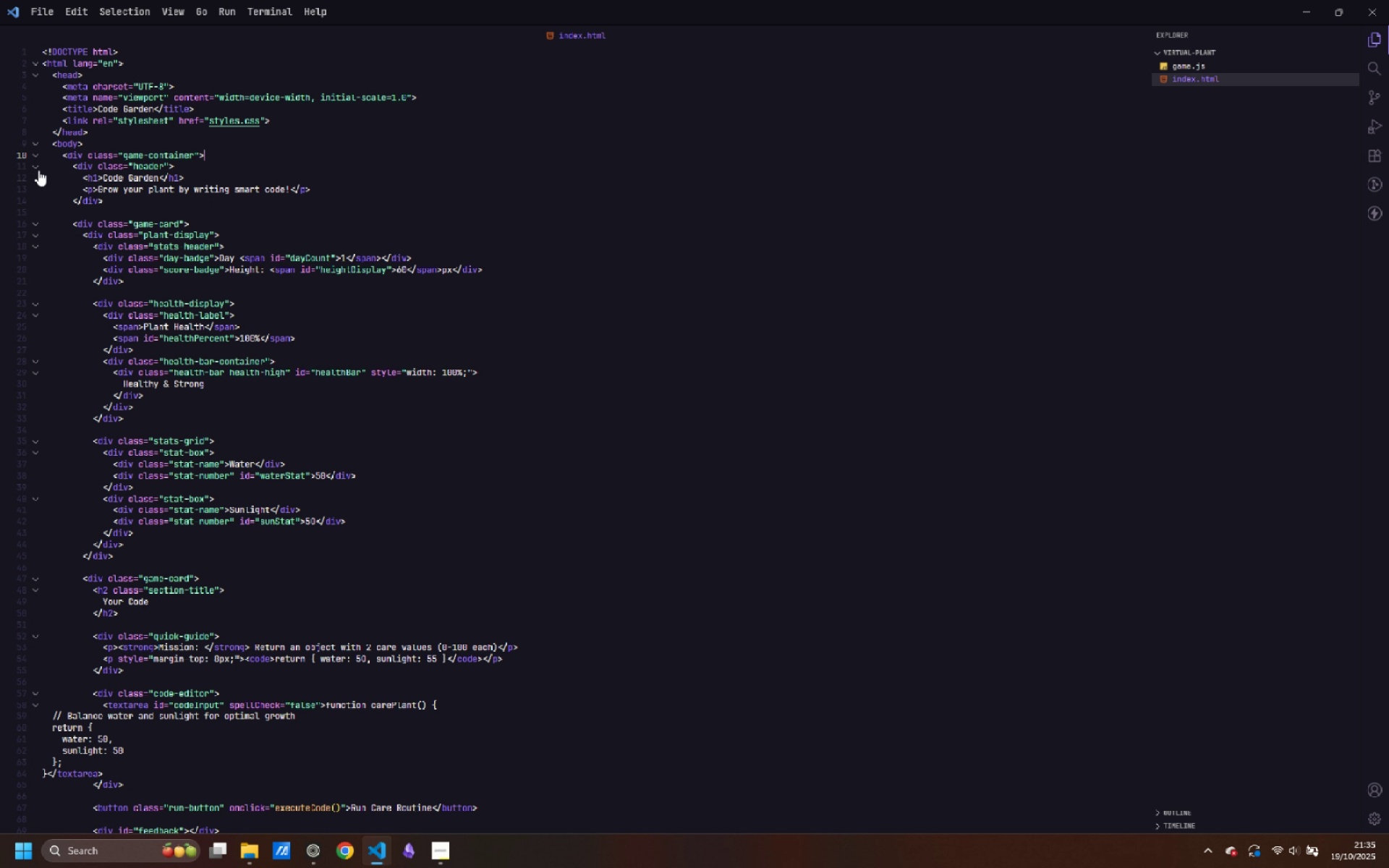 
left_click([36, 170])
 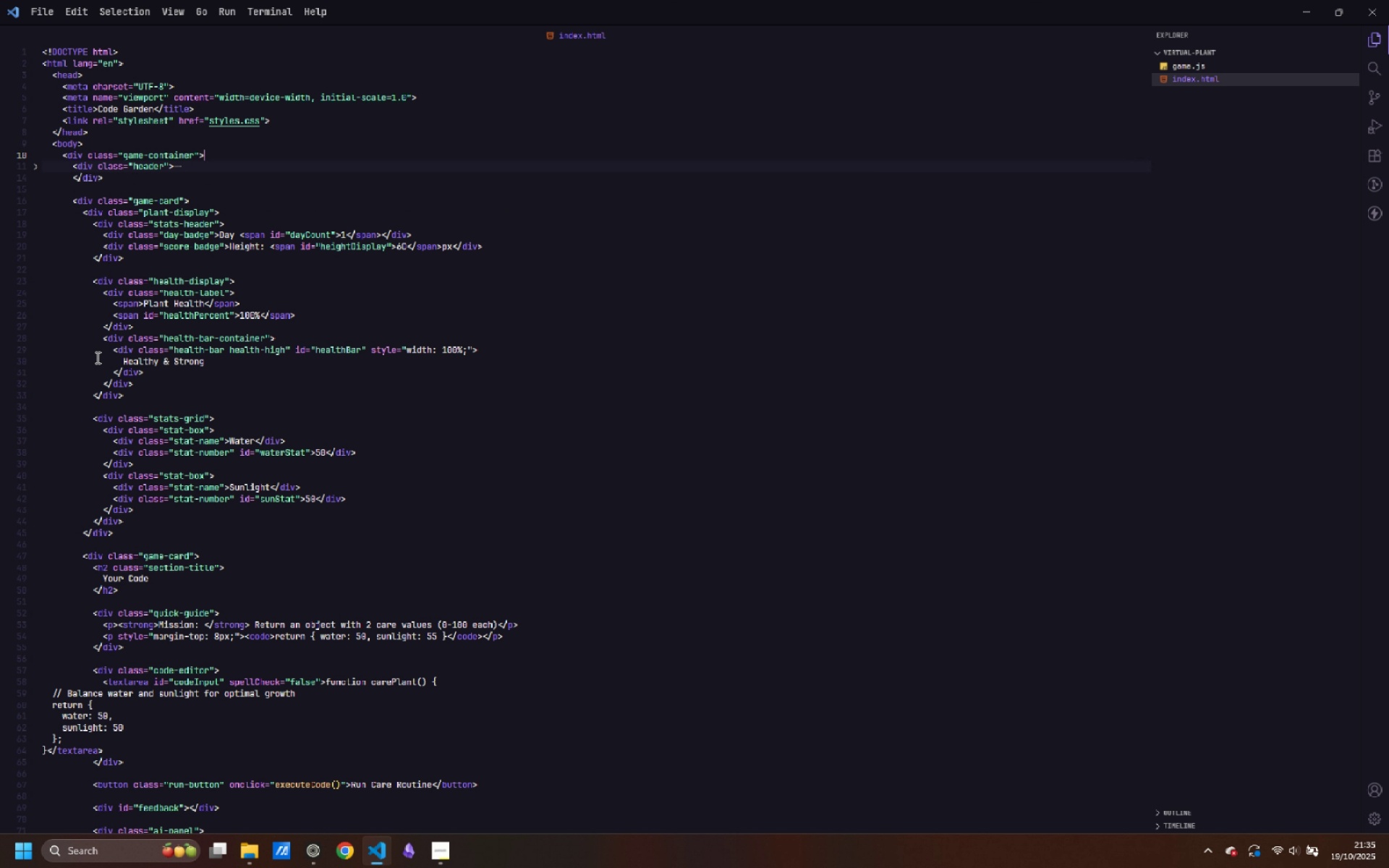 
wait(15.66)
 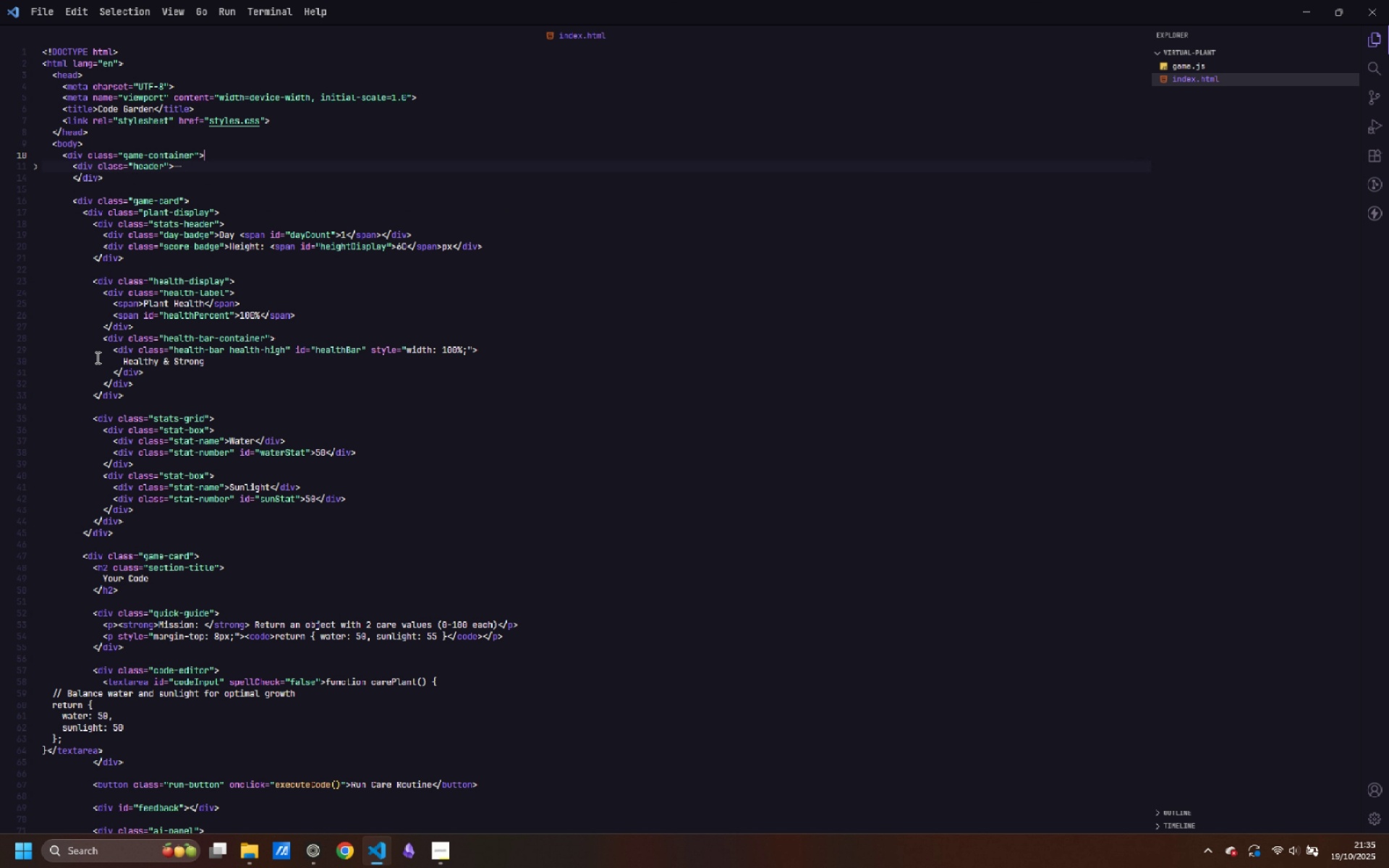 
left_click([326, 368])
 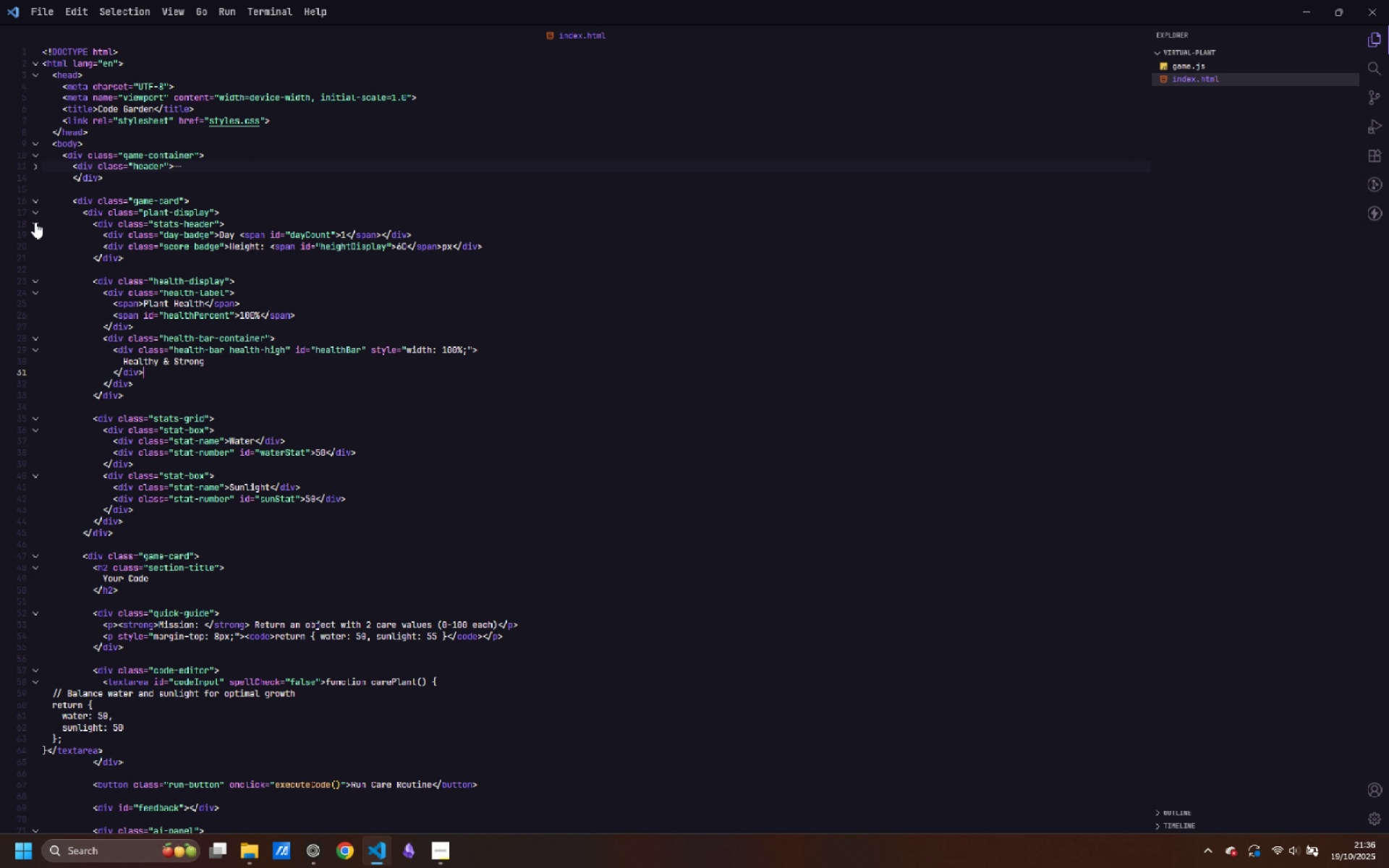 
left_click([34, 224])
 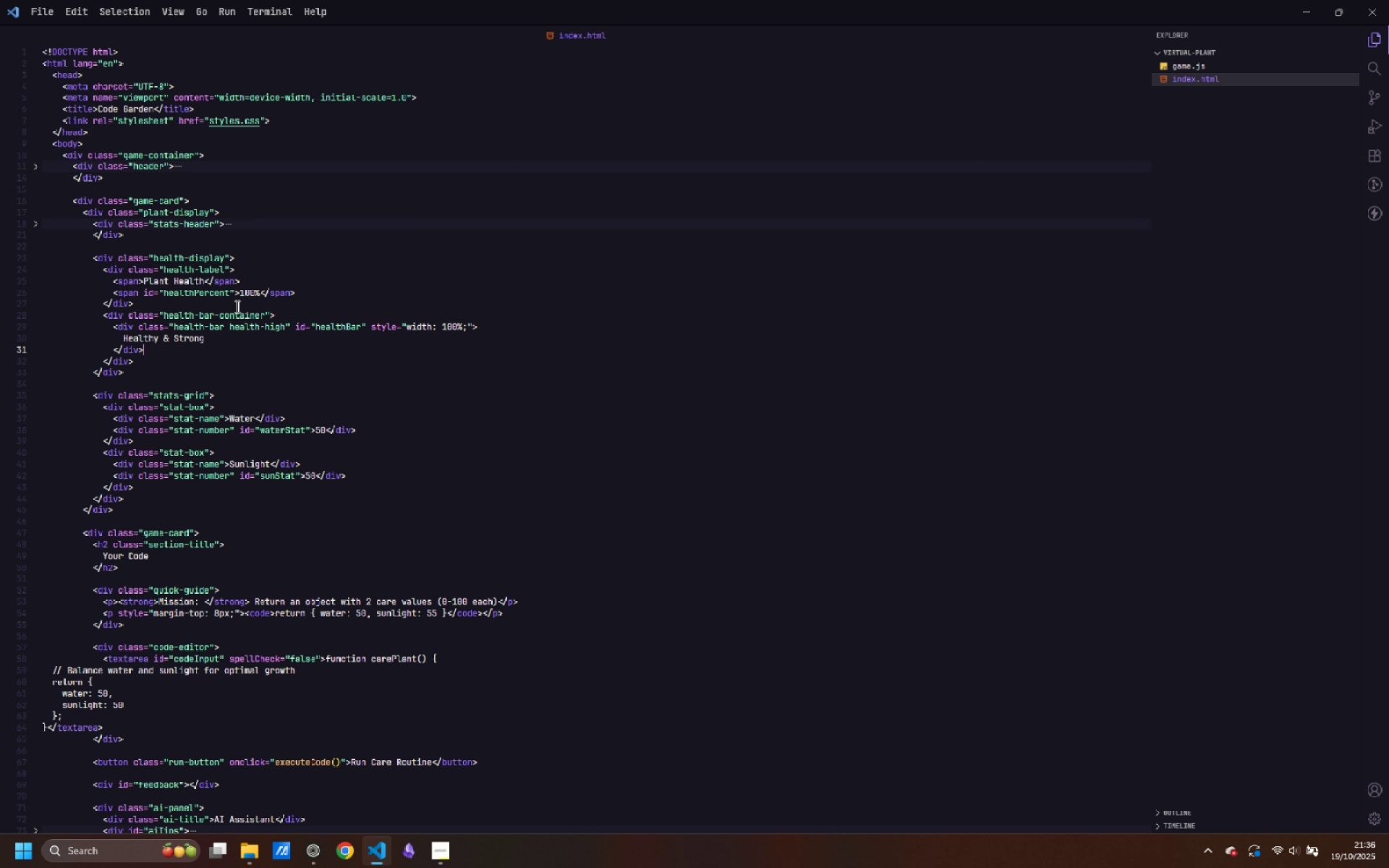 
wait(16.91)
 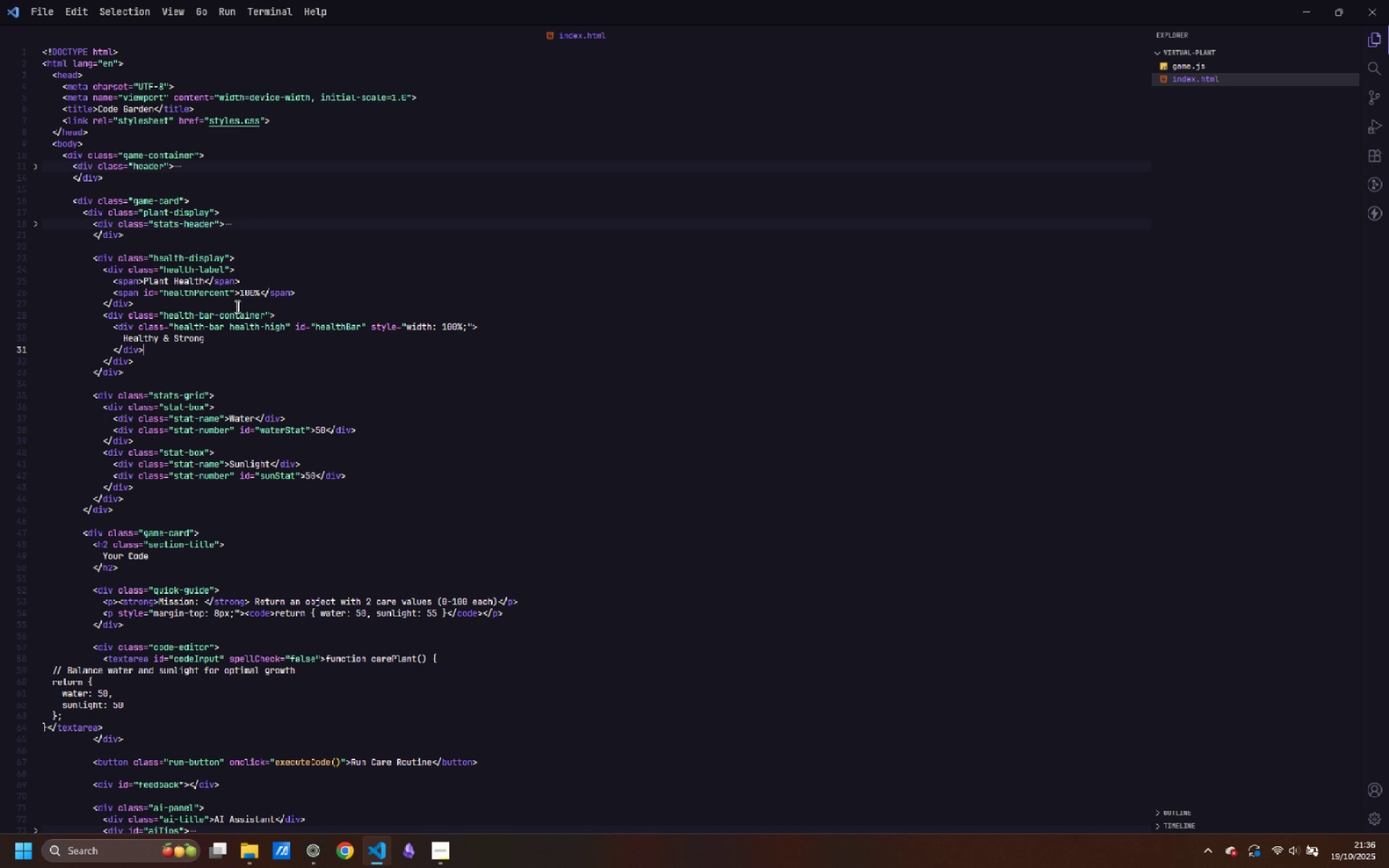 
left_click([40, 224])
 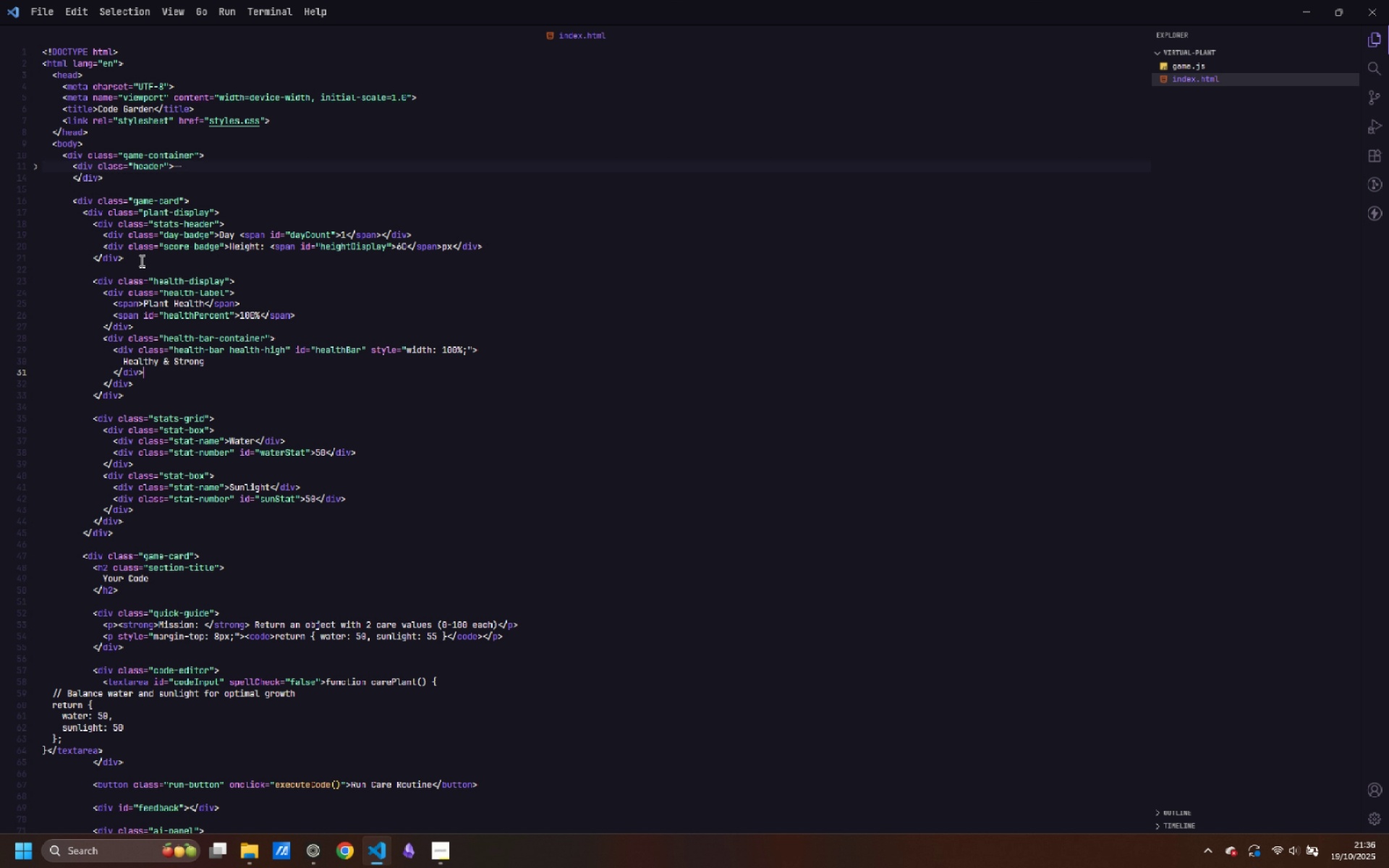 
left_click([154, 259])
 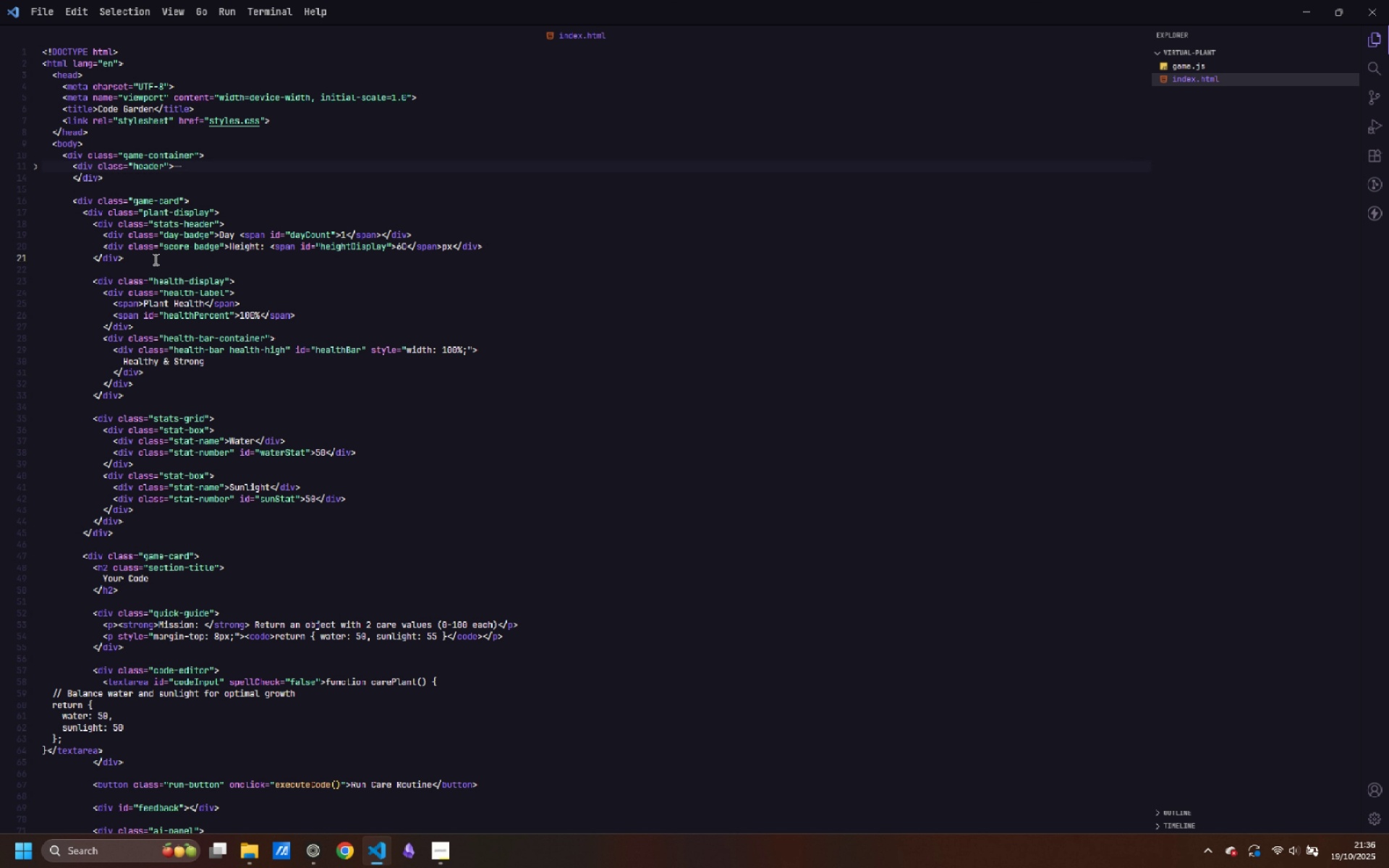 
wait(8.39)
 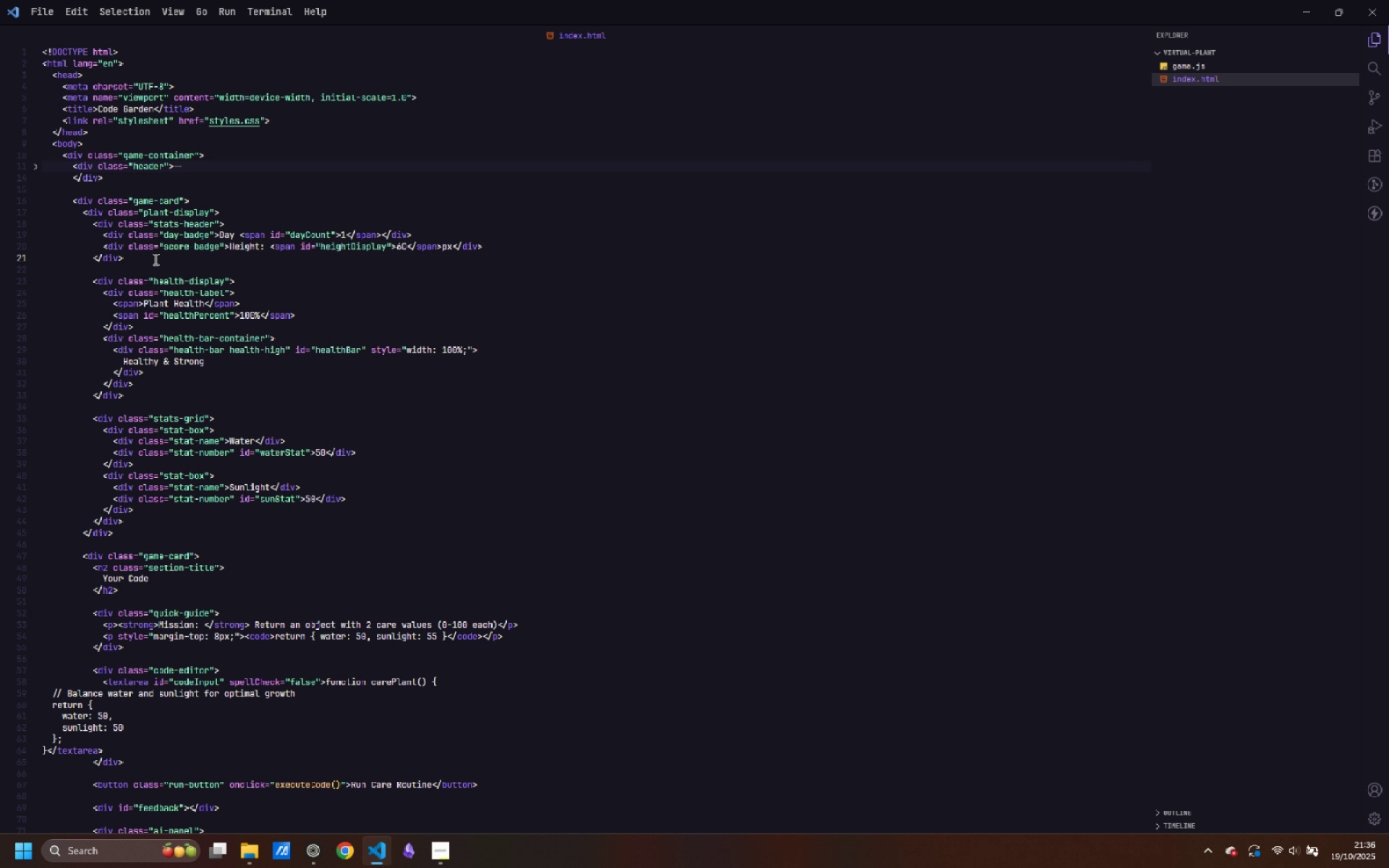 
key(Enter)
 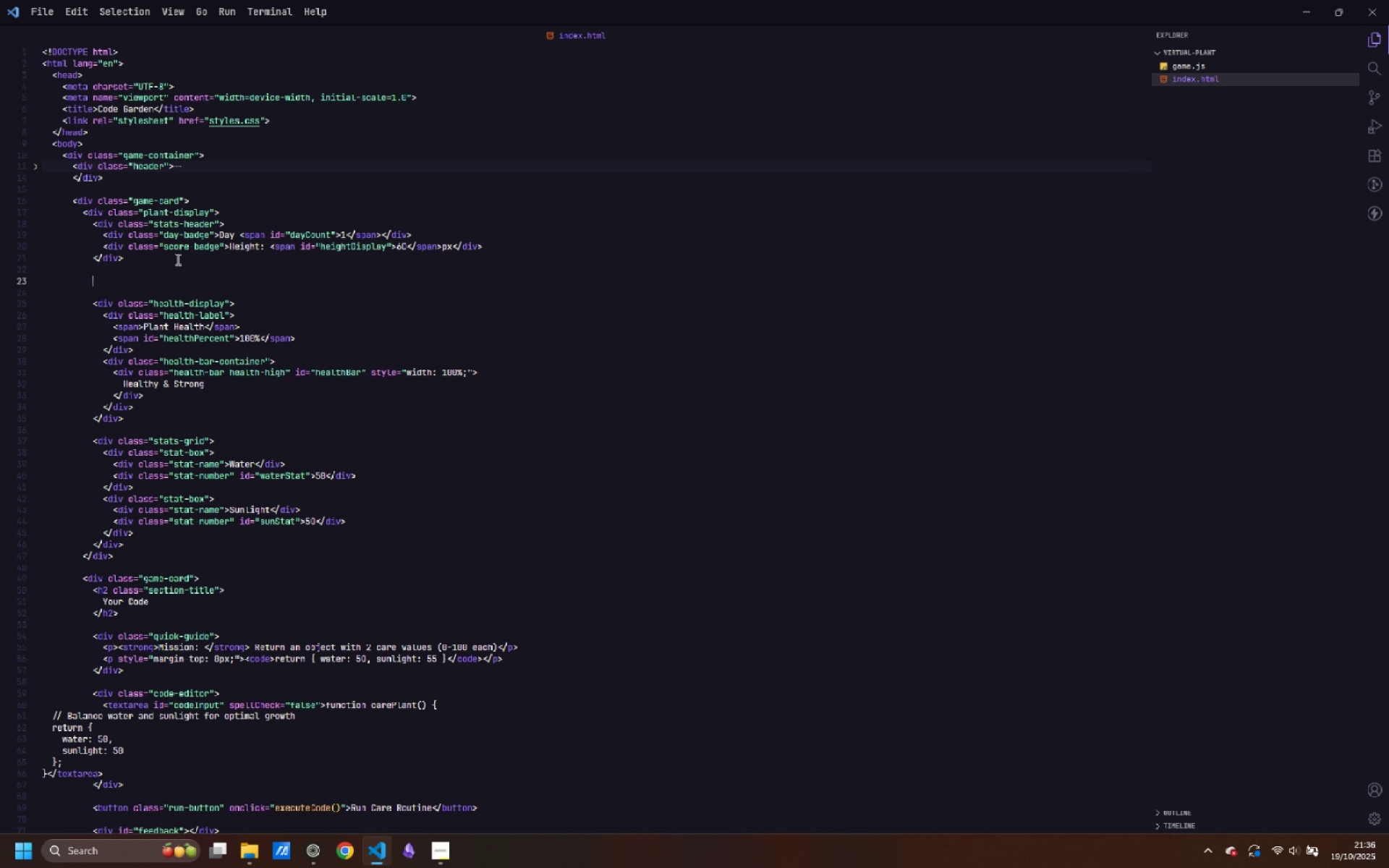 
key(Enter)
 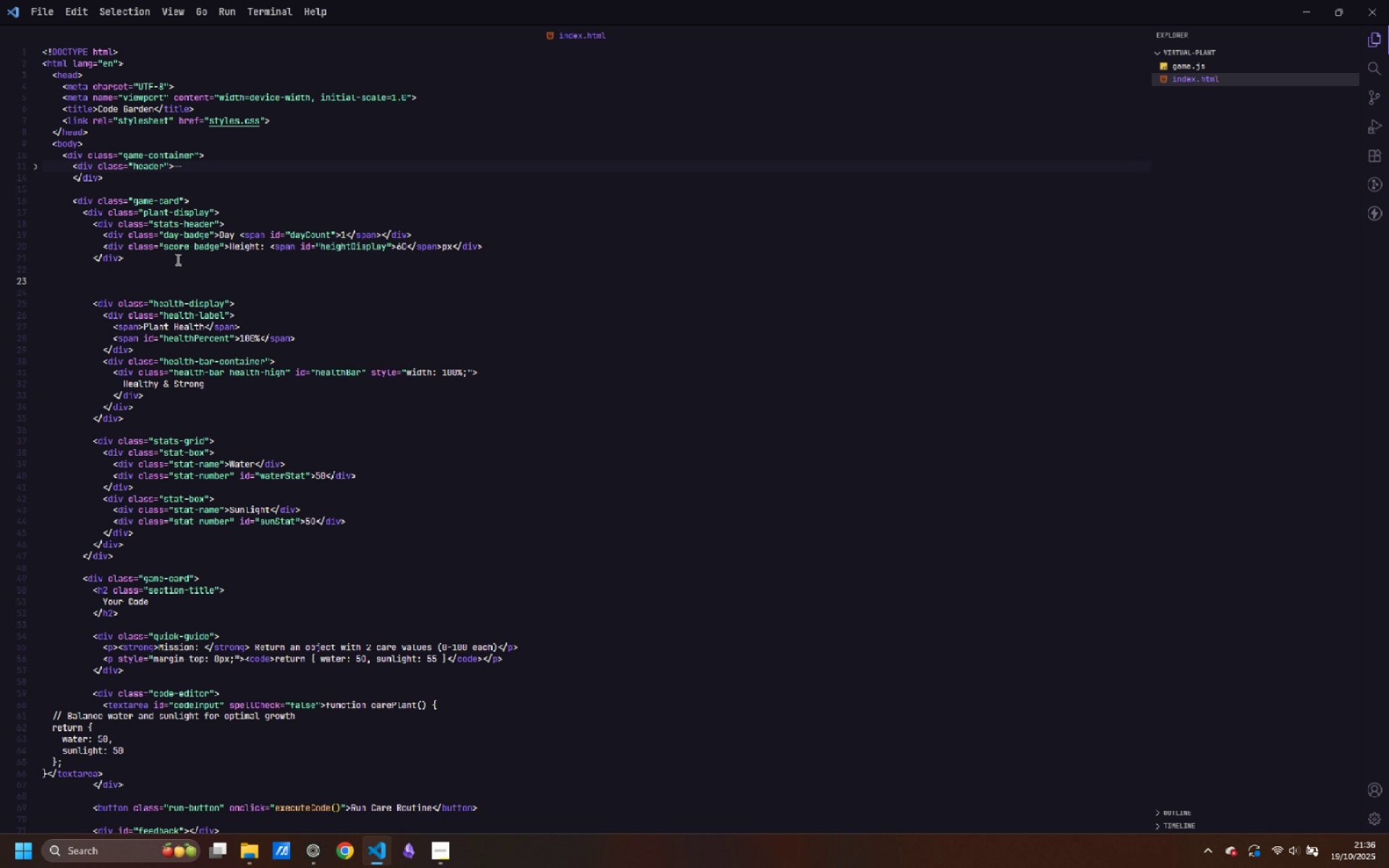 
type(<div>)
 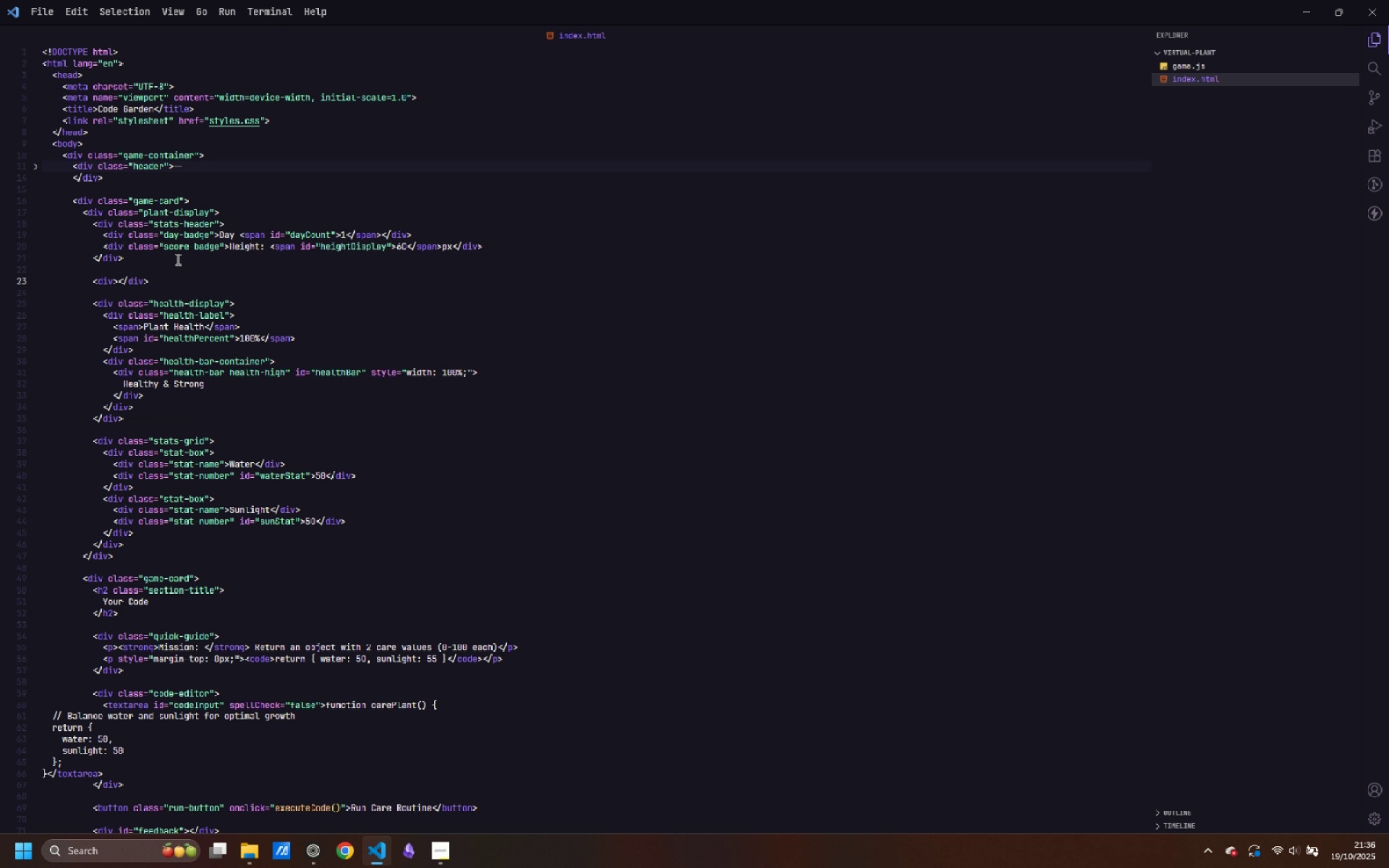 
key(Enter)
 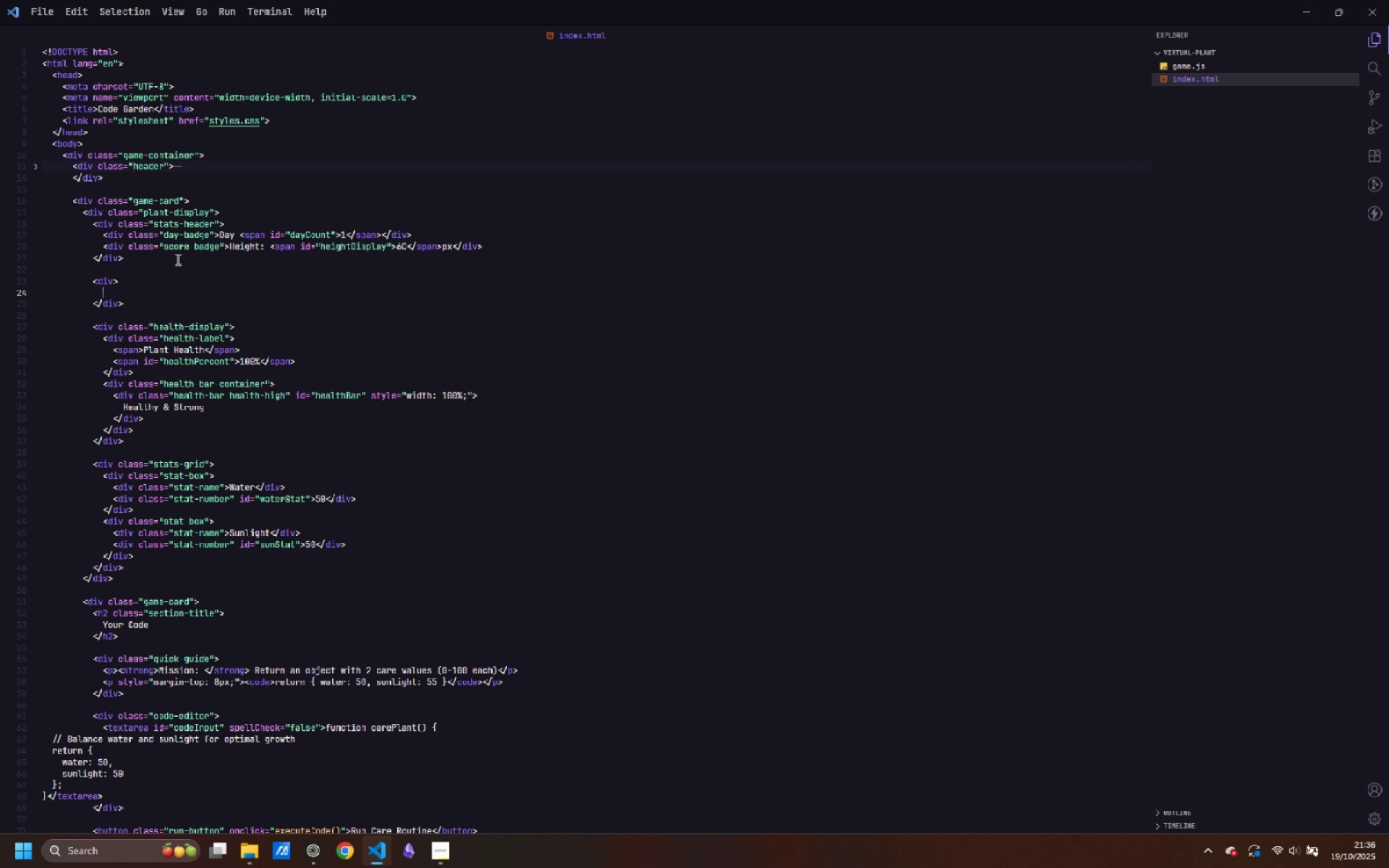 
key(ArrowUp)
 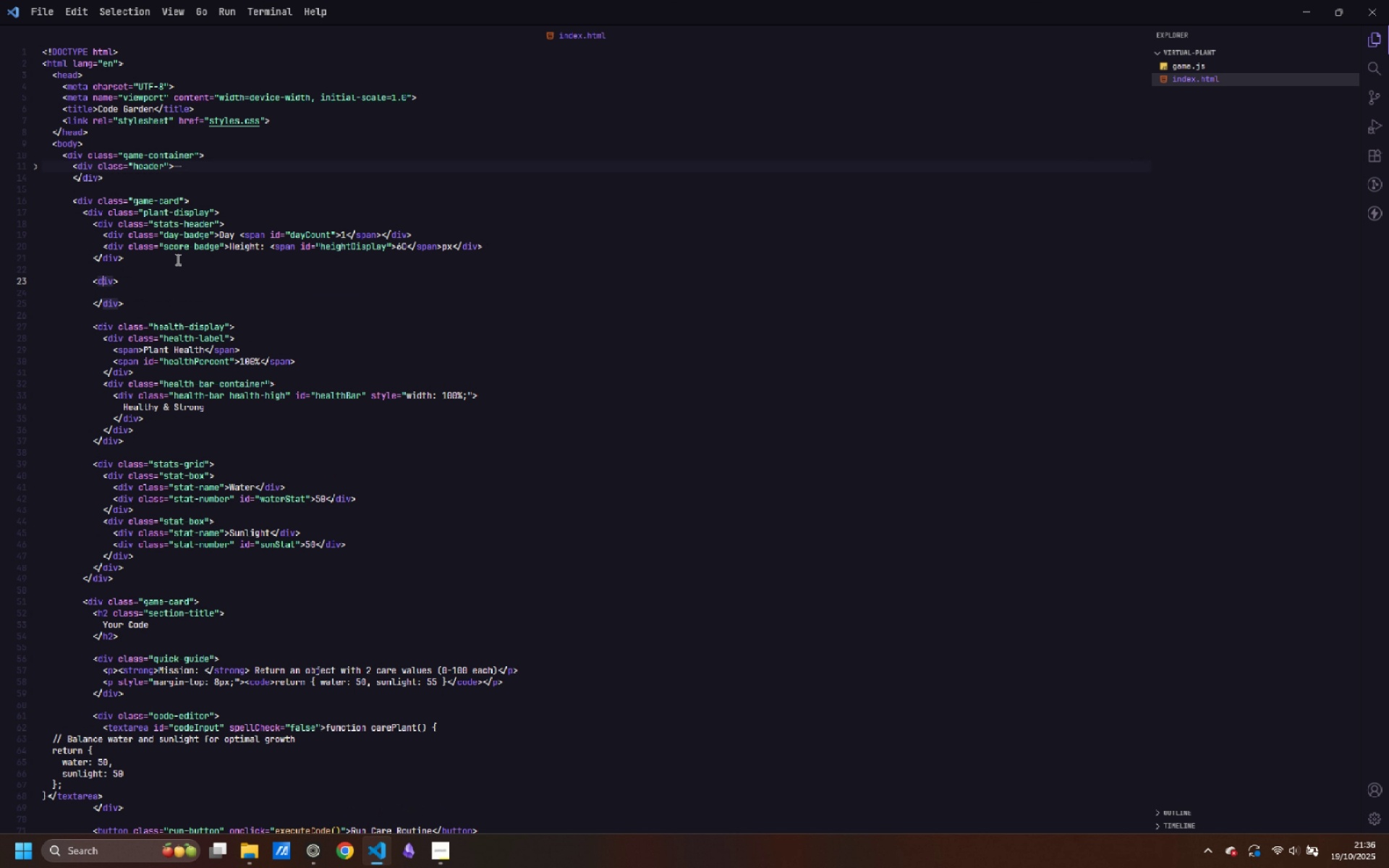 
key(Control+ArrowRight)
 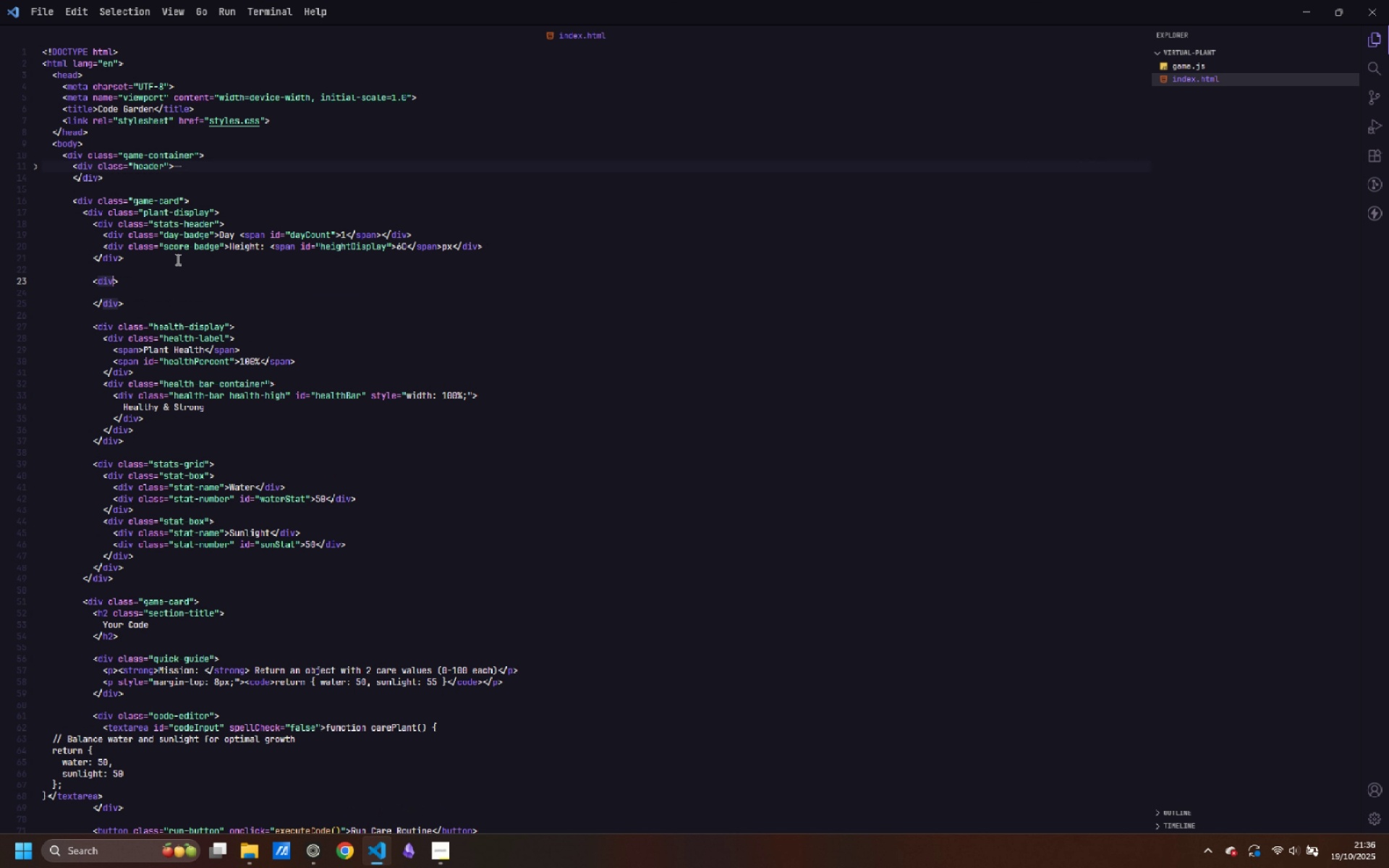 
type( class=plant-wrapper)
 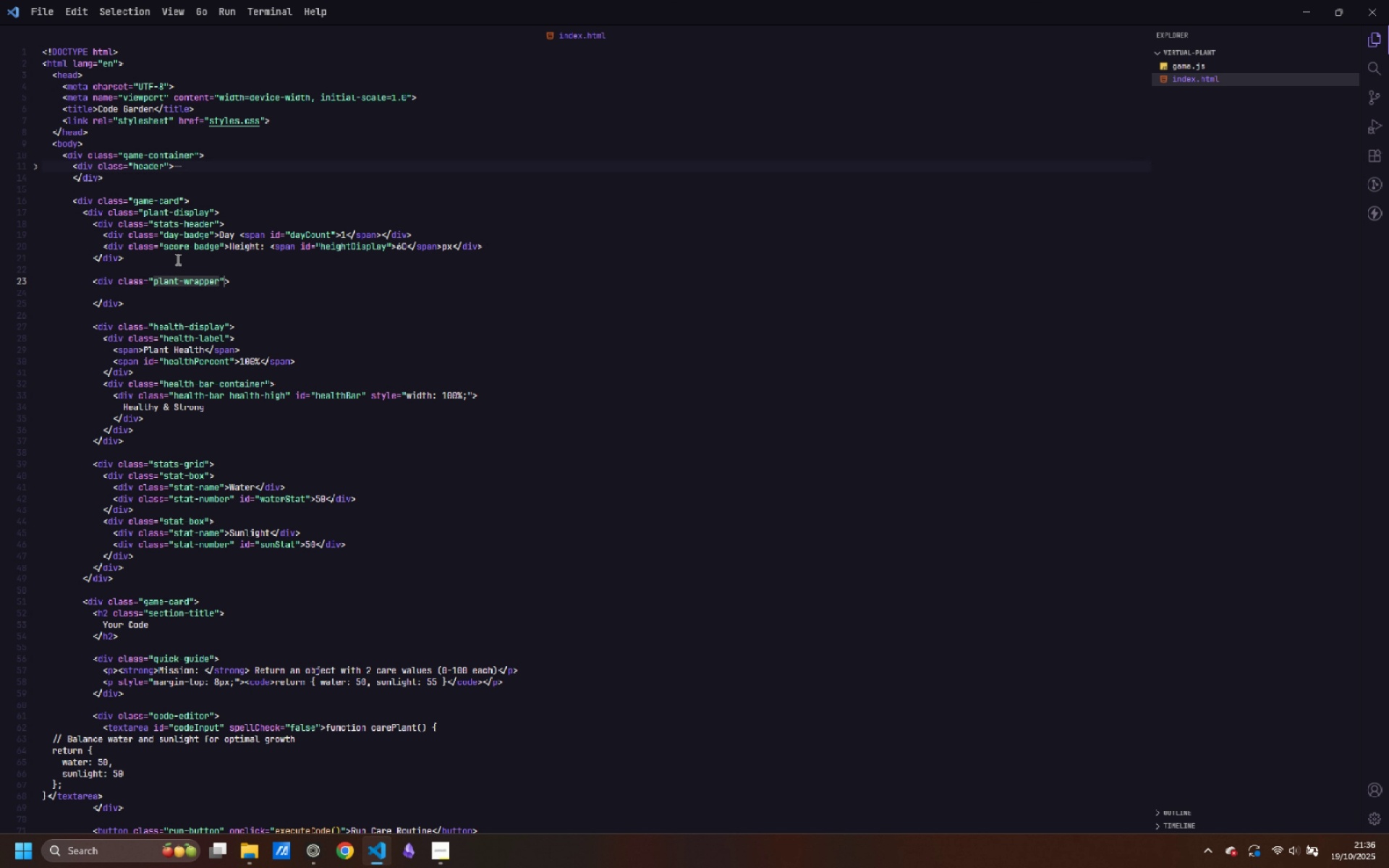 
key(ArrowRight)
 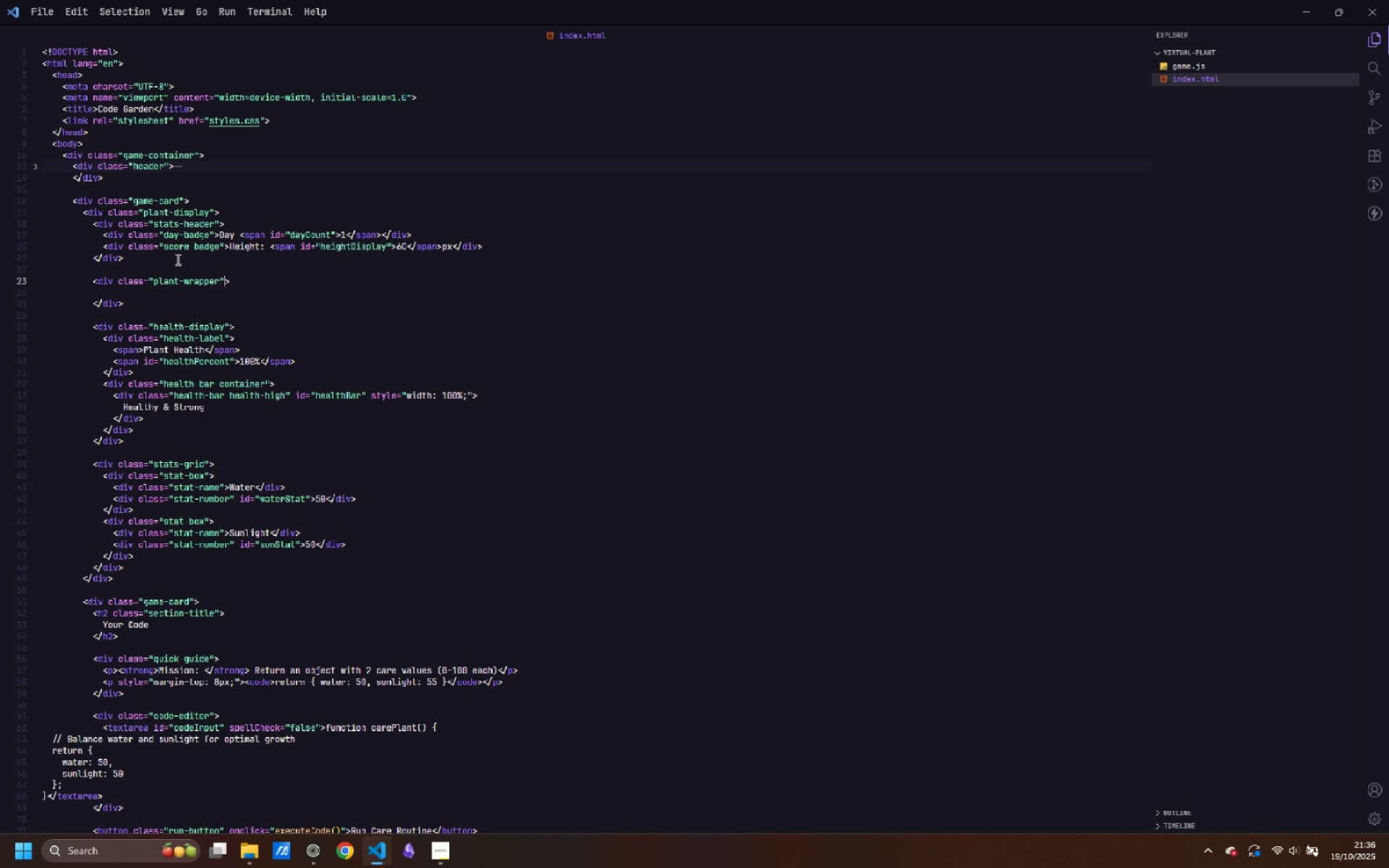 
key(ArrowRight)
 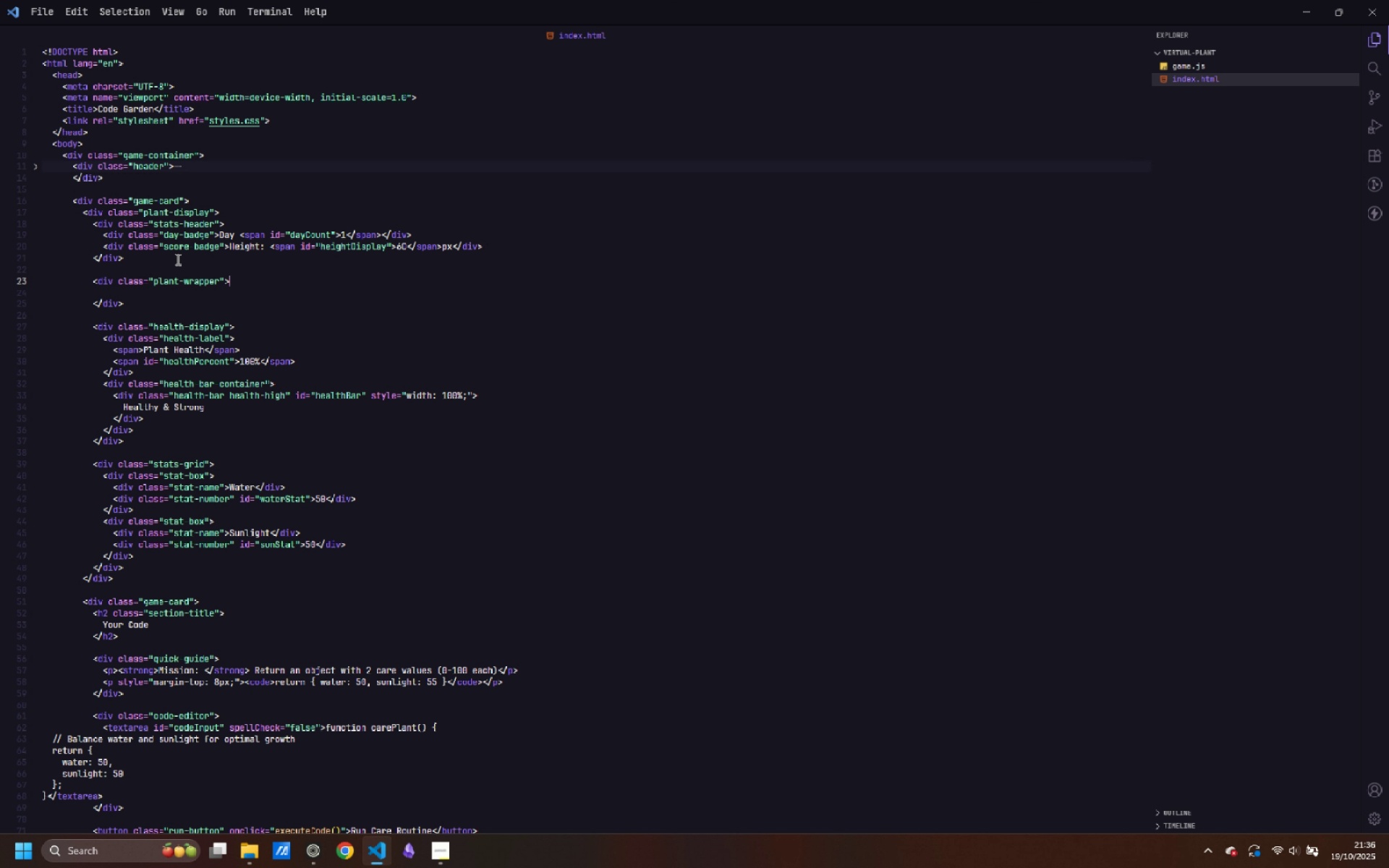 
key(ArrowDown)
 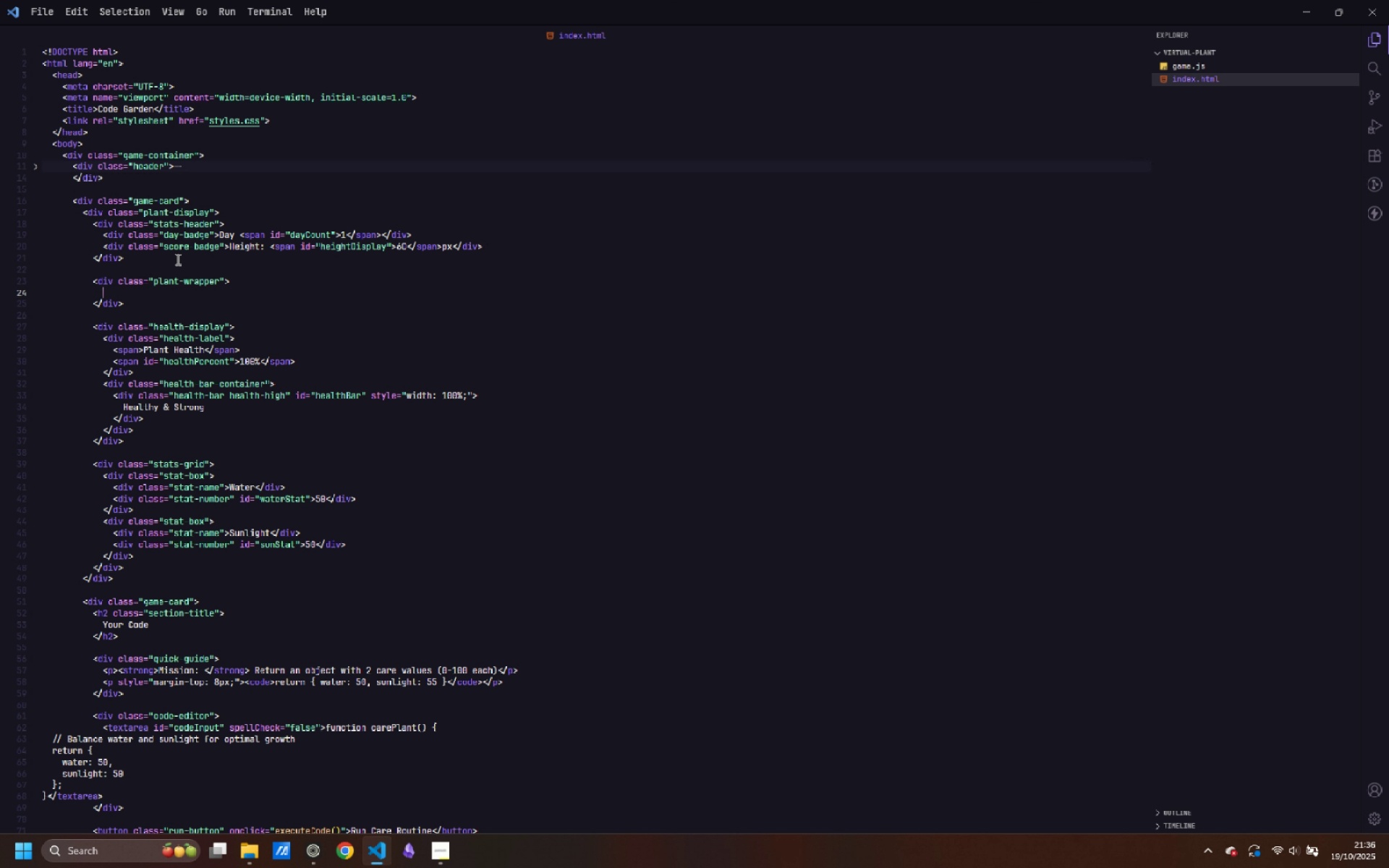 
key(Tab)
type(<fiv)
key(Backspace)
key(Backspace)
key(Backspace)
type(div>)
 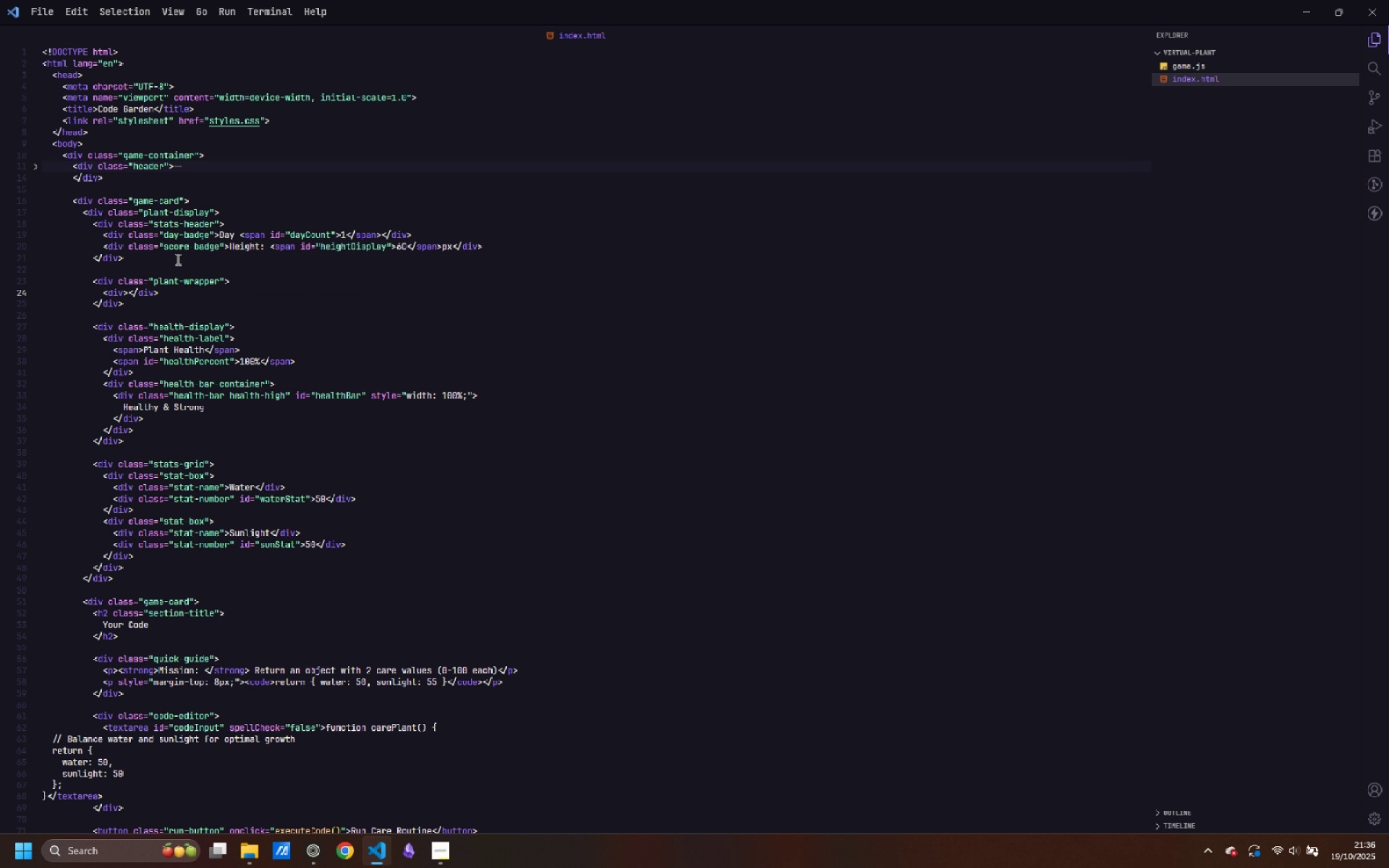 
key(Enter)
 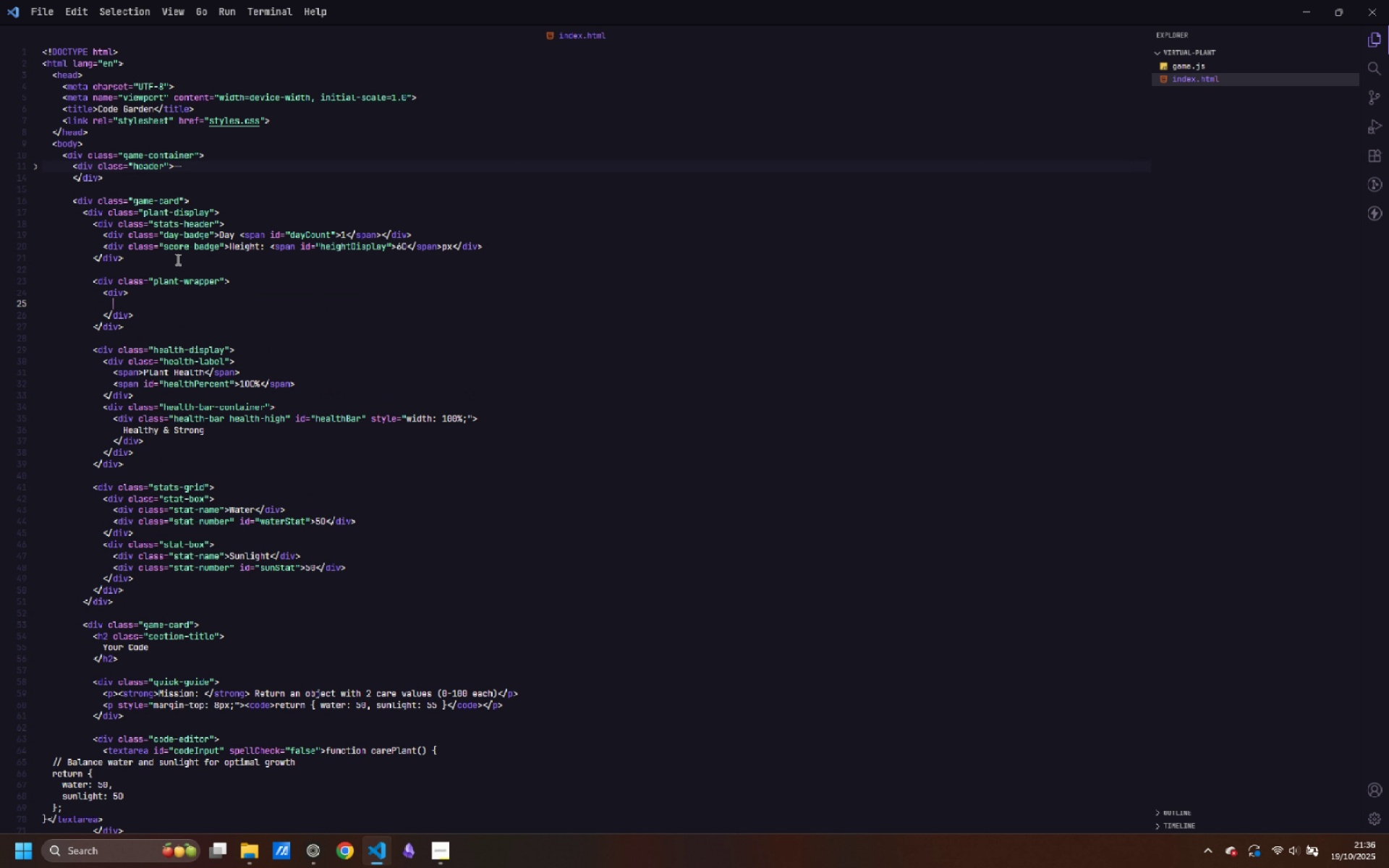 
key(ArrowUp)
 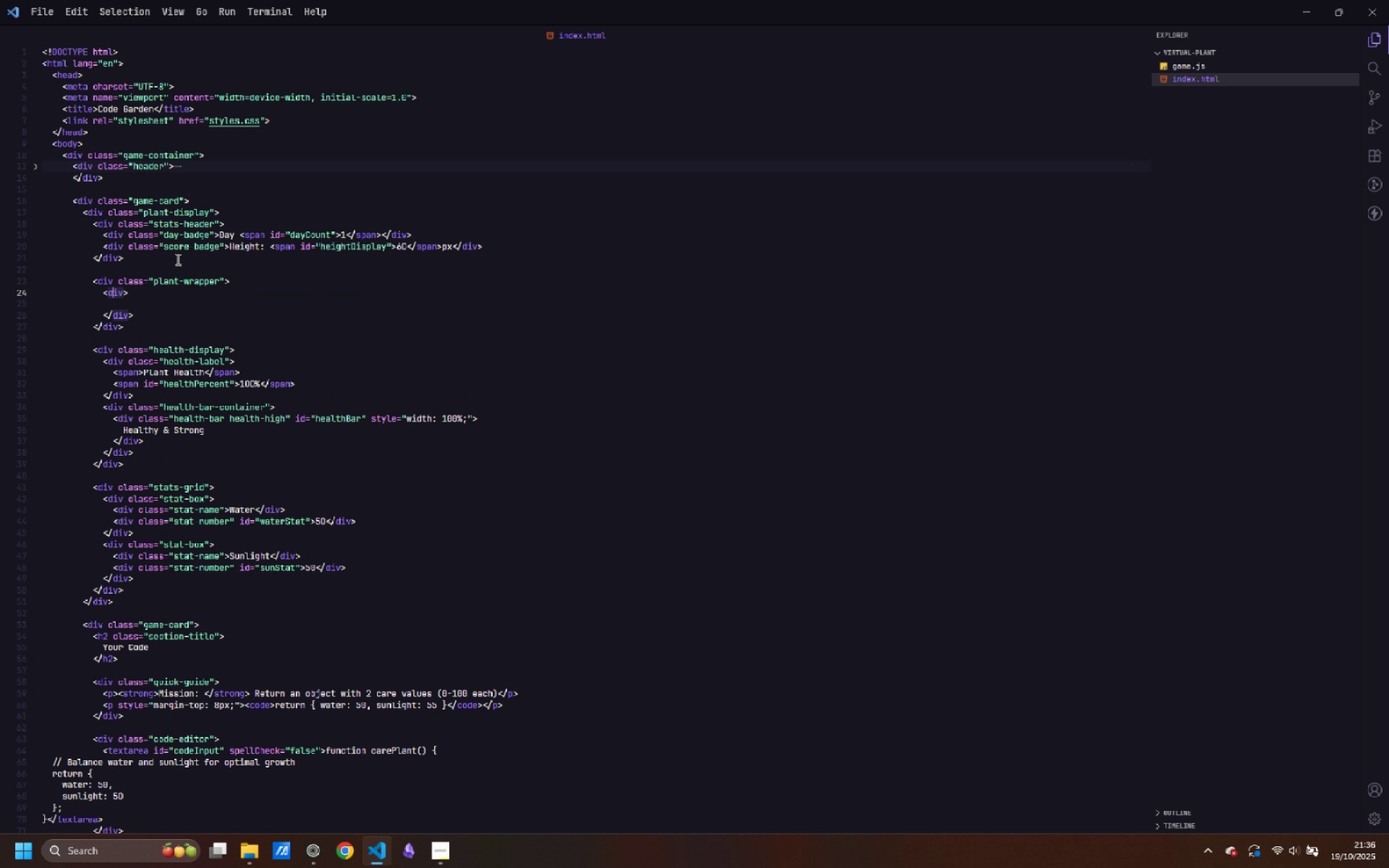 
key(Control+ArrowRight)
 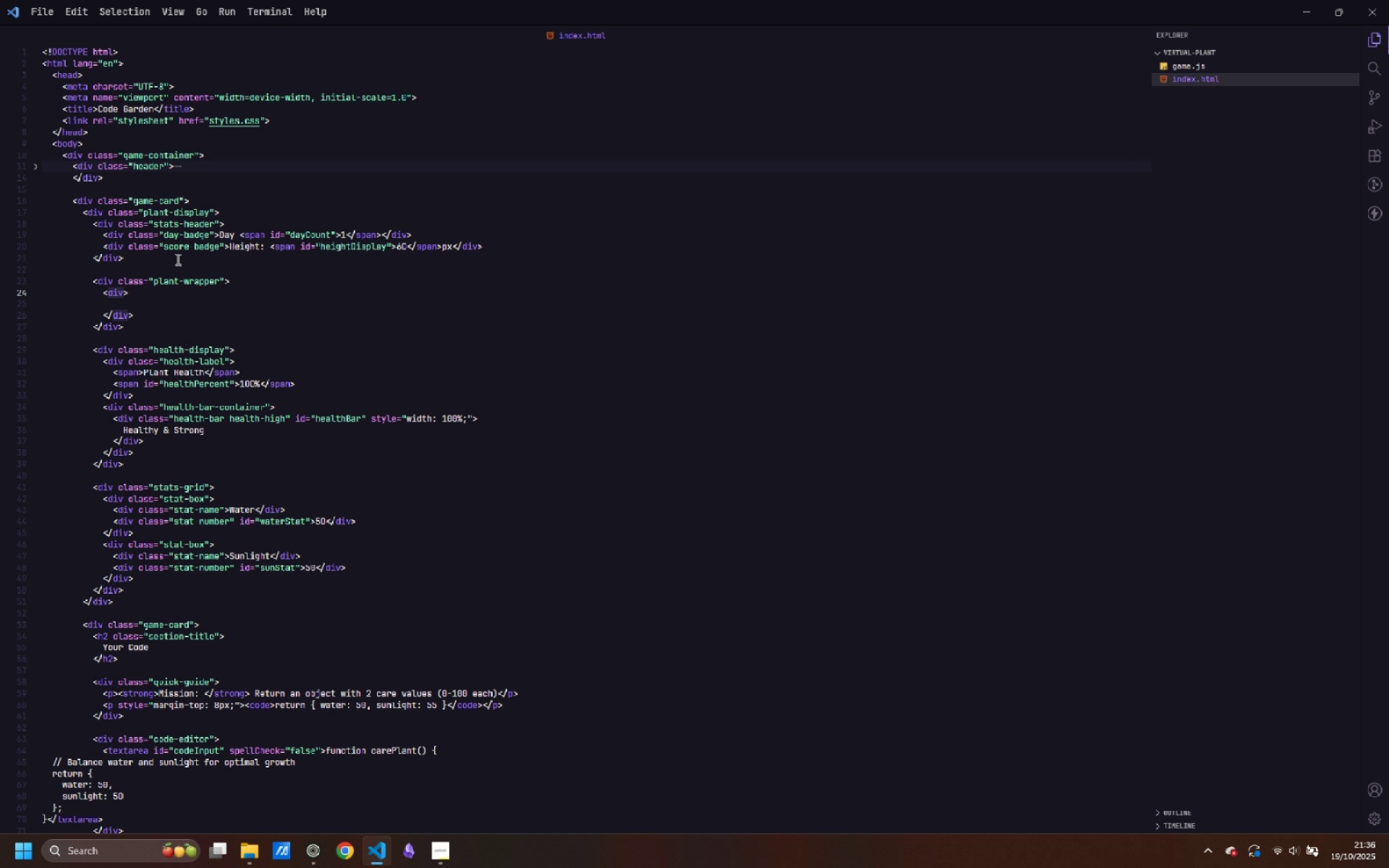 
wait(10.57)
 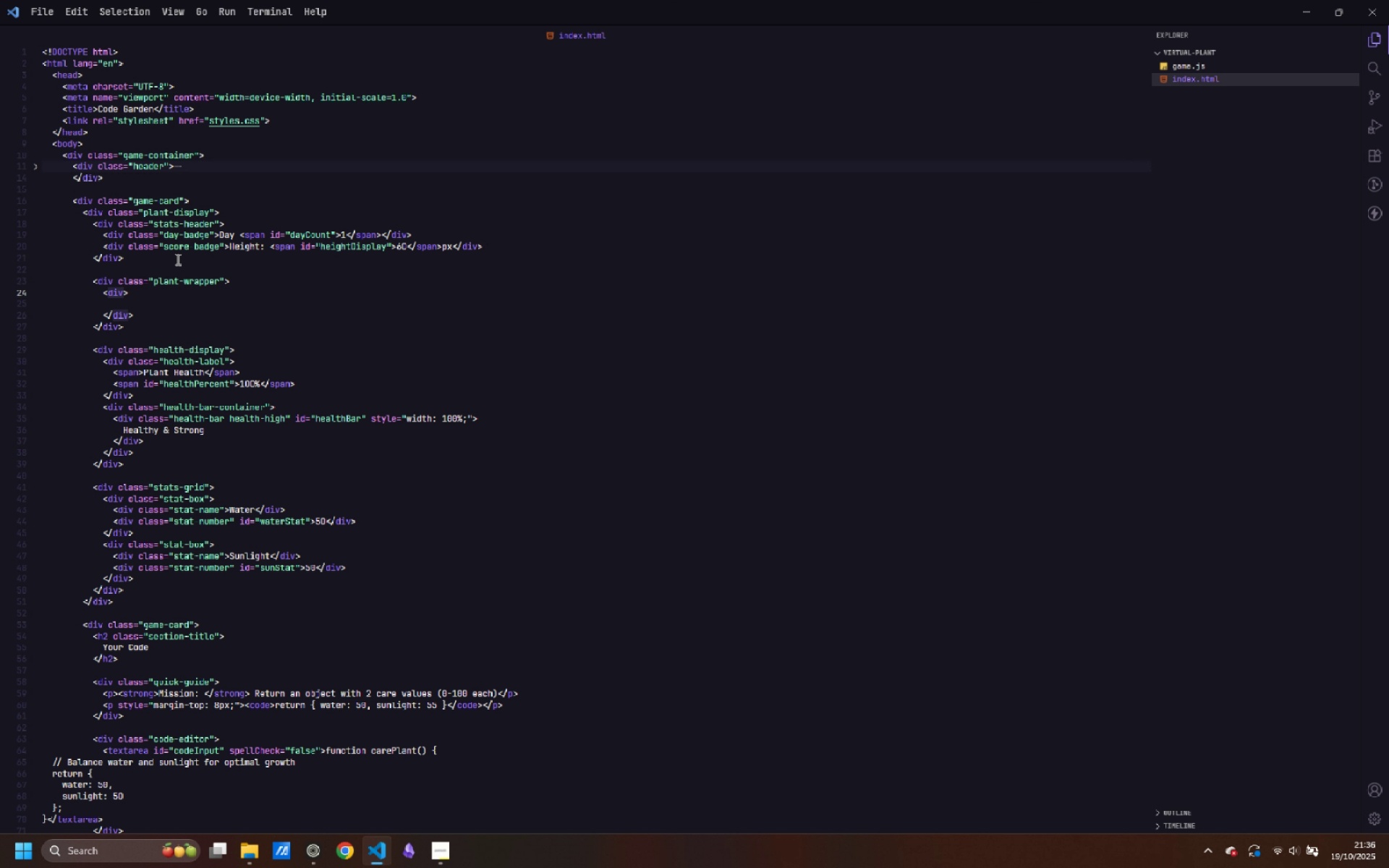 
type( class=plamnmt)
key(Backspace)
key(Backspace)
key(Backspace)
key(Backspace)
type(nt)
 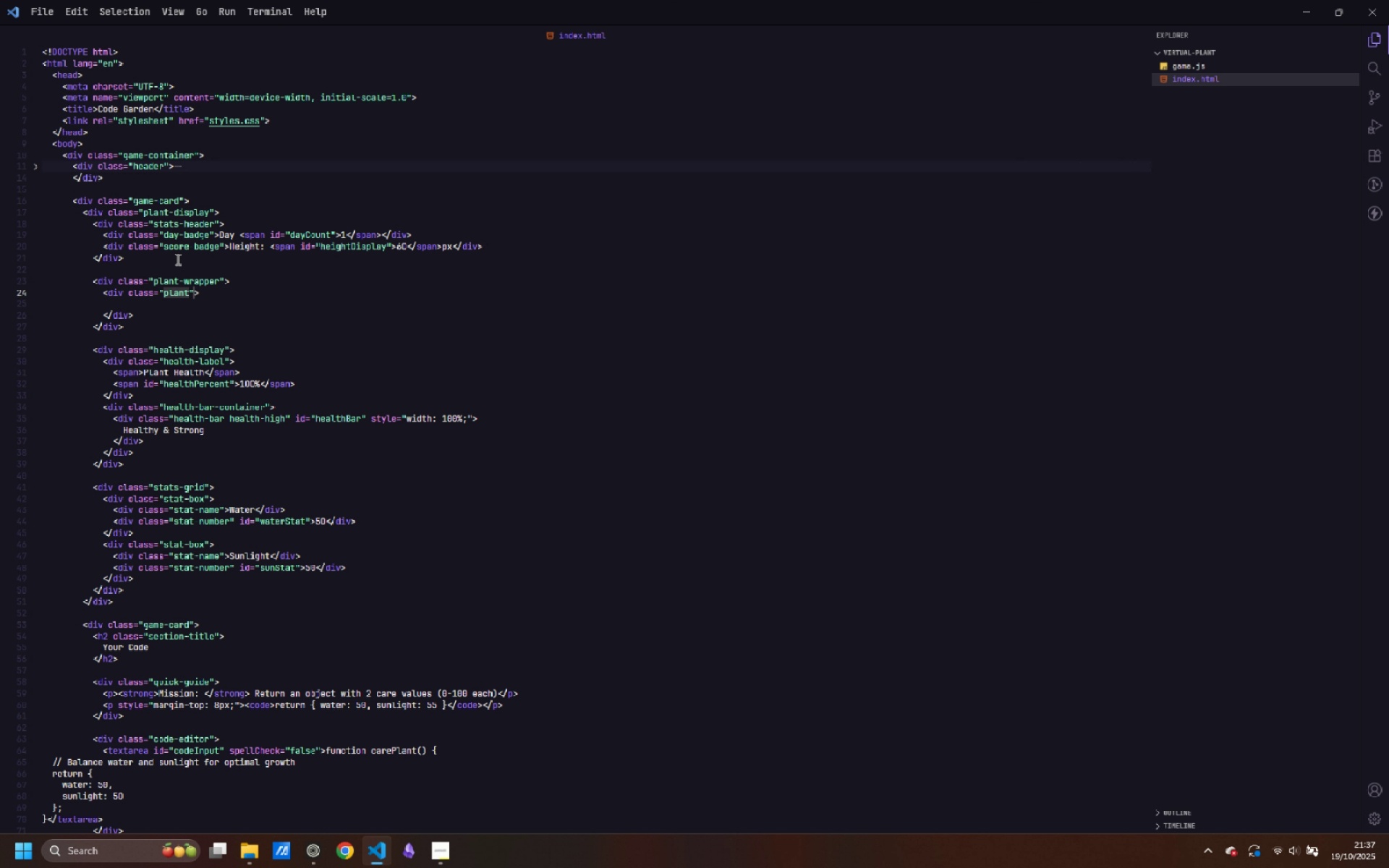 
key(ArrowRight)
 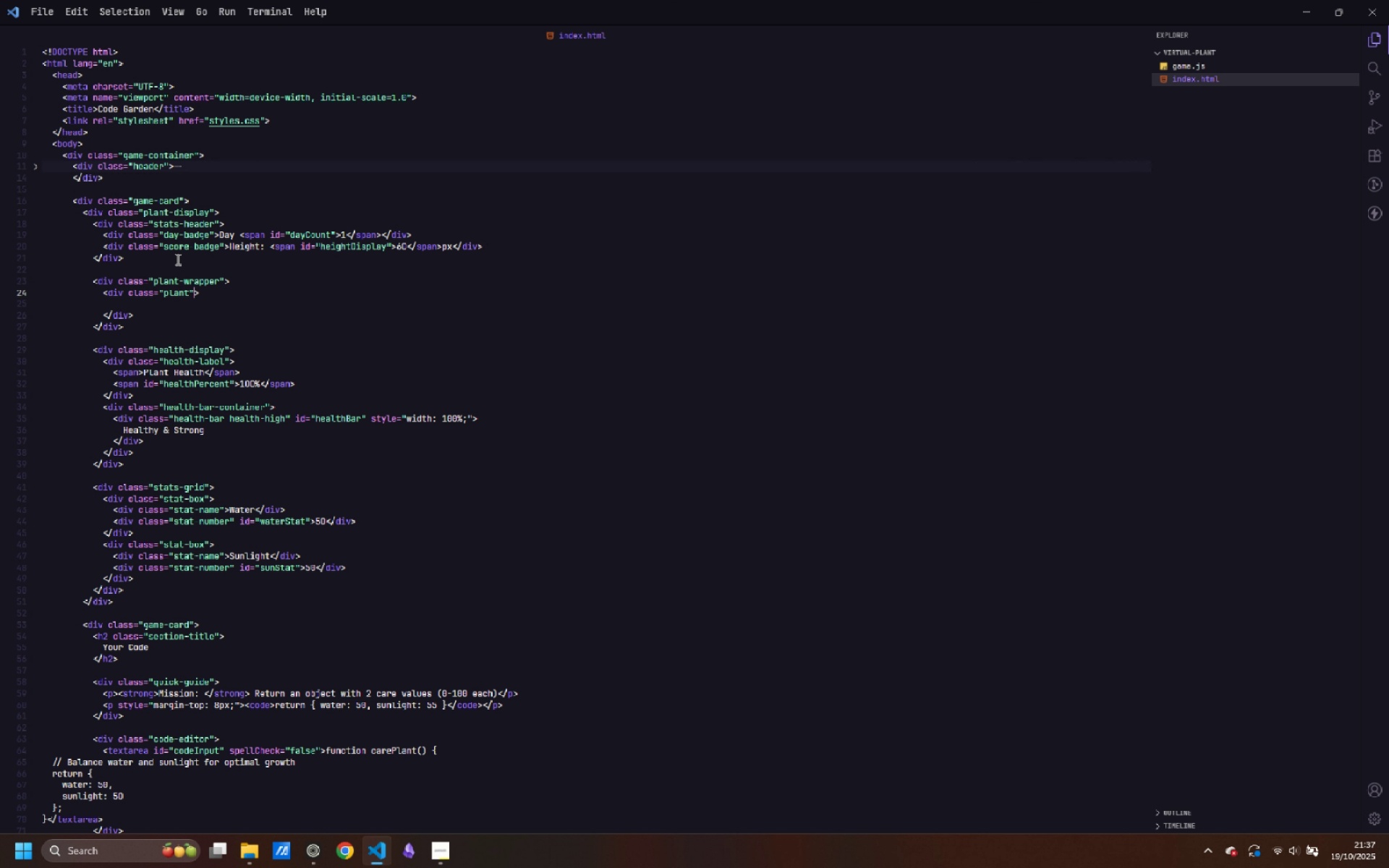 
type( id=plant)
 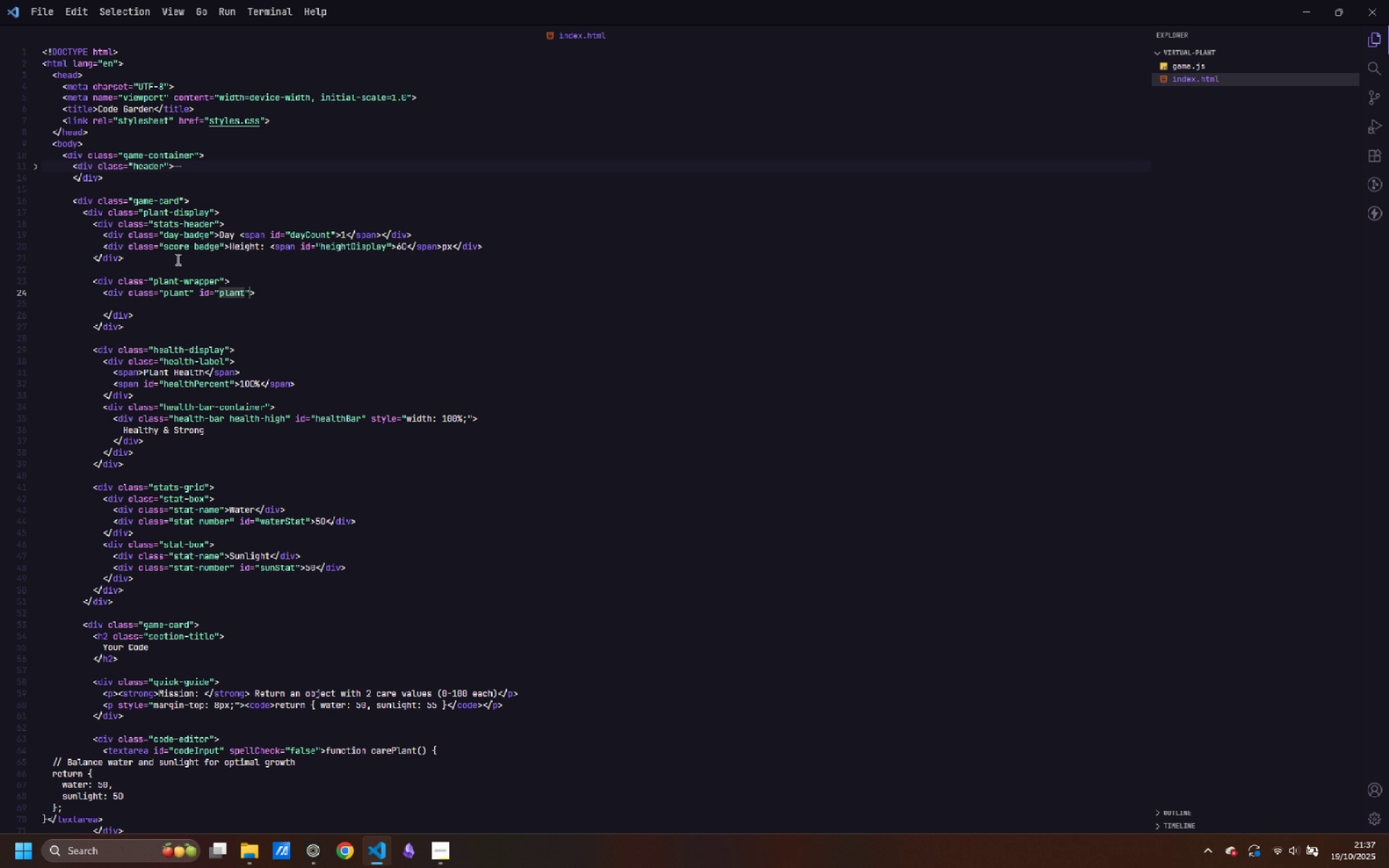 
key(ArrowDown)
 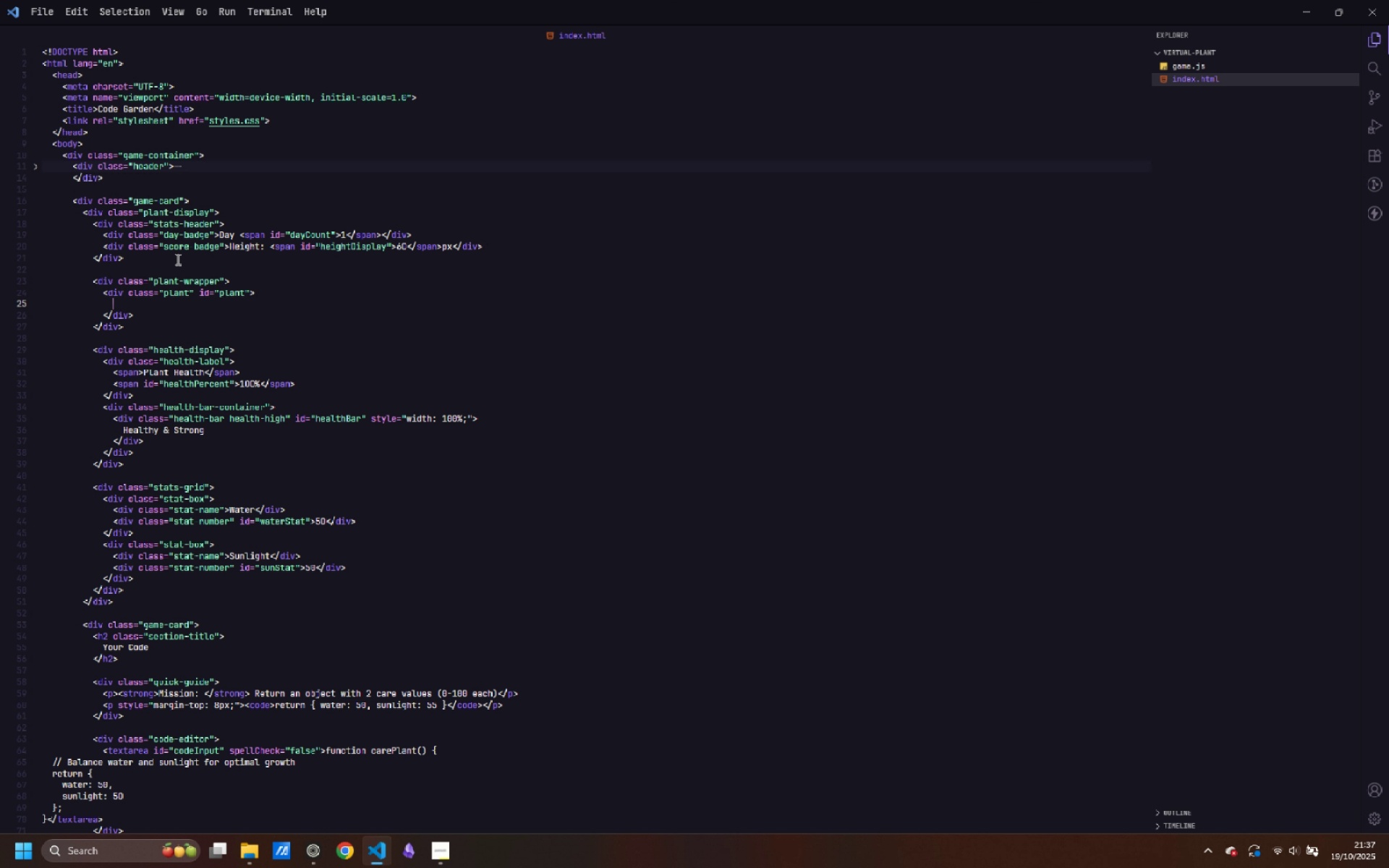 
key(Tab)
type(<div>)
 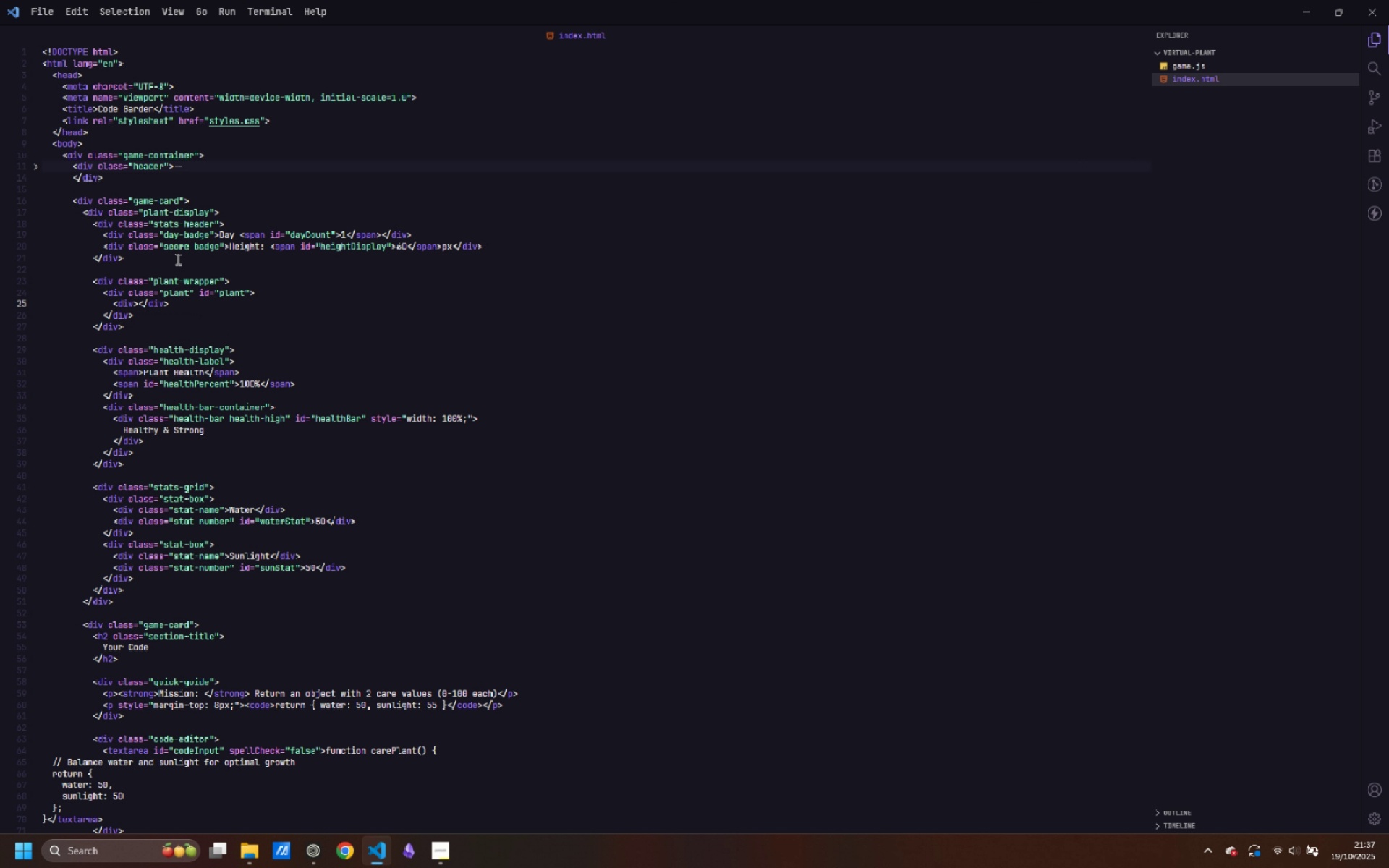 
key(ArrowLeft)
 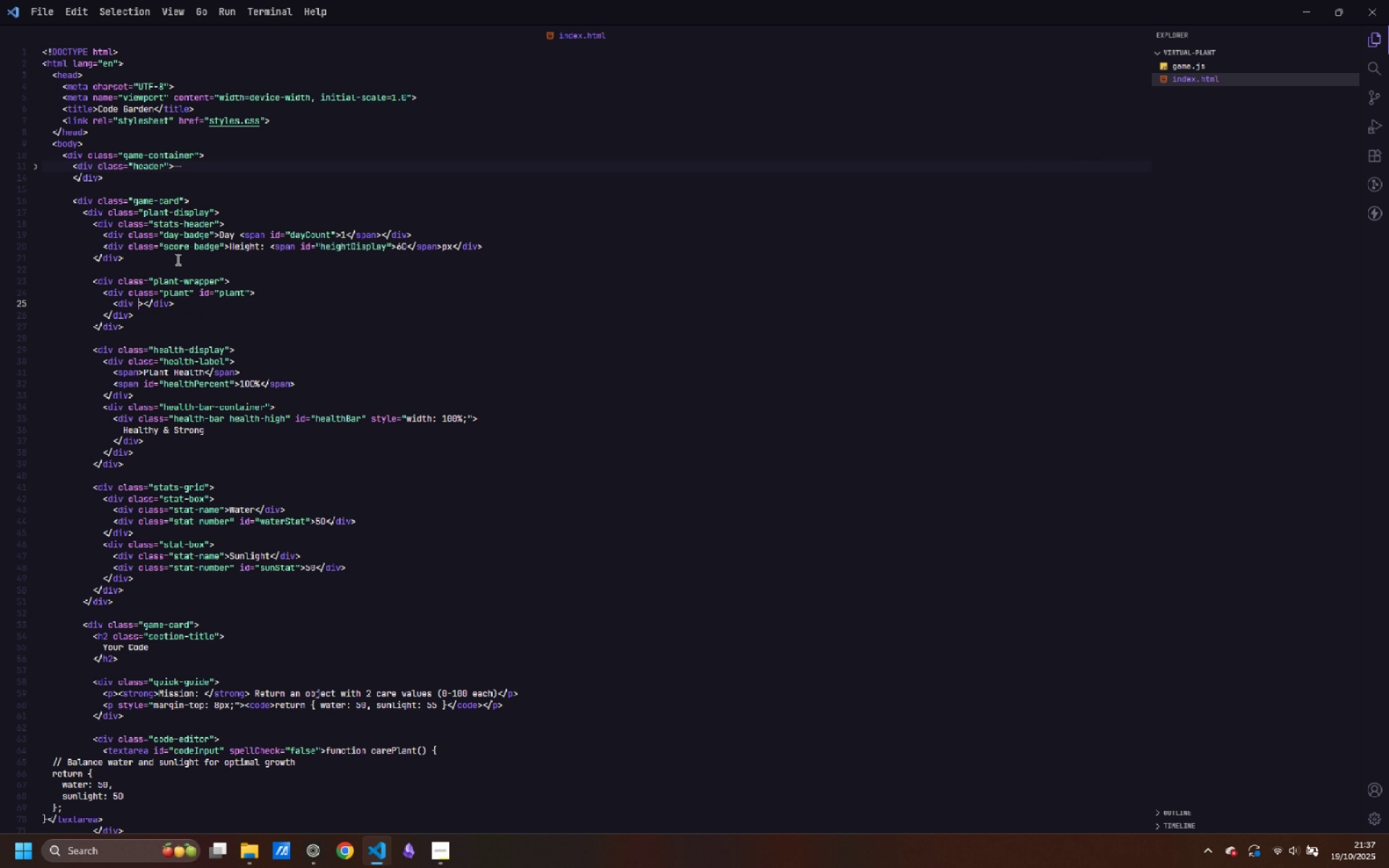 
type( class=plant-top)
 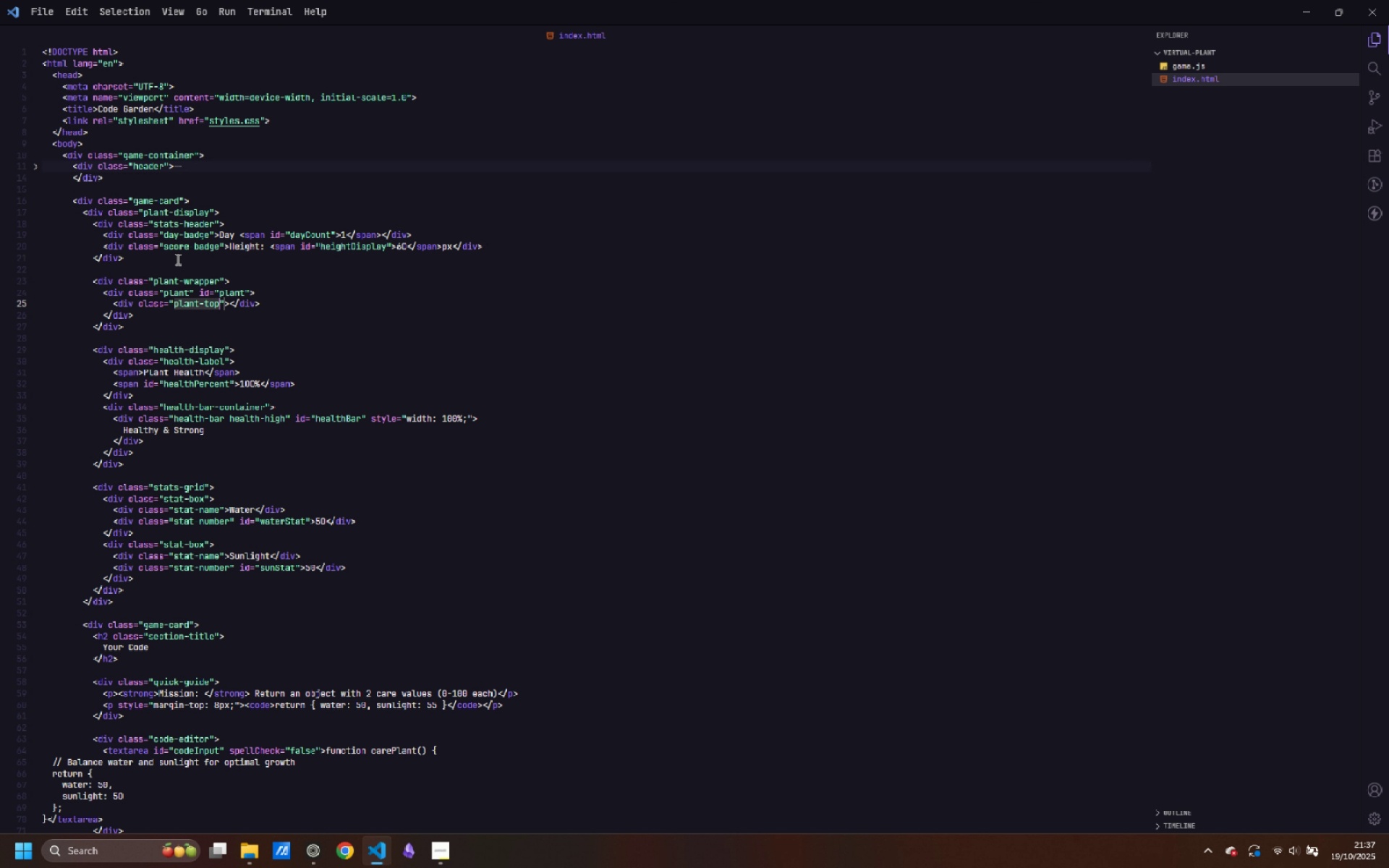 
key(ArrowRight)
 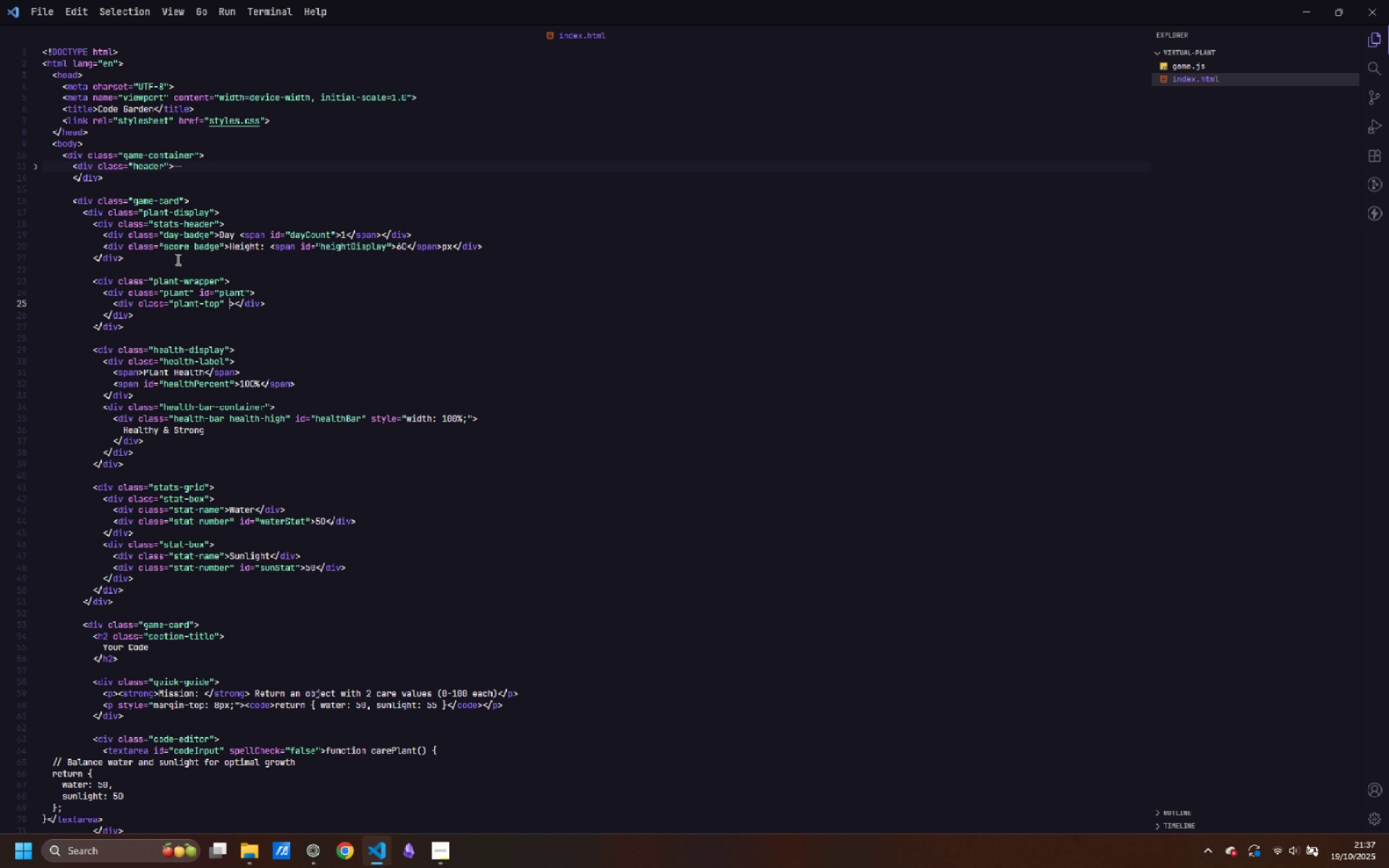 
type( id=plantTop)
 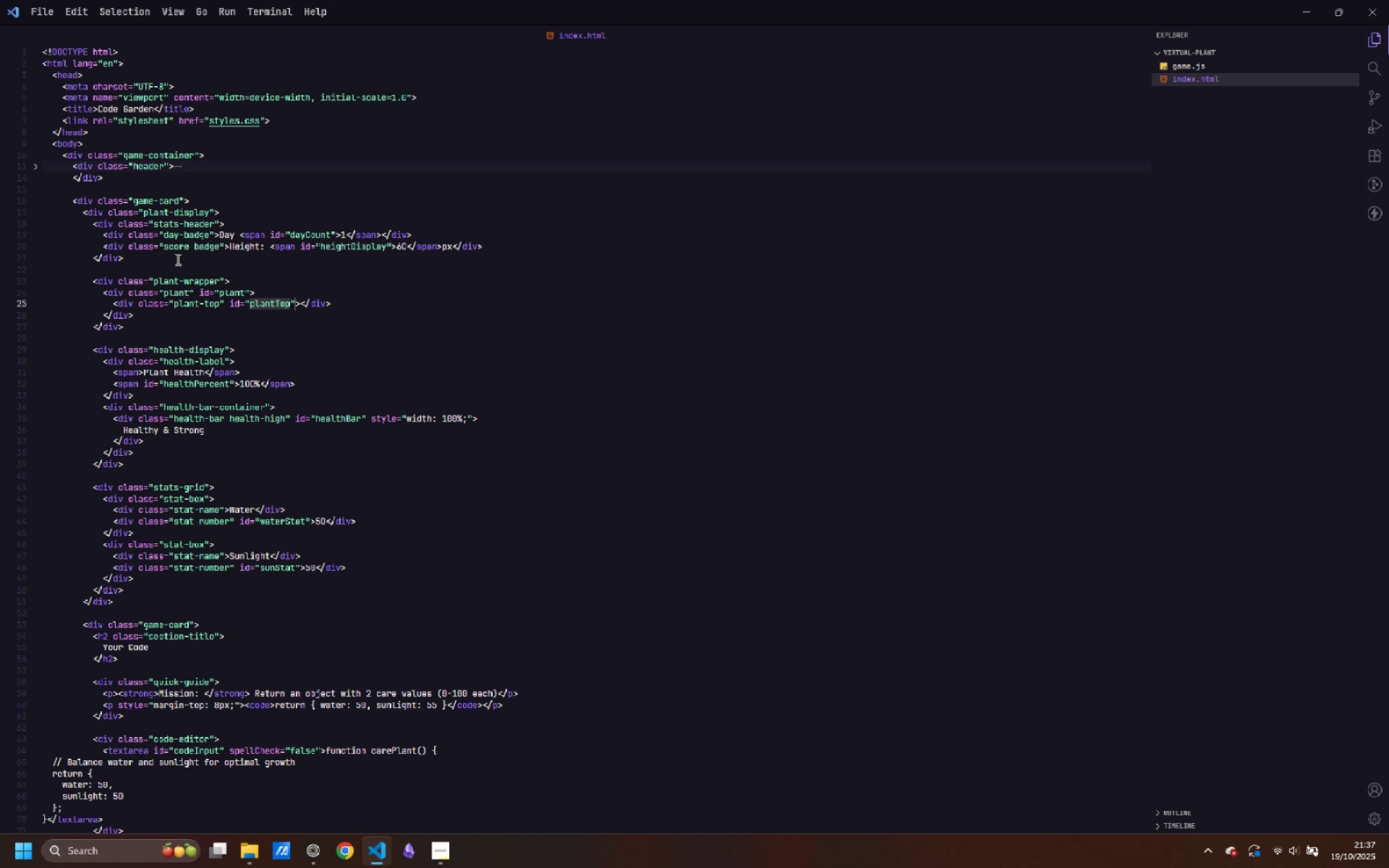 
key(ArrowRight)
 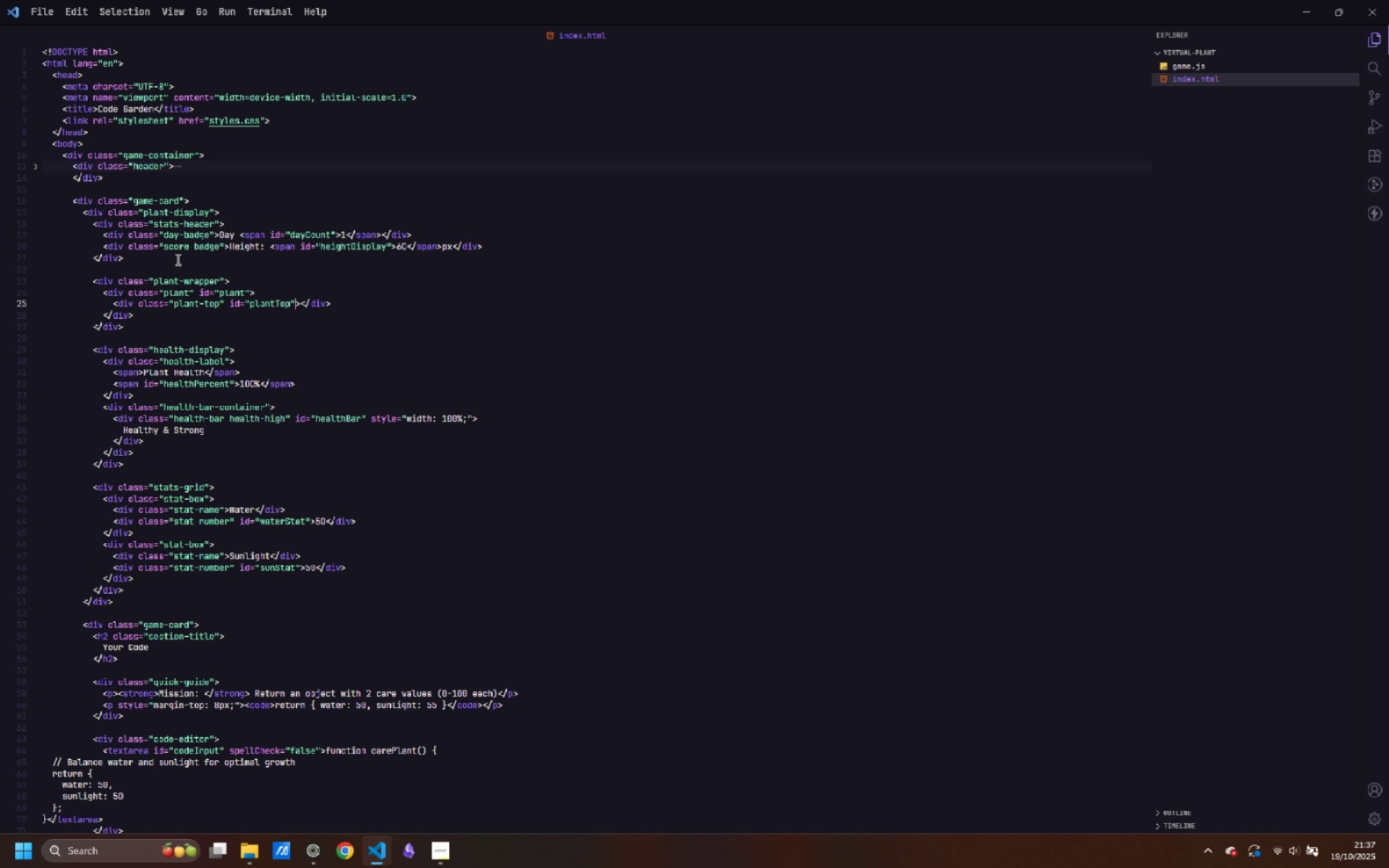 
key(Control+ArrowRight)
 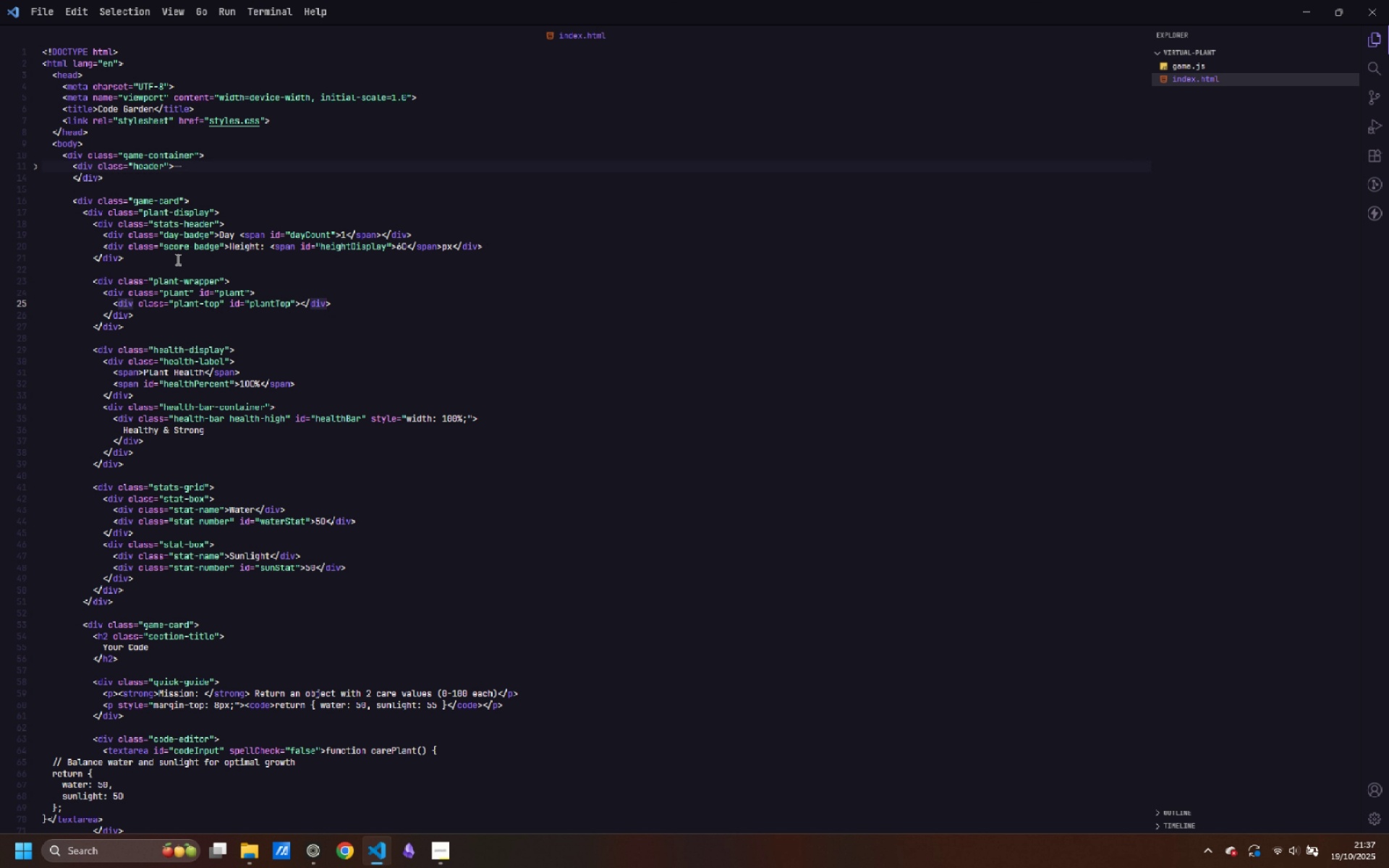 
key(Control+ArrowRight)
 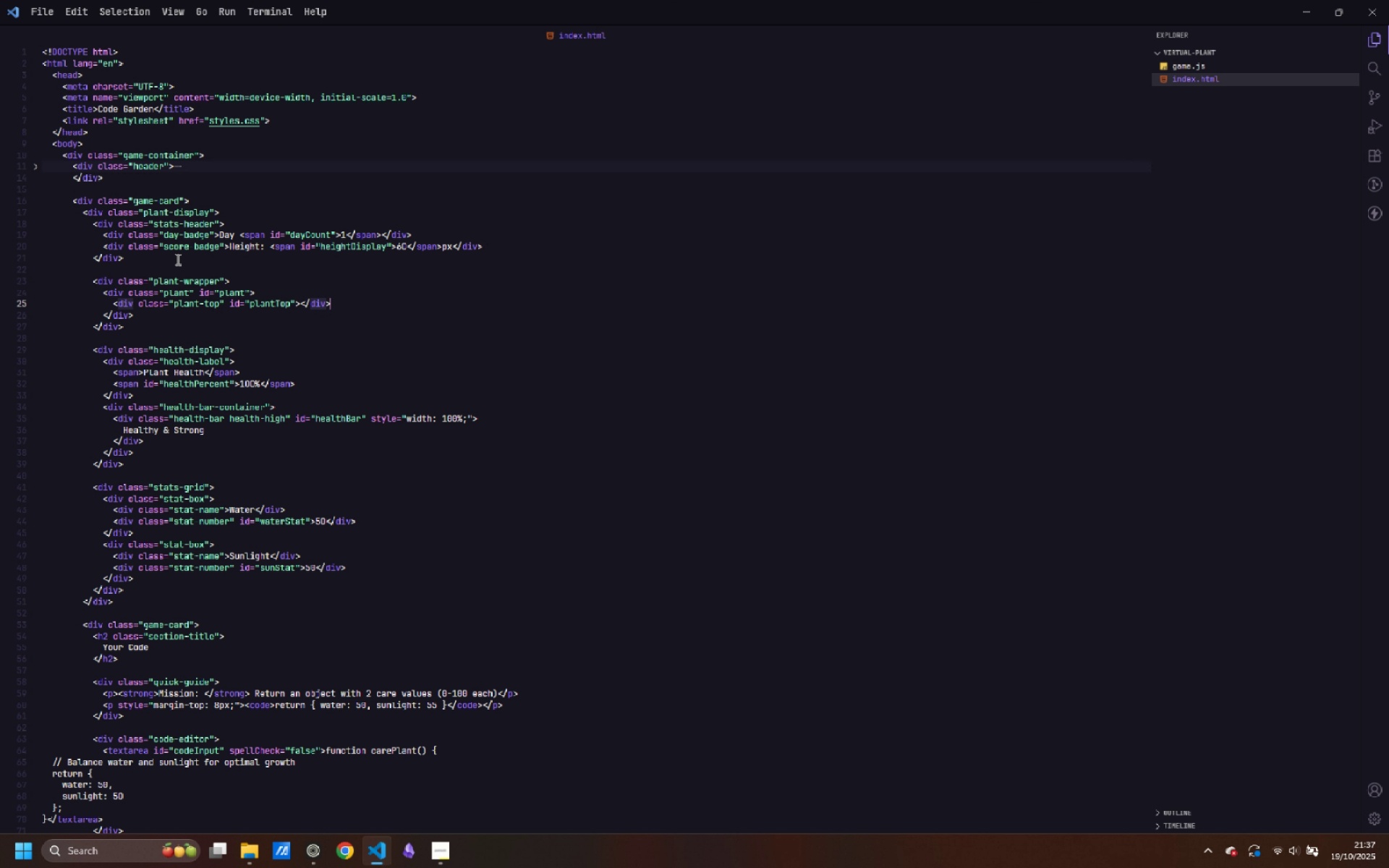 
key(ArrowRight)
 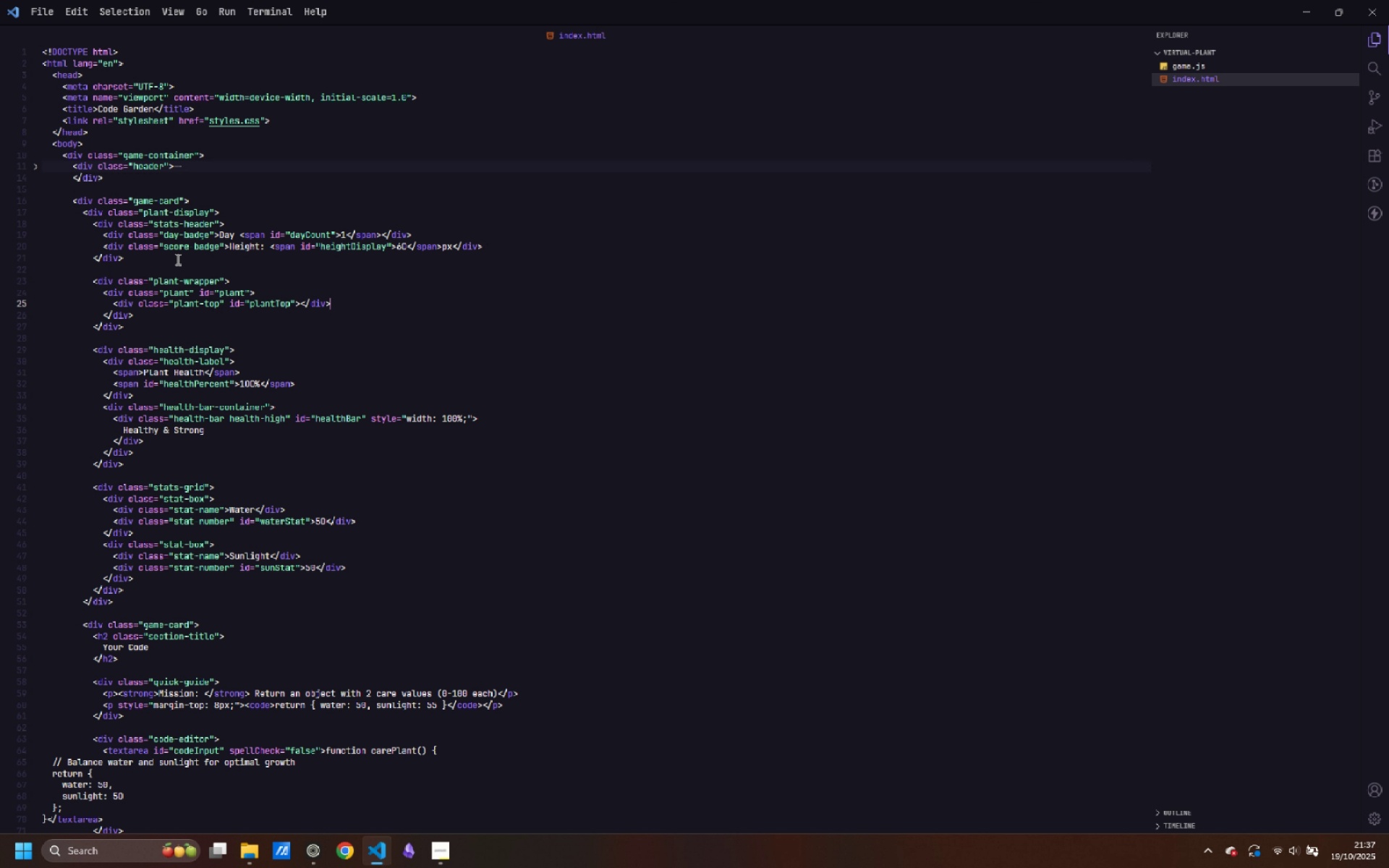 
key(Enter)
 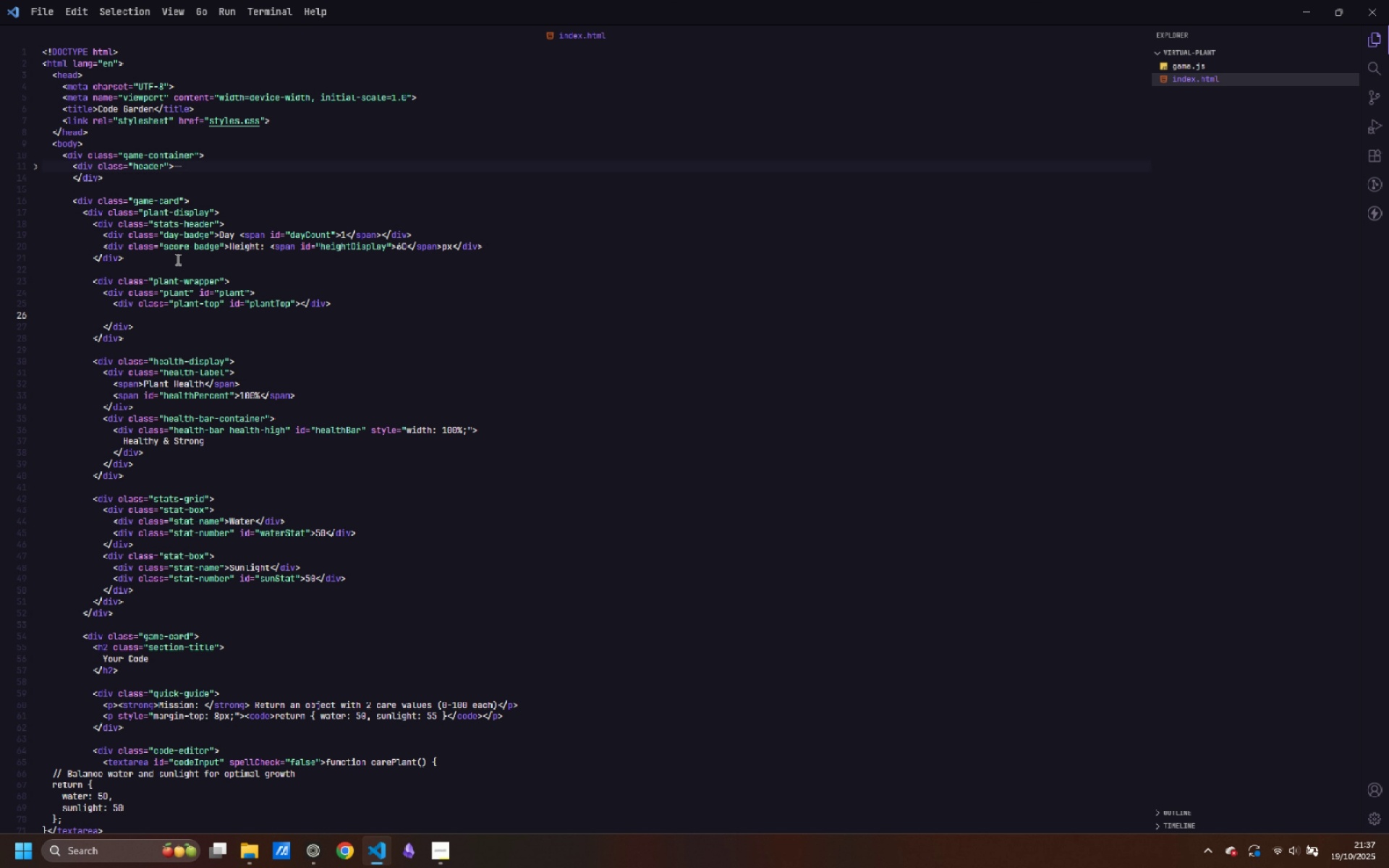 
type(<div>)
 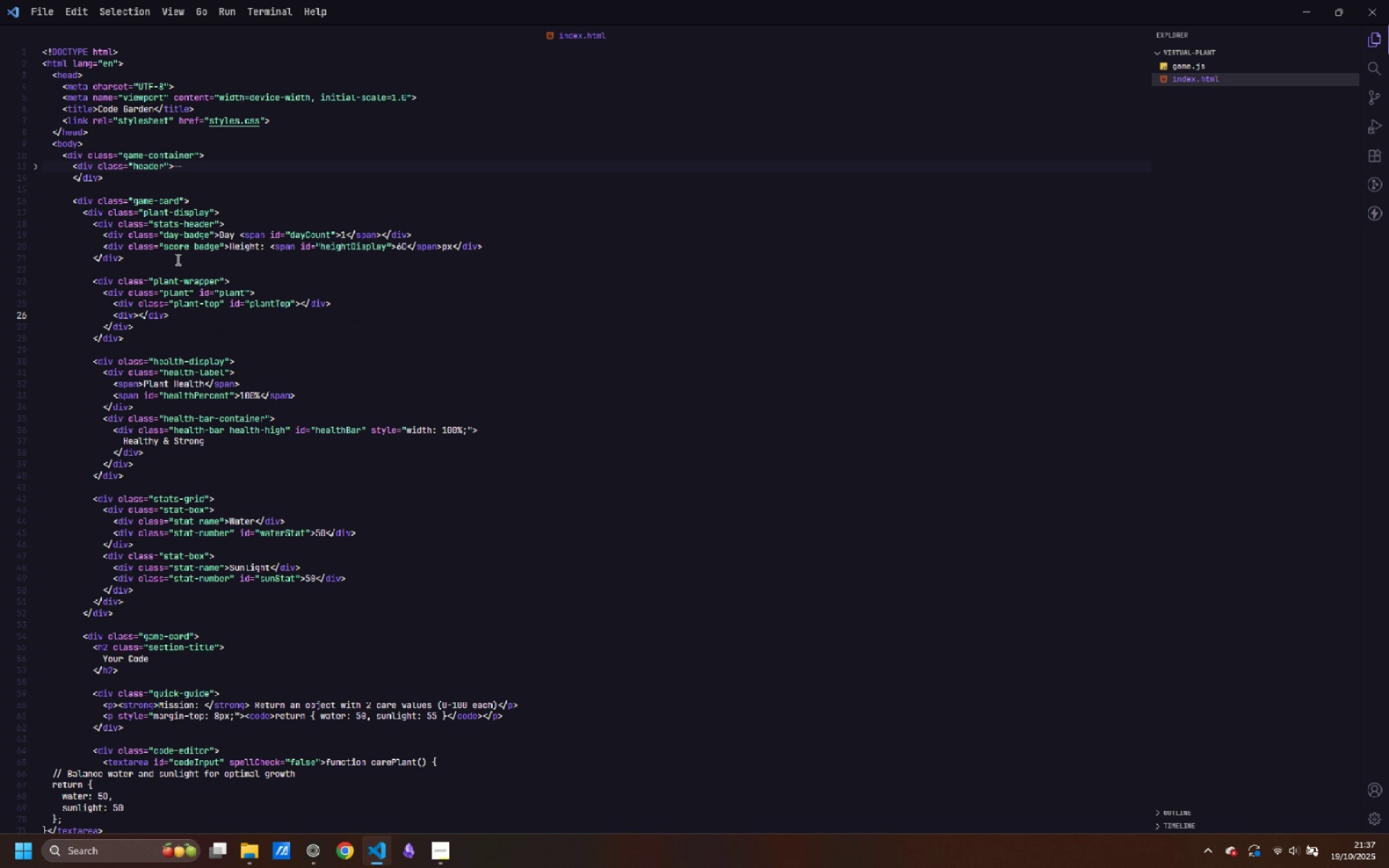 
type(class)
 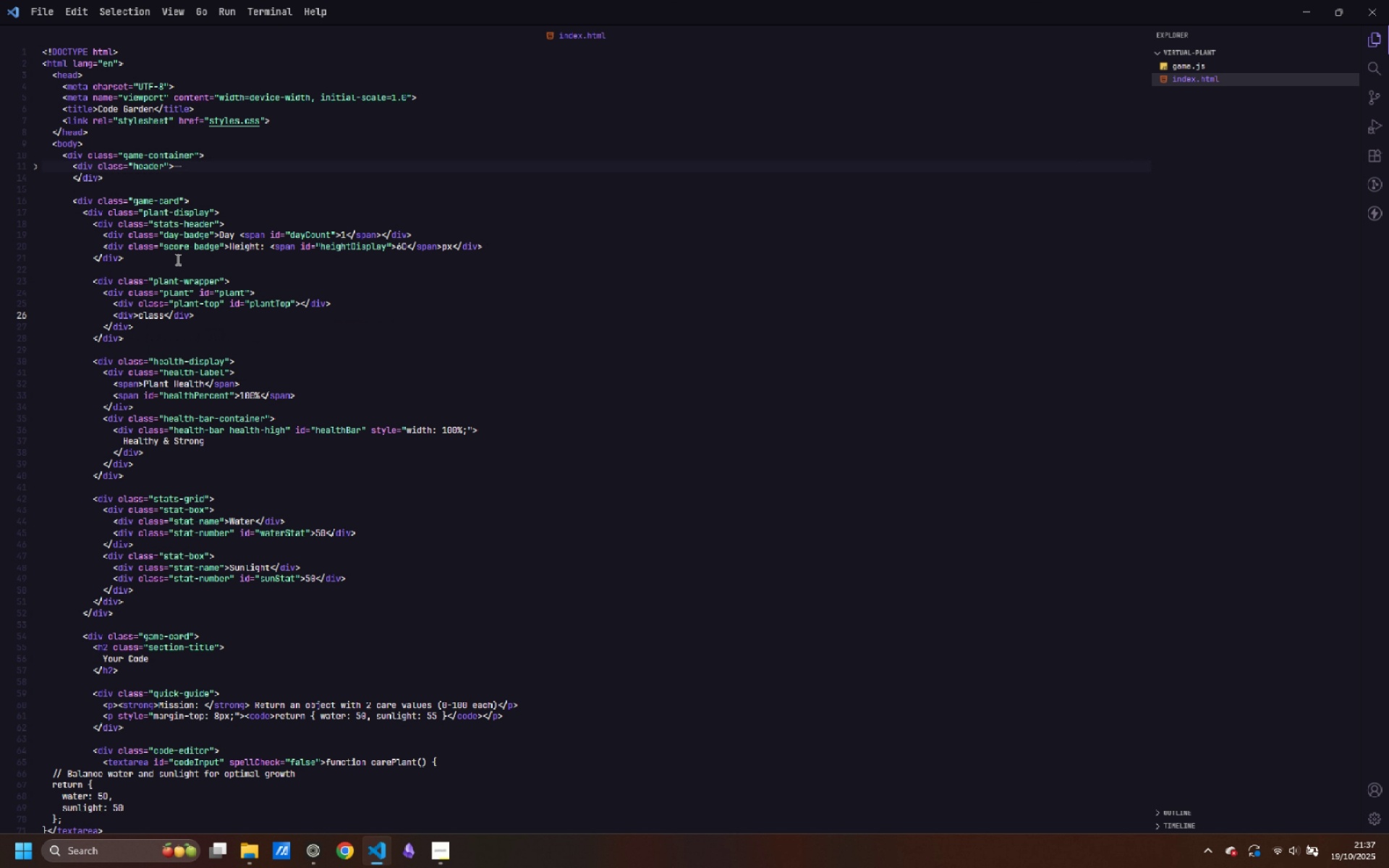 
key(Control+ControlLeft)
 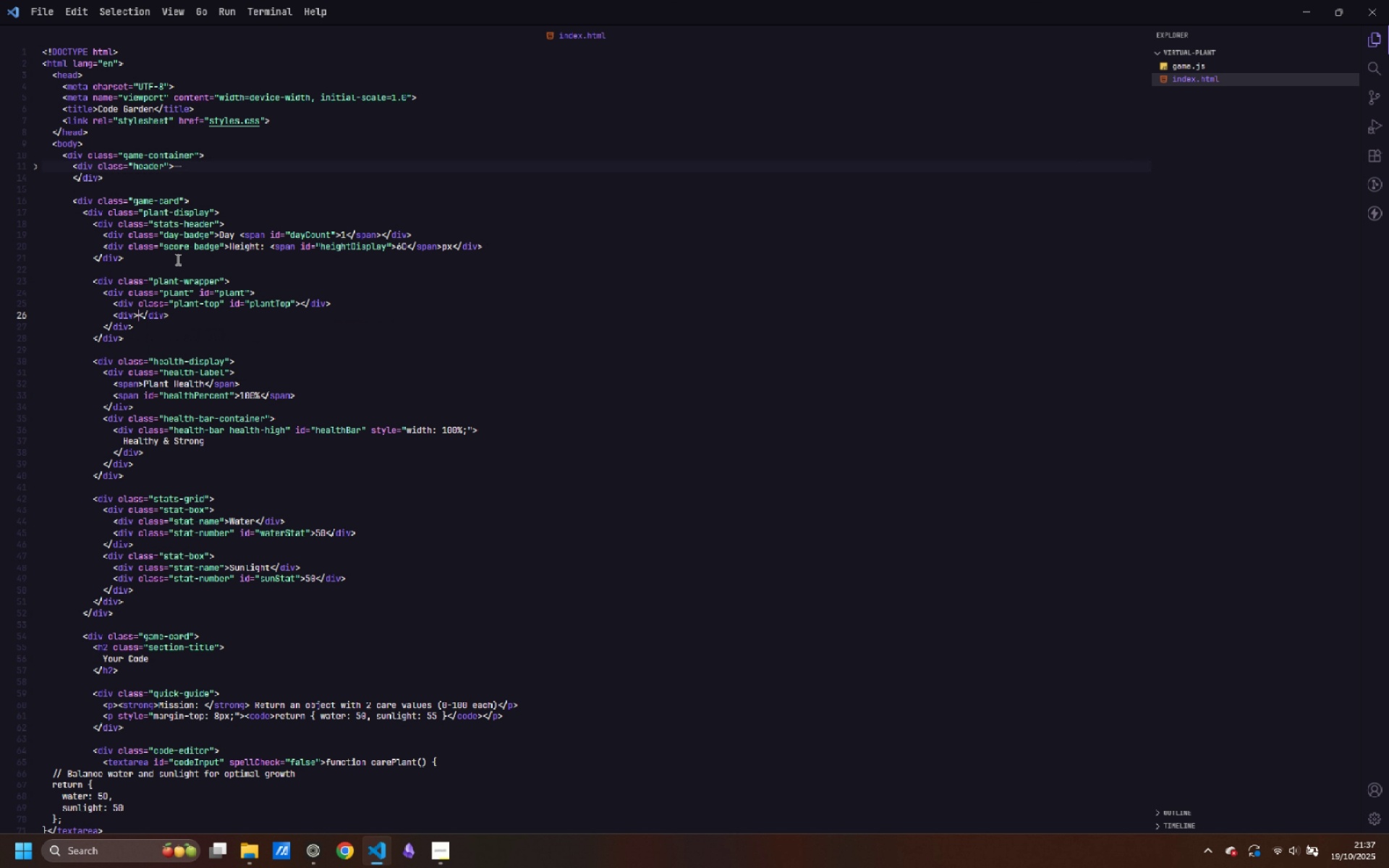 
key(Control+Backspace)
 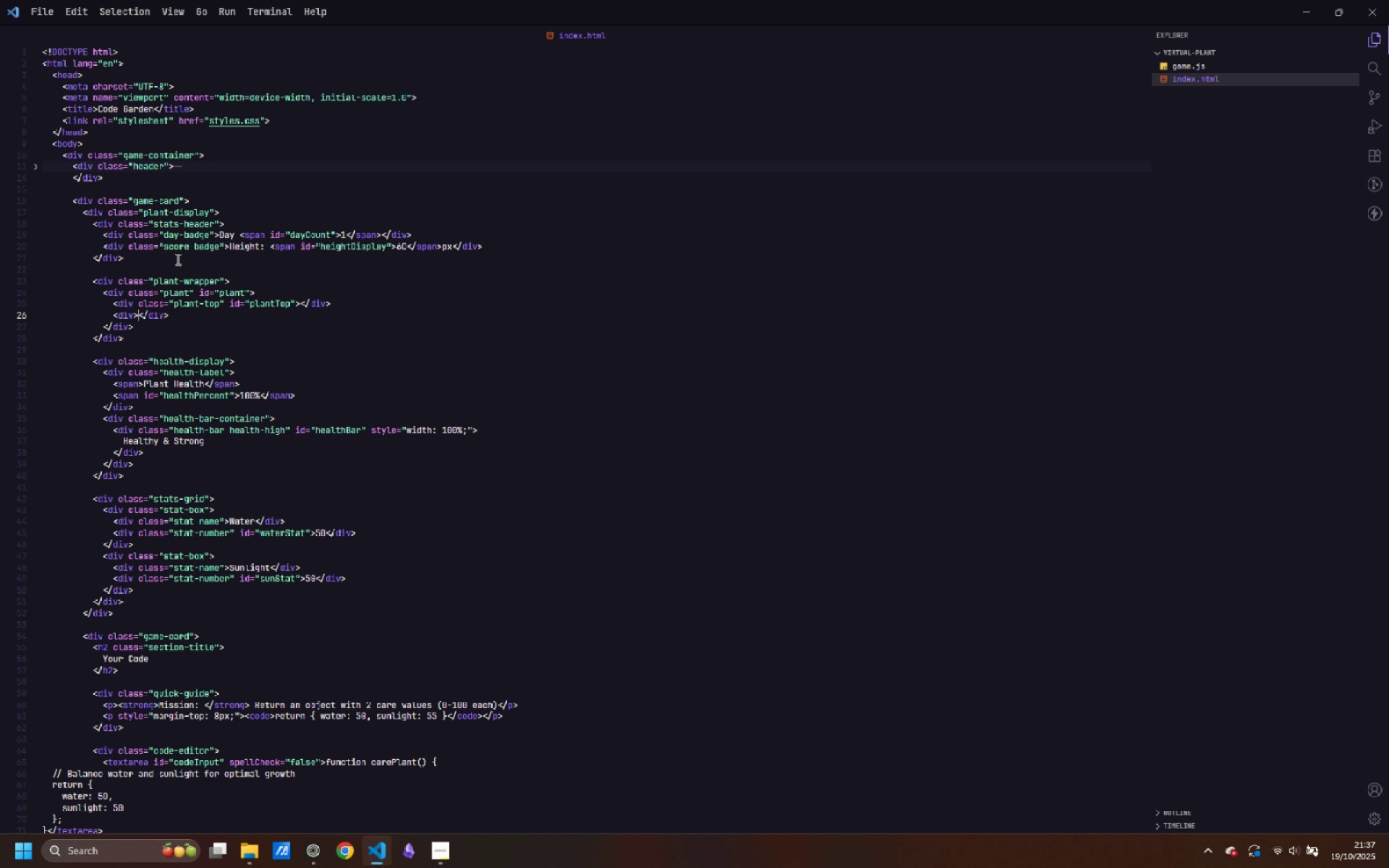 
key(ArrowLeft)
 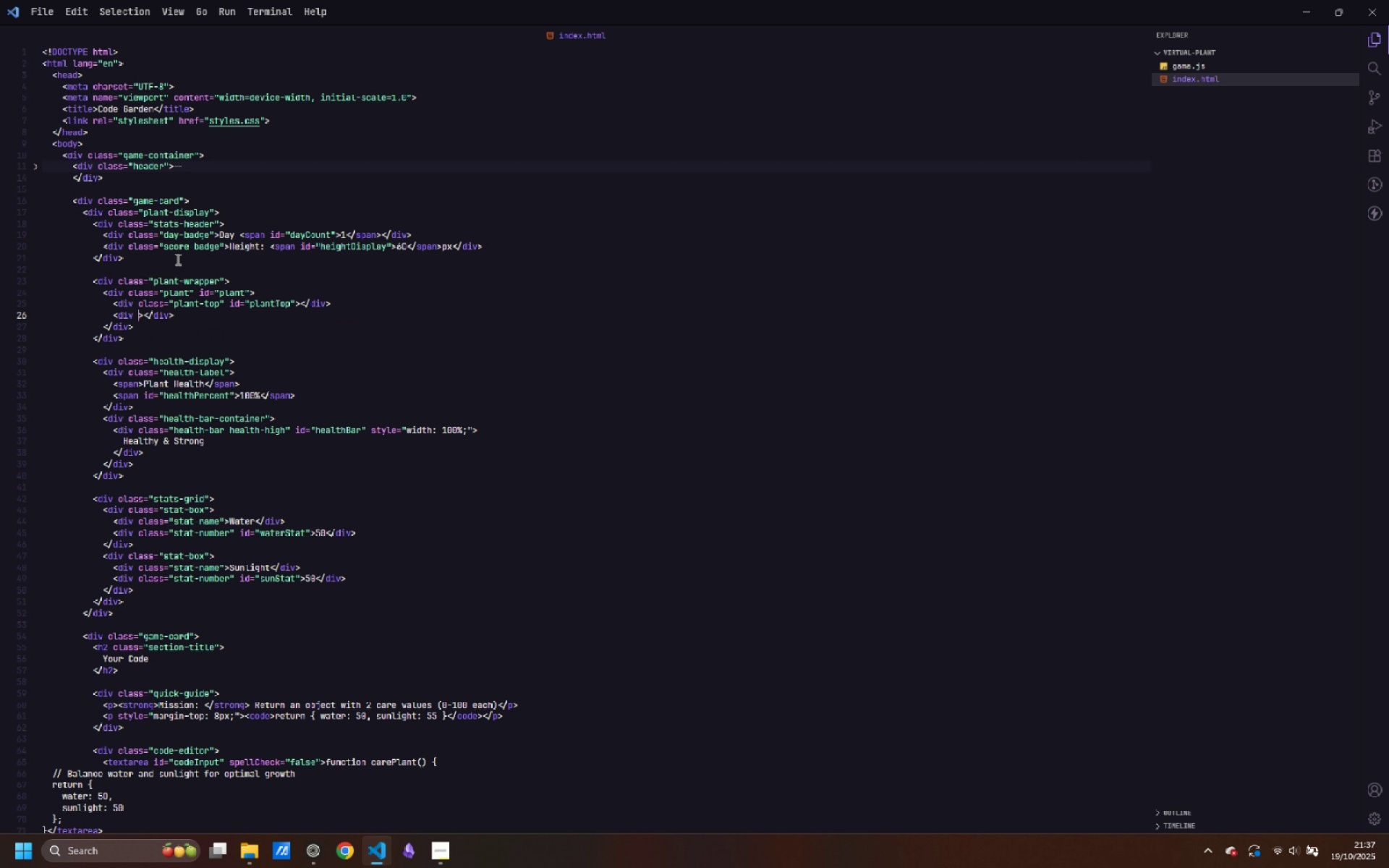 
type( class )
key(Backspace)
type(=plant-stem)
 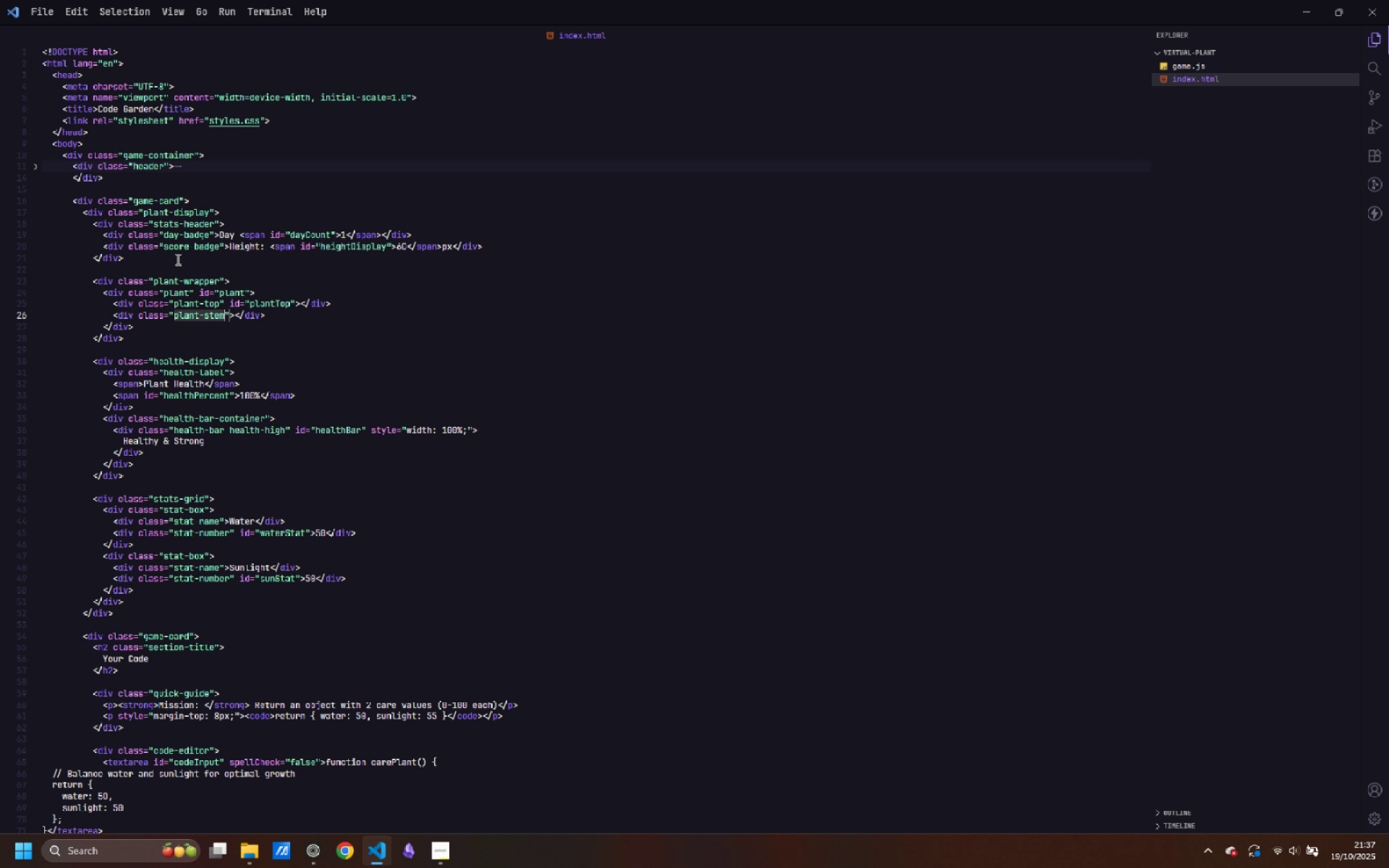 
key(ArrowRight)
 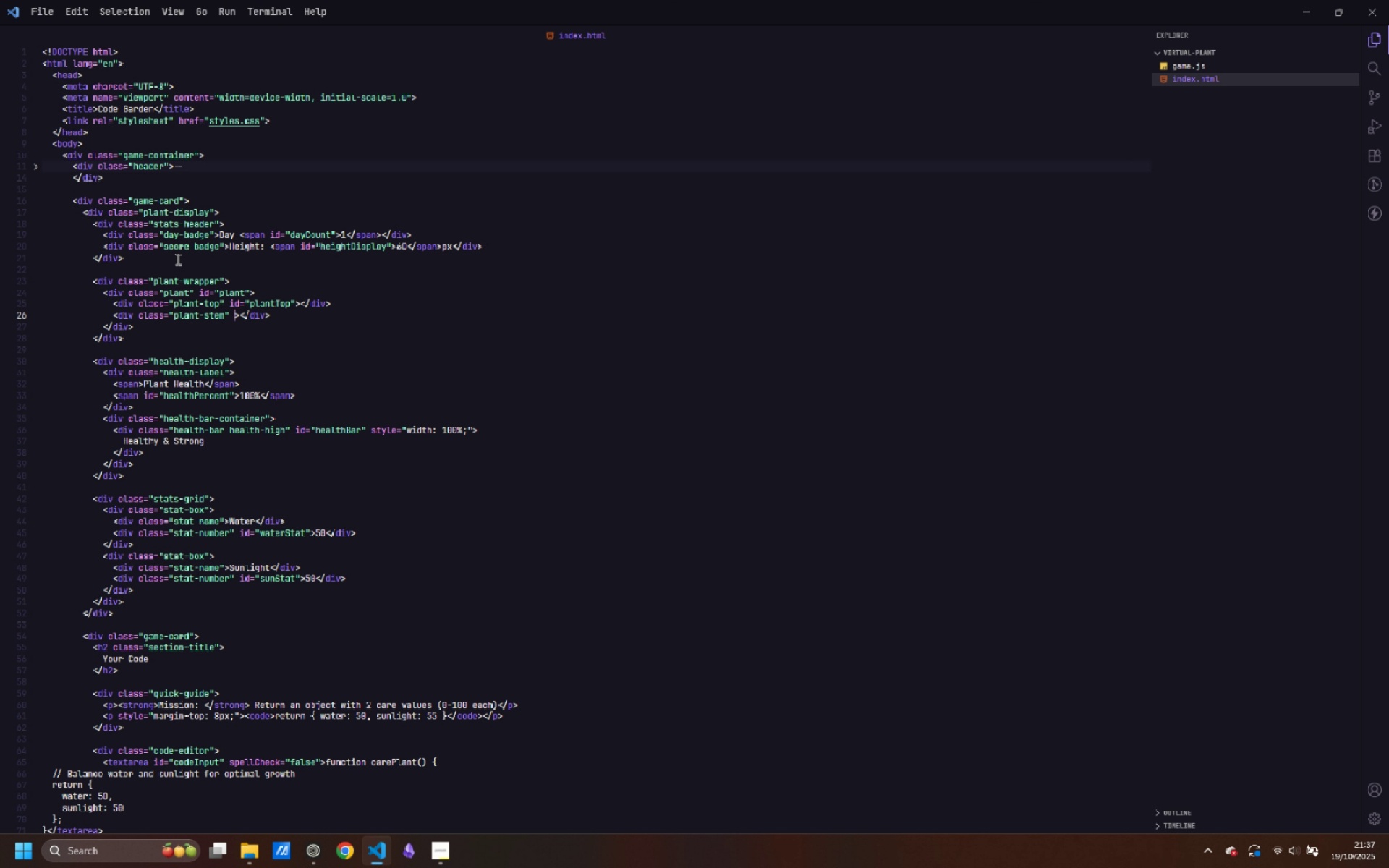 
type( id=stem)
 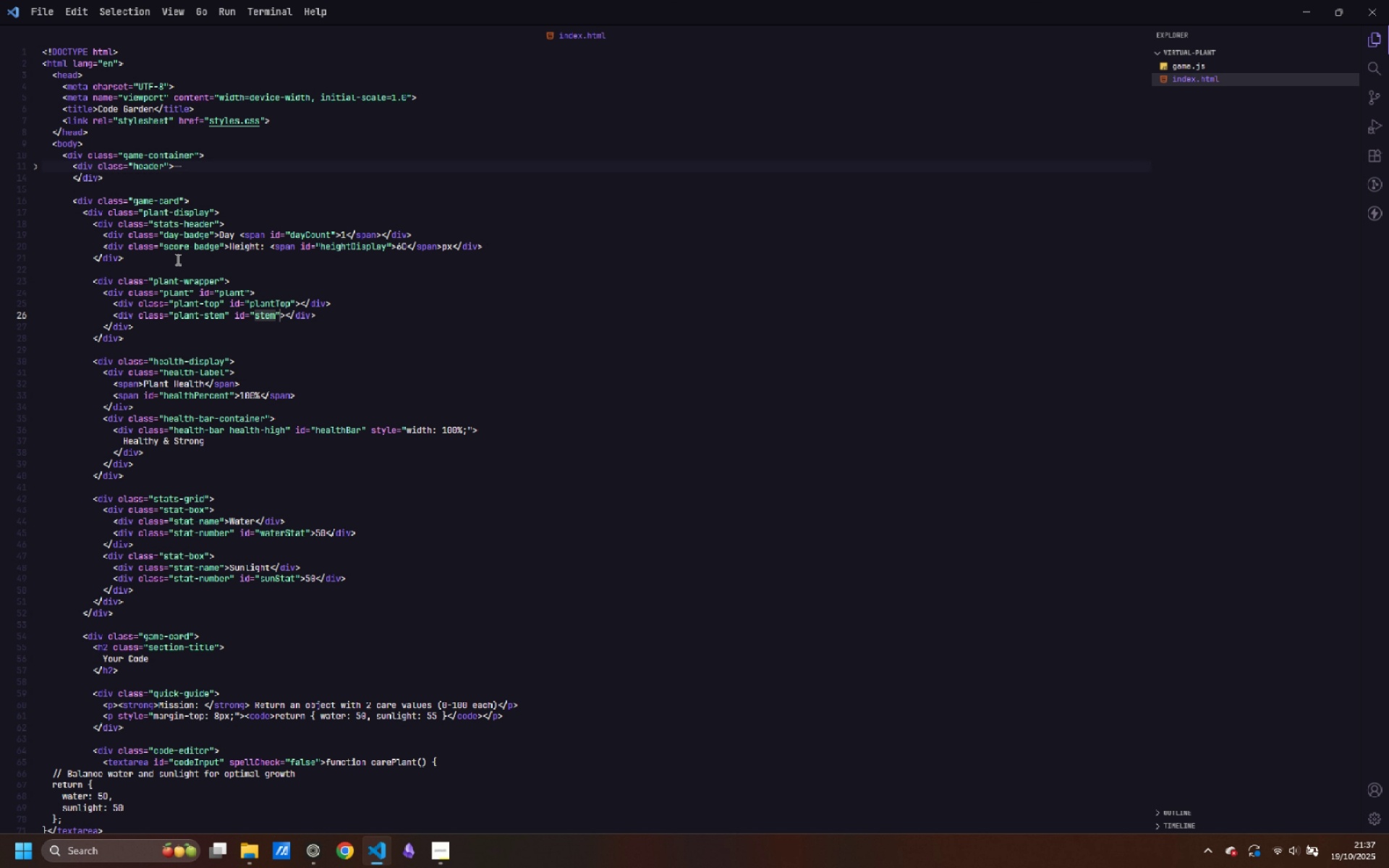 
key(ArrowRight)
 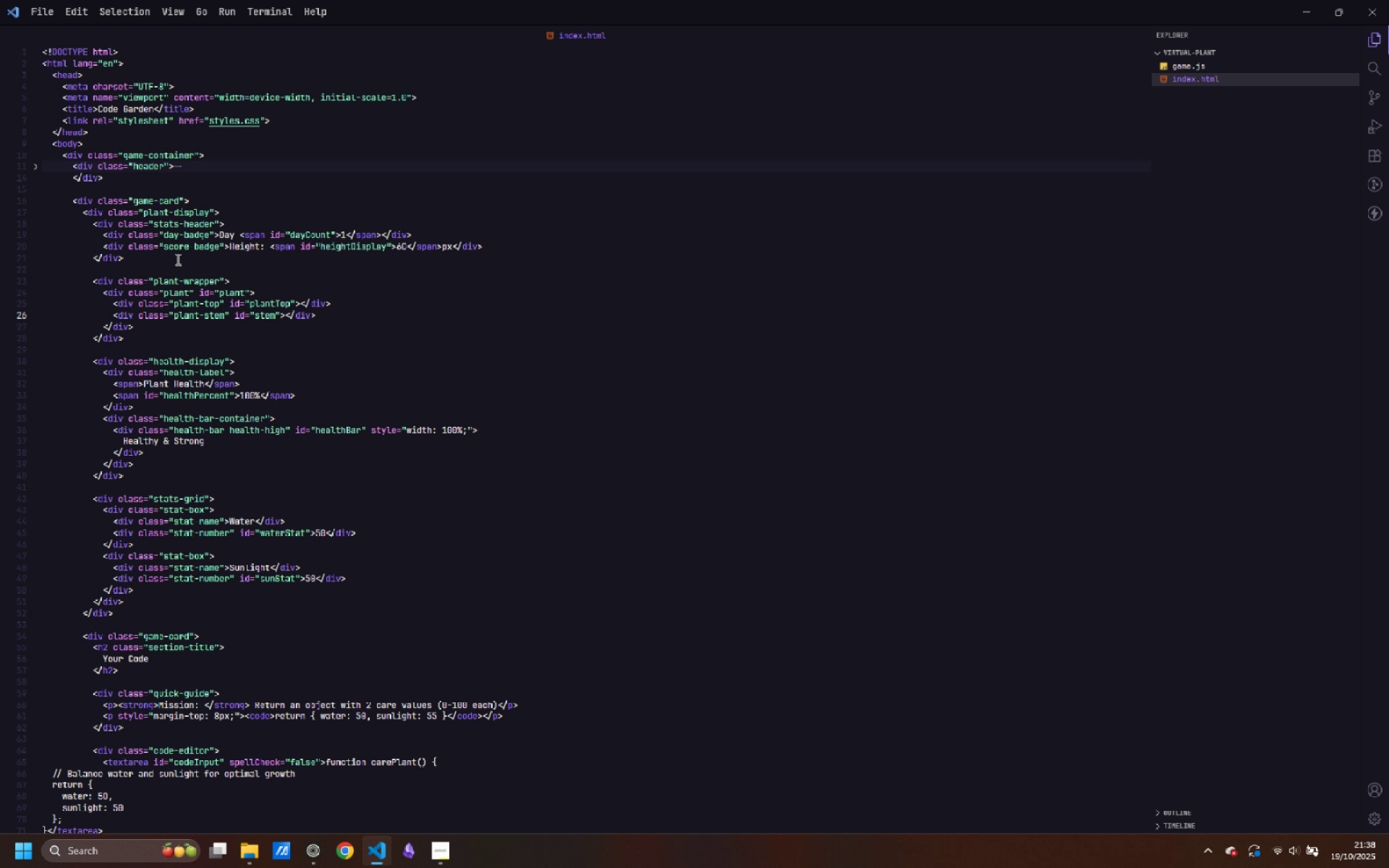 
type( style=')
key(Backspace)
type(hwight)
 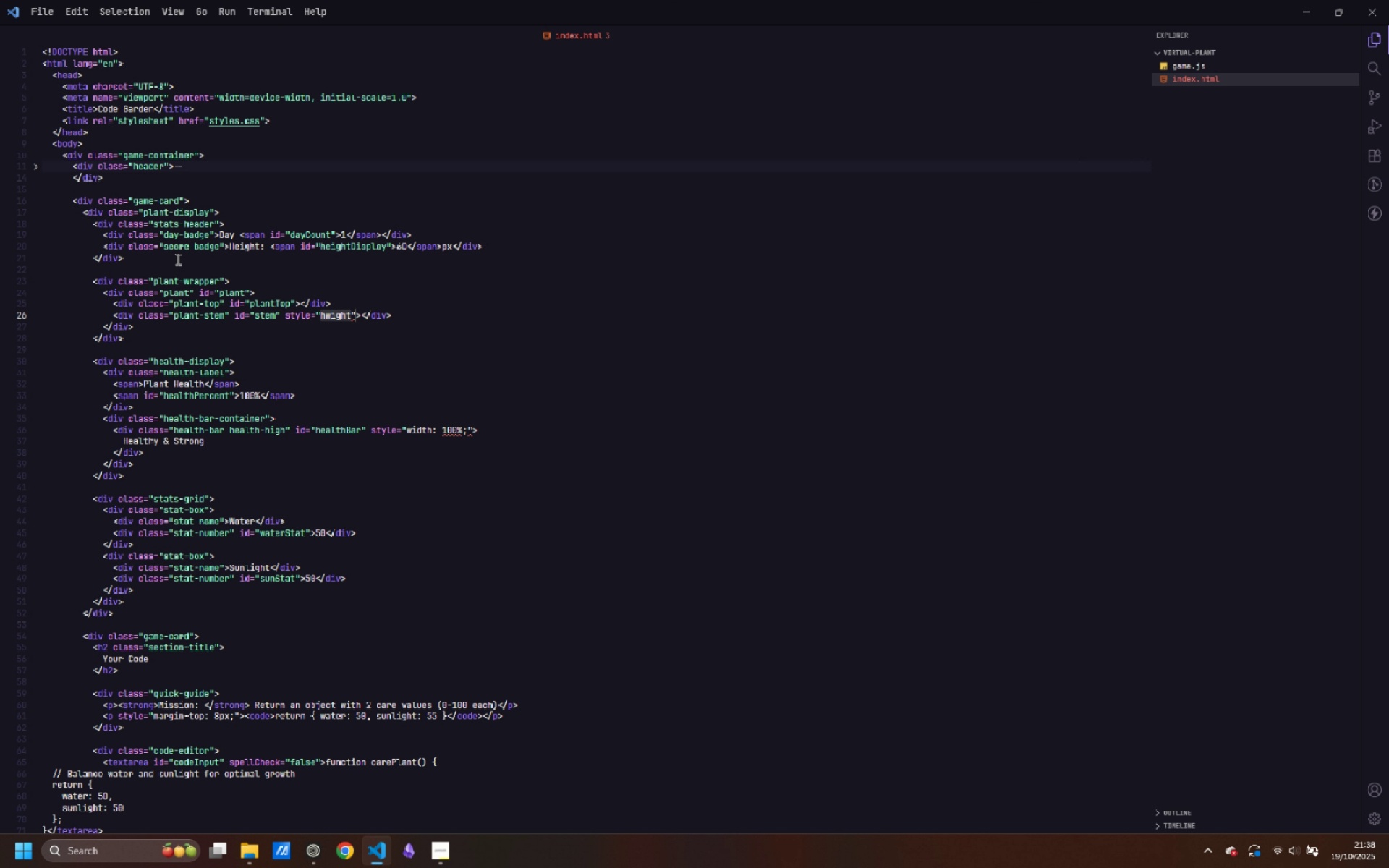 
key(Control+ArrowLeft)
 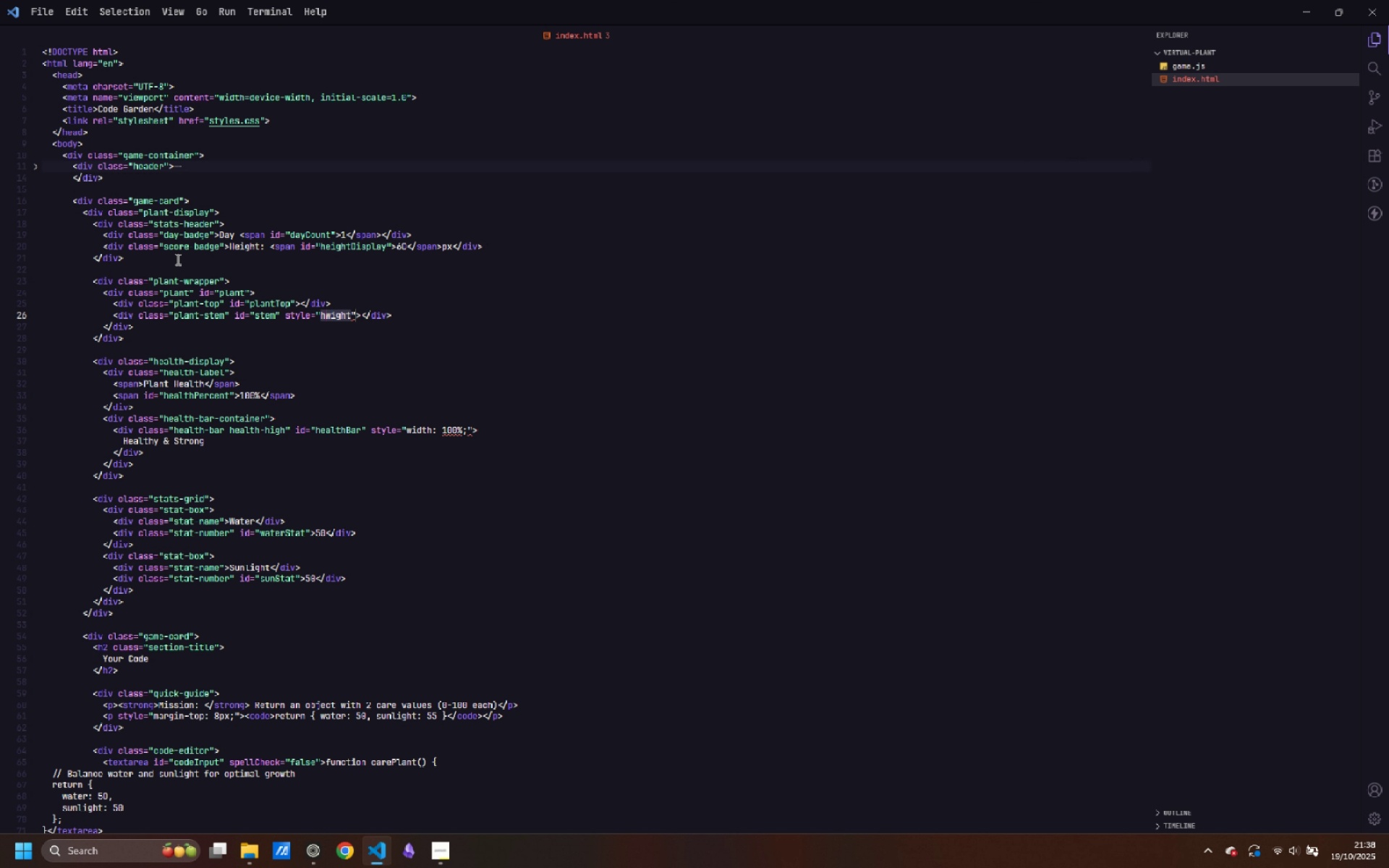 
key(ArrowRight)
 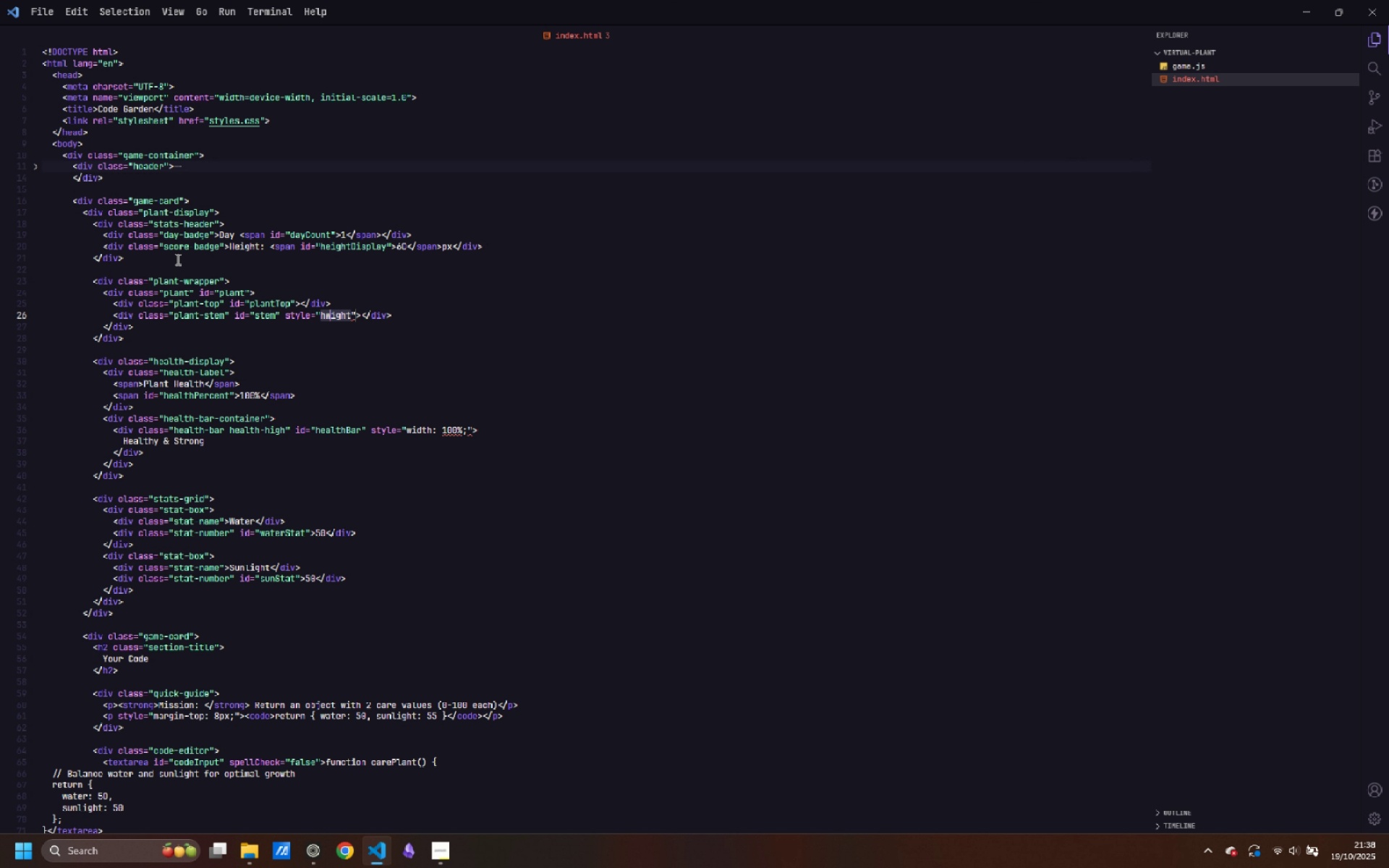 
key(ArrowRight)
 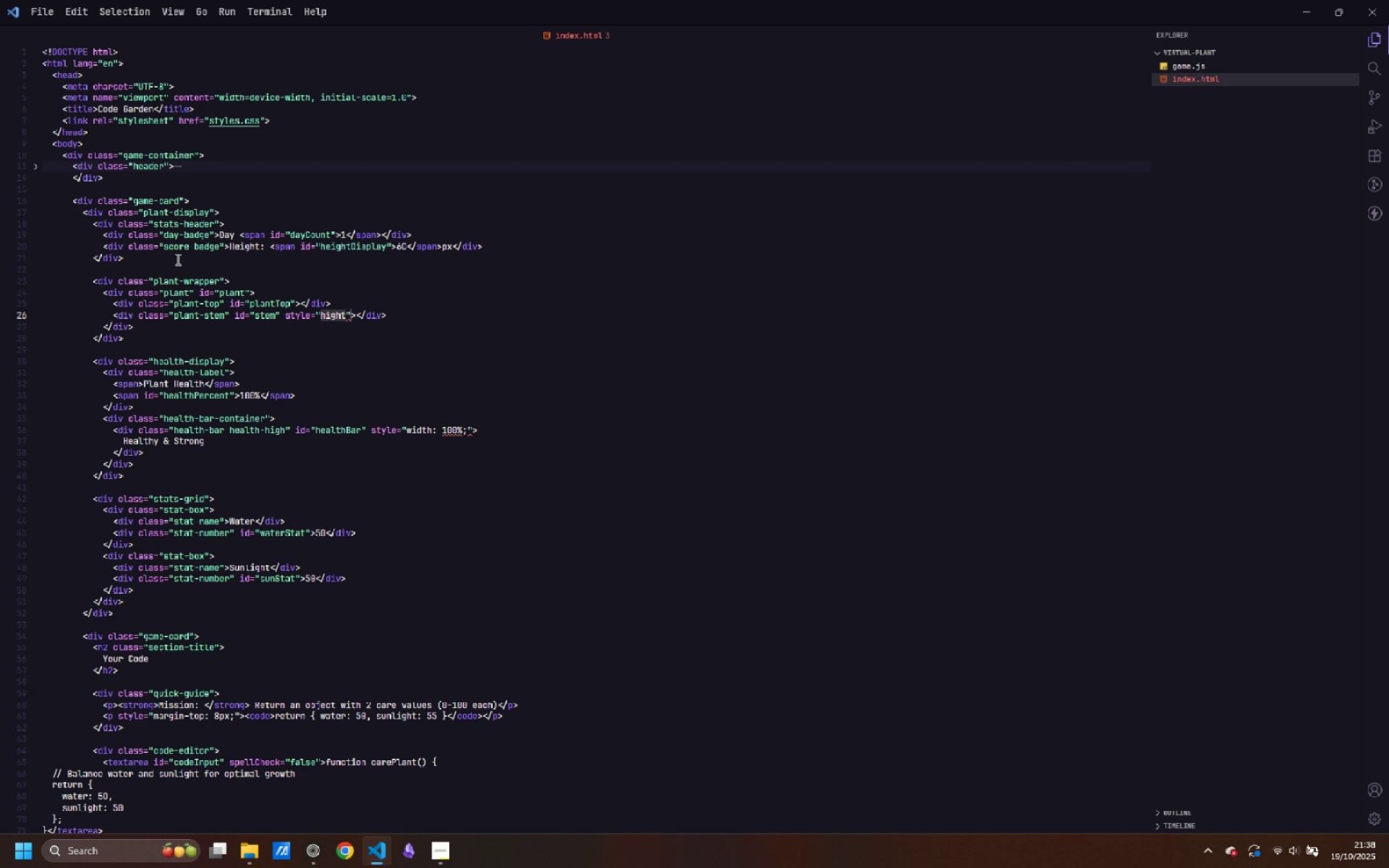 
key(Backspace)
 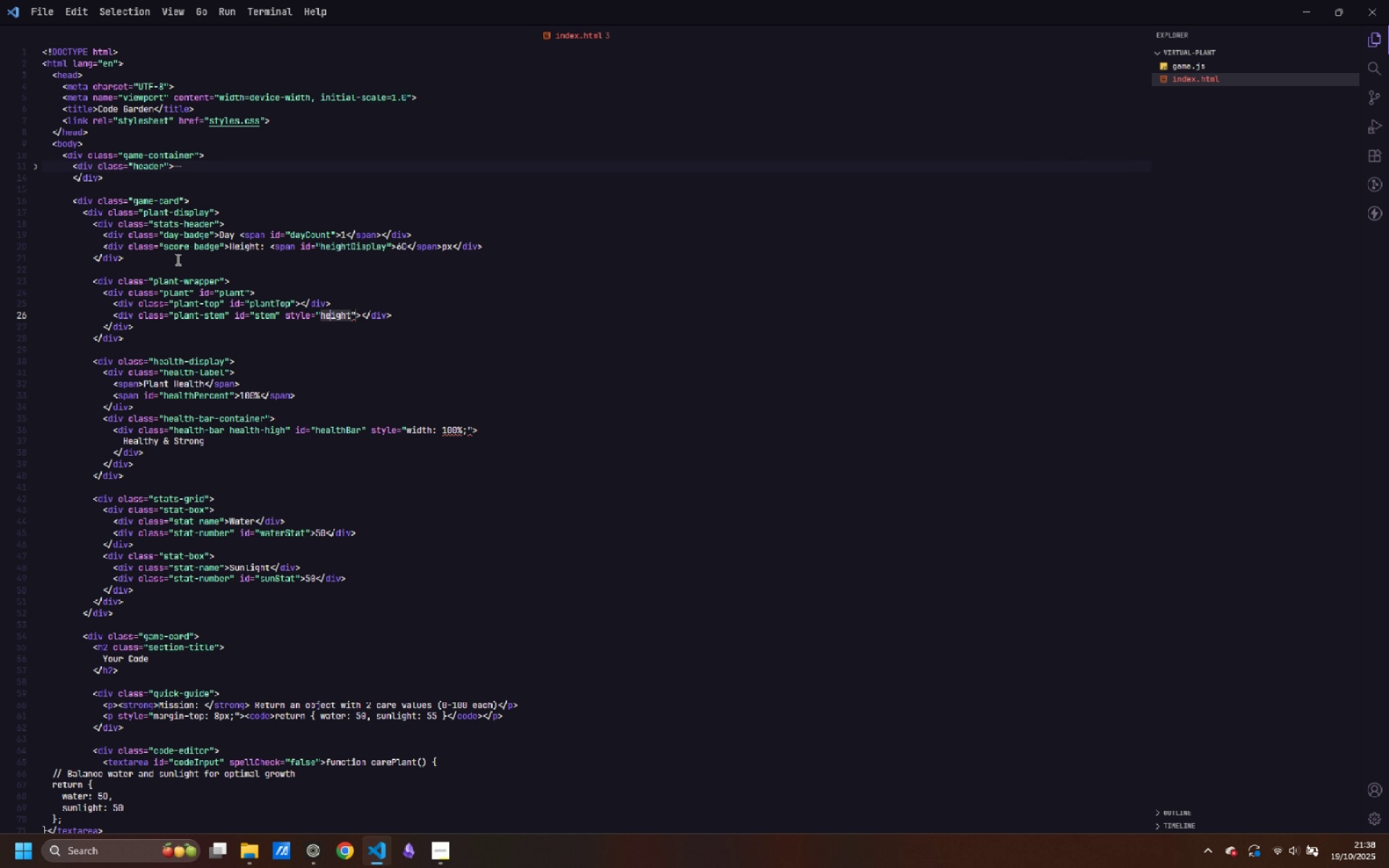 
key(E)
 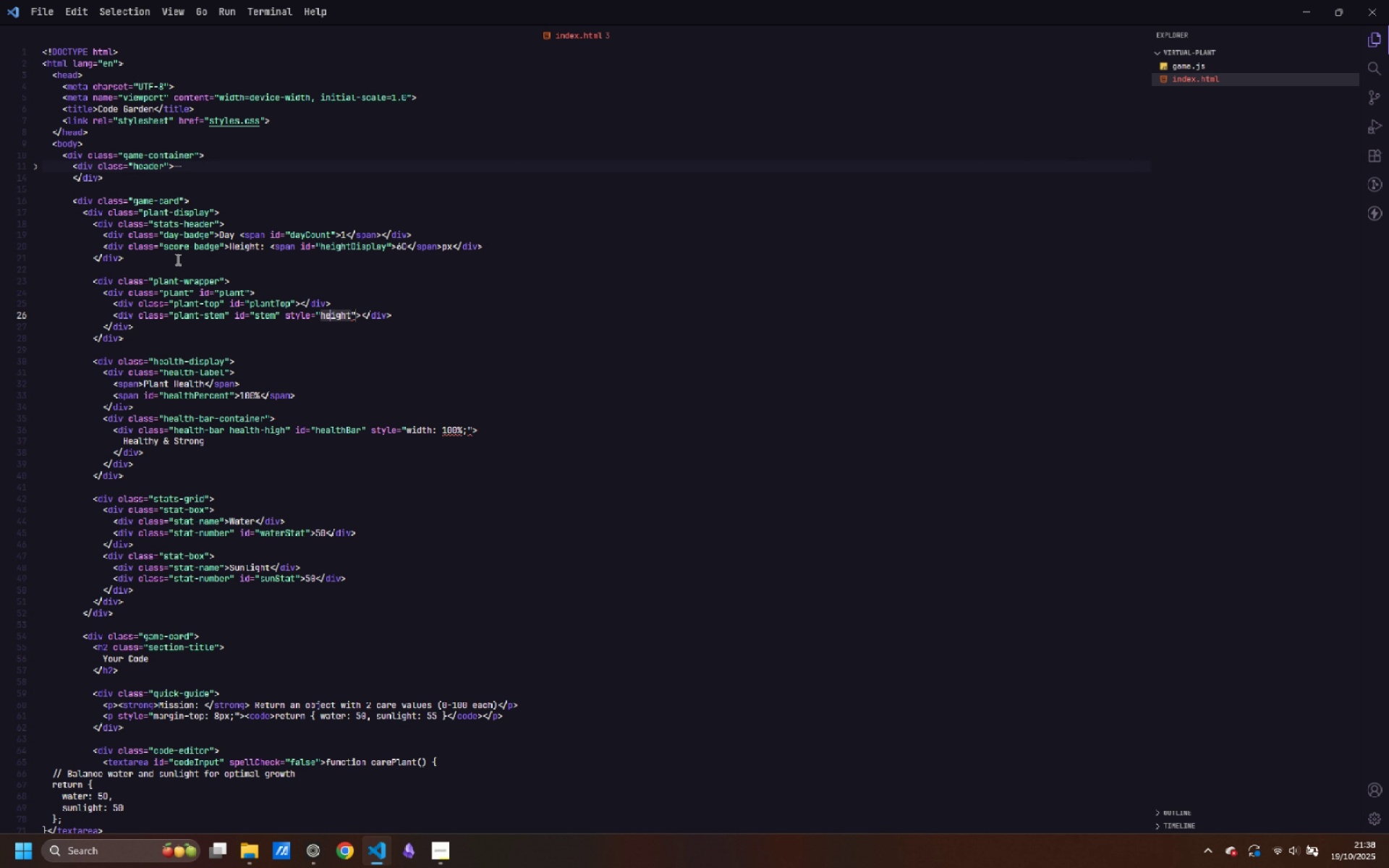 
key(Control+ArrowRight)
 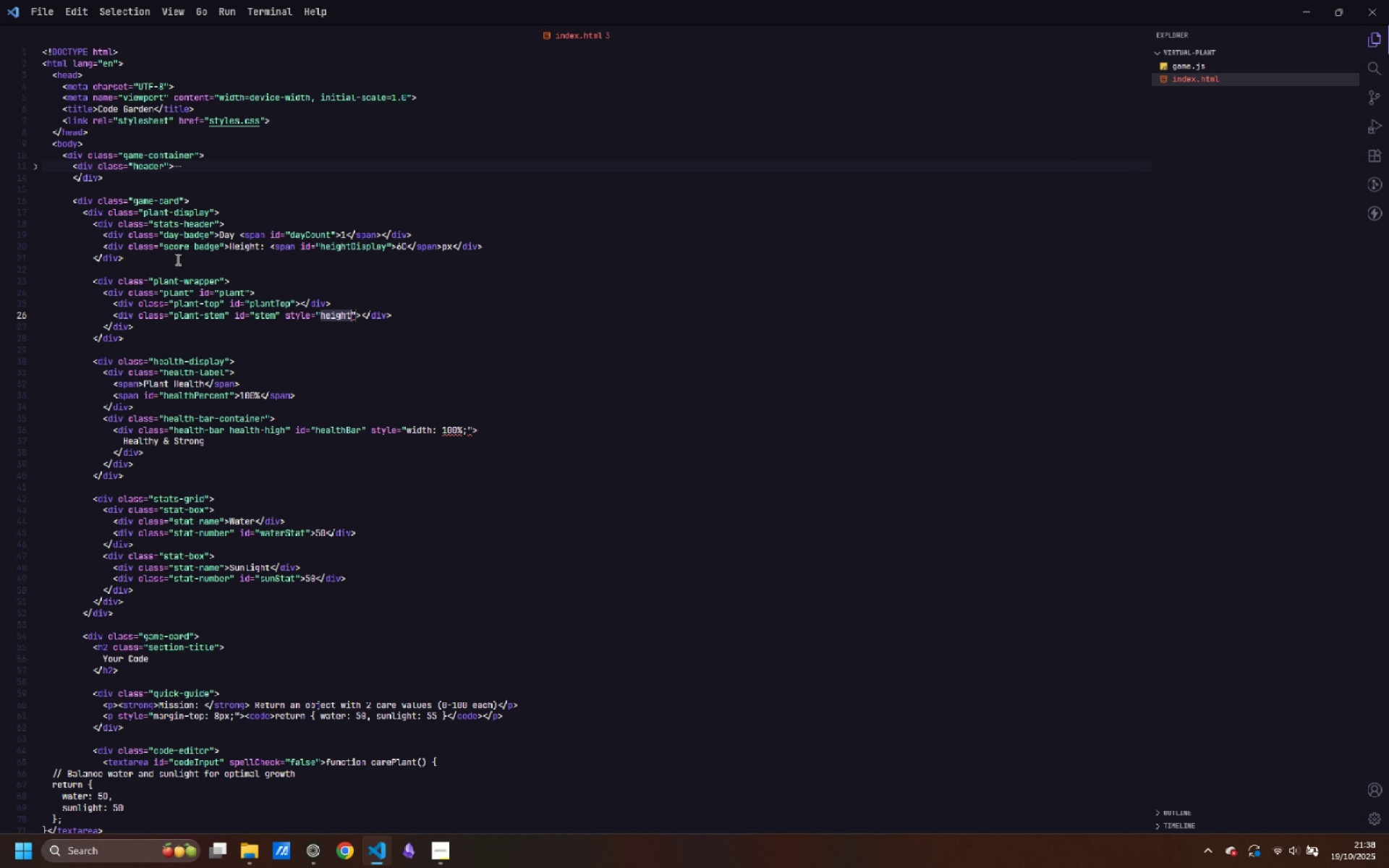 
type(: 60px;)
 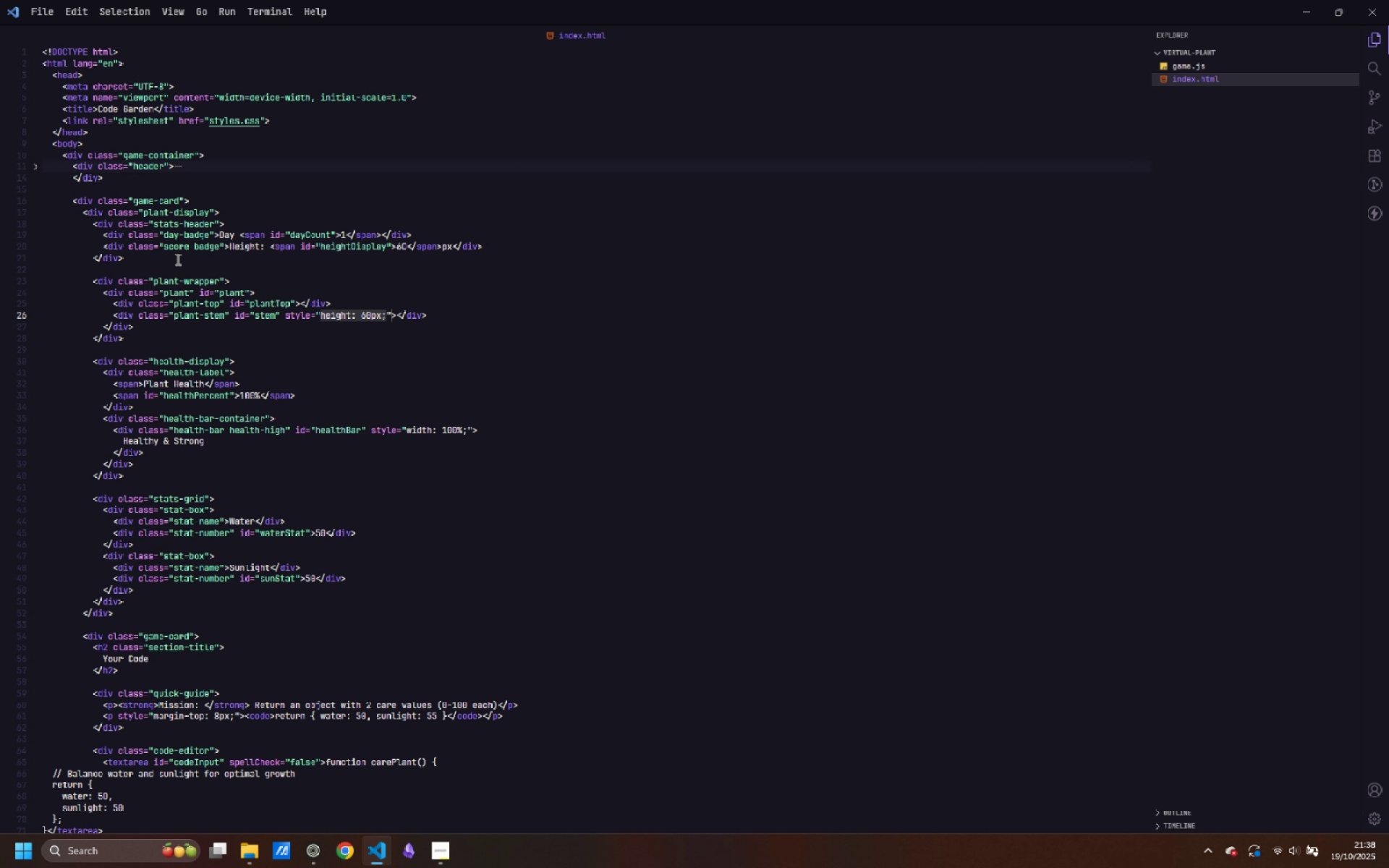 
key(ArrowDown)
 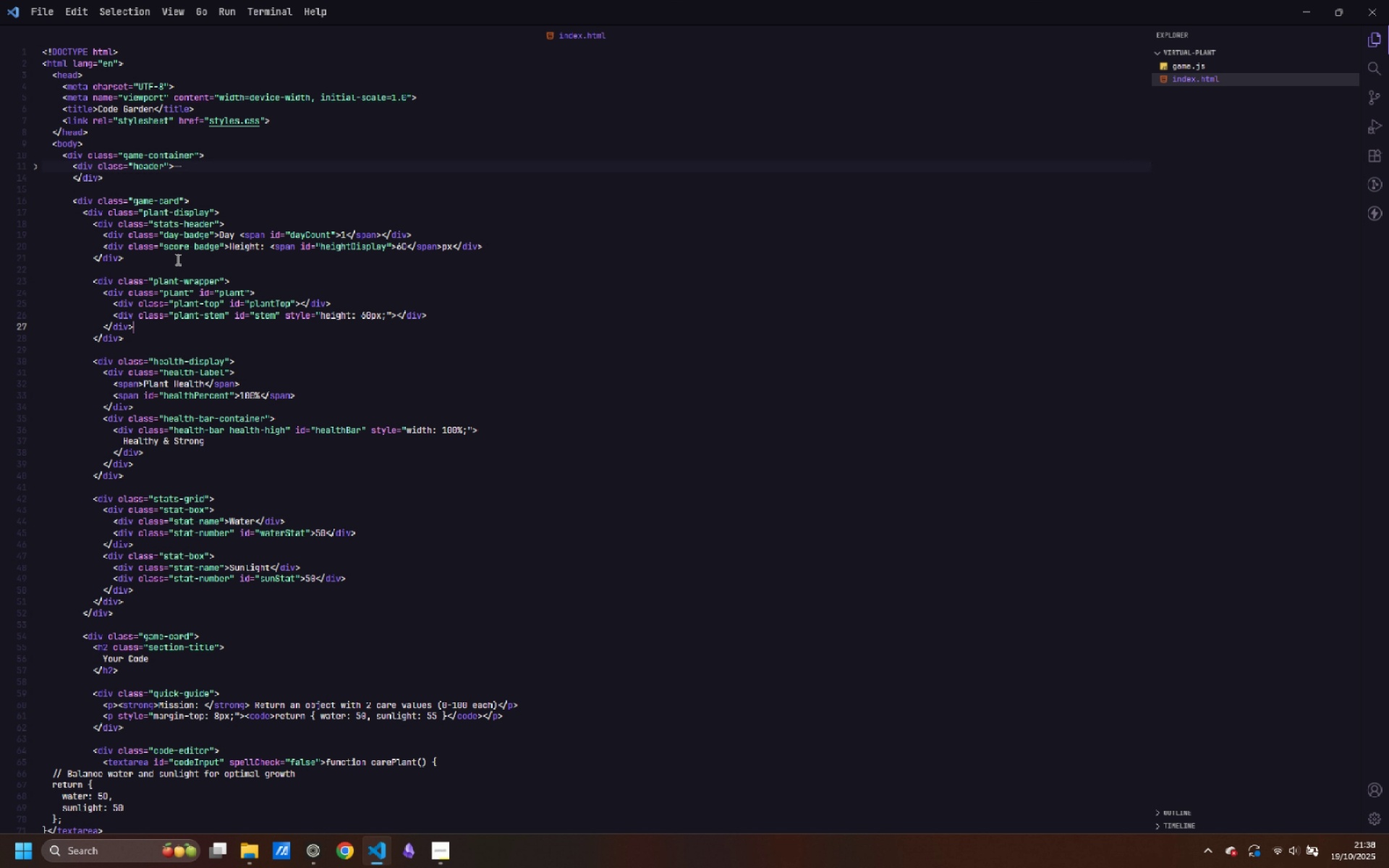 
key(ArrowDown)
 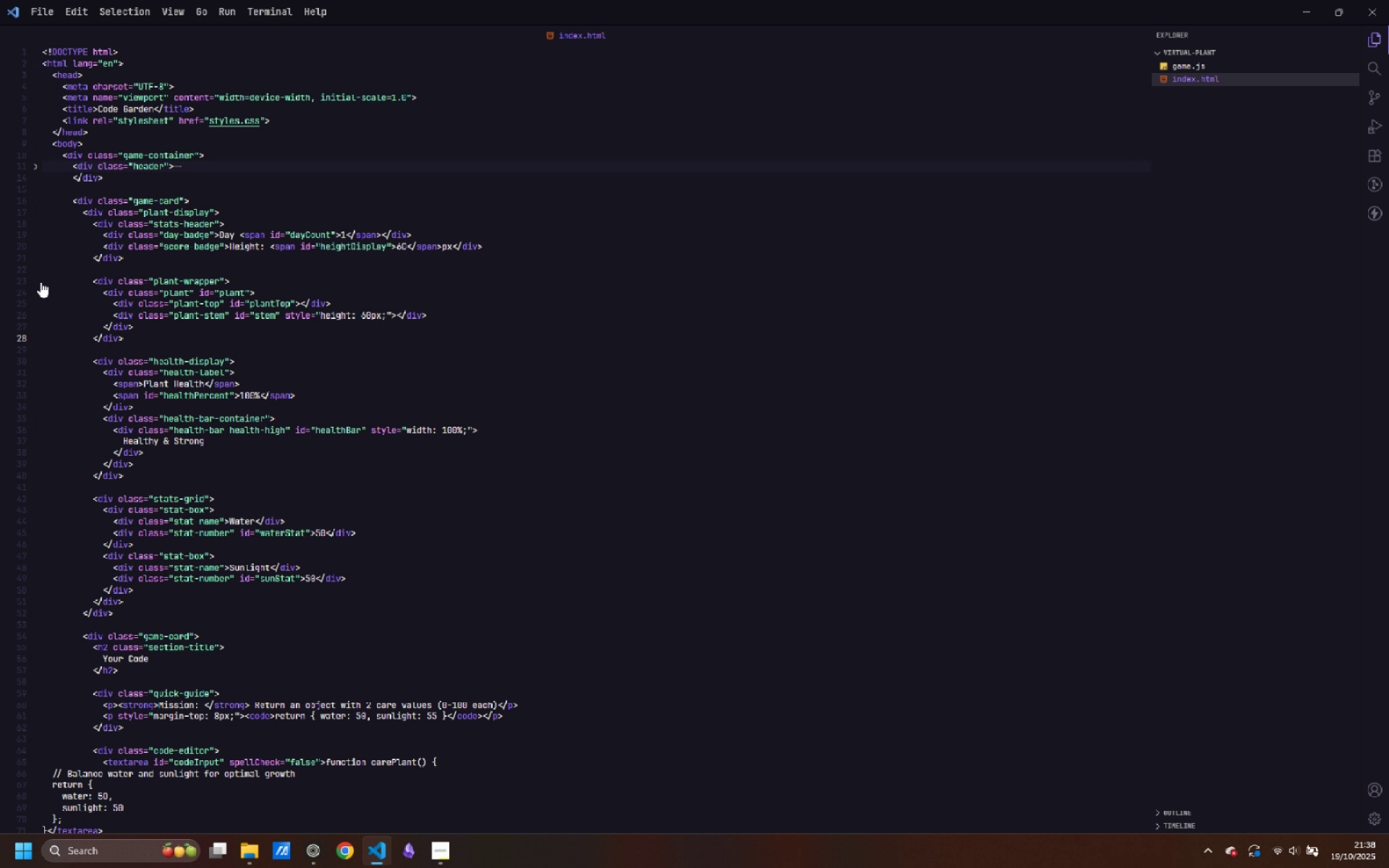 
left_click([38, 281])
 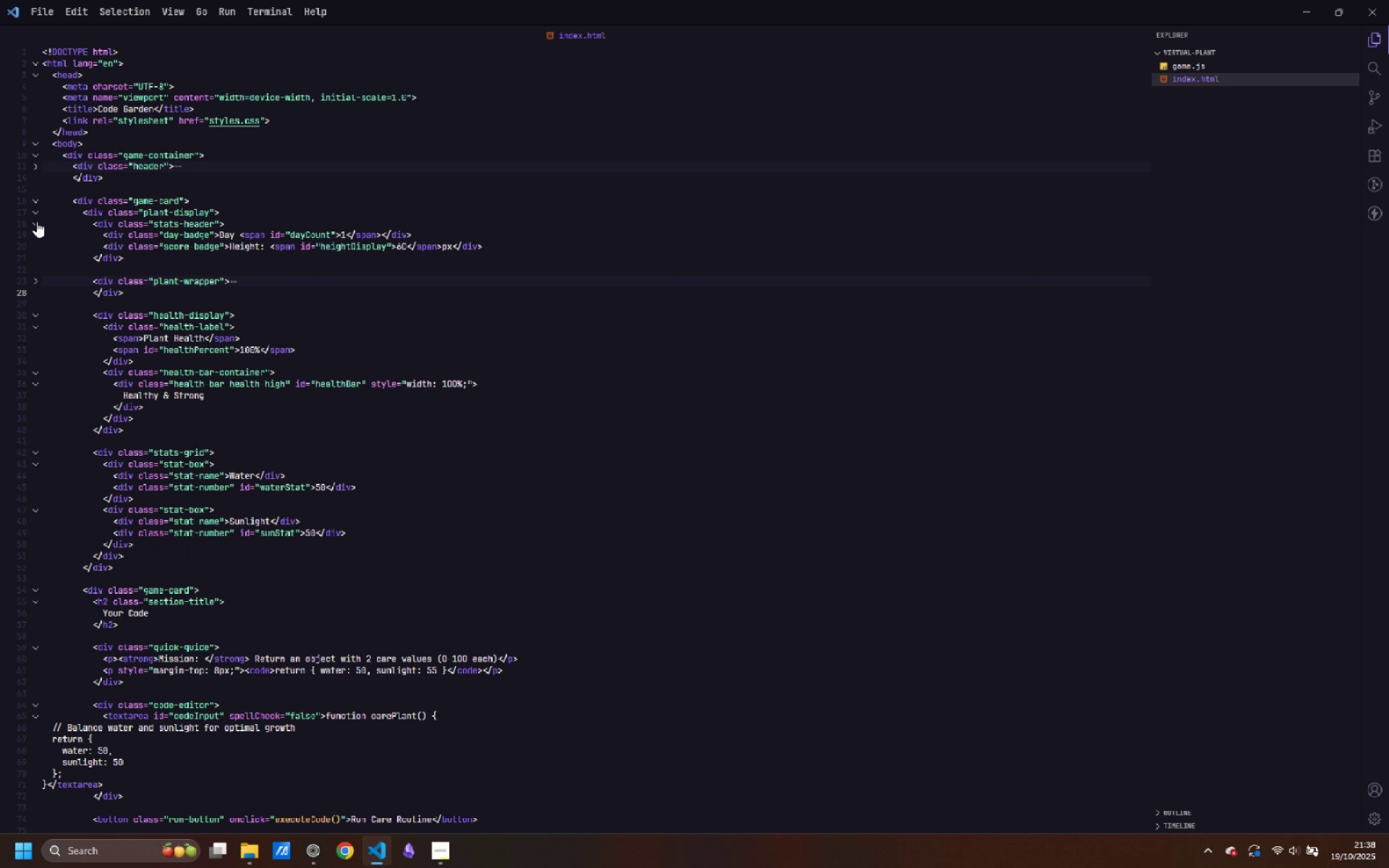 
left_click([35, 224])
 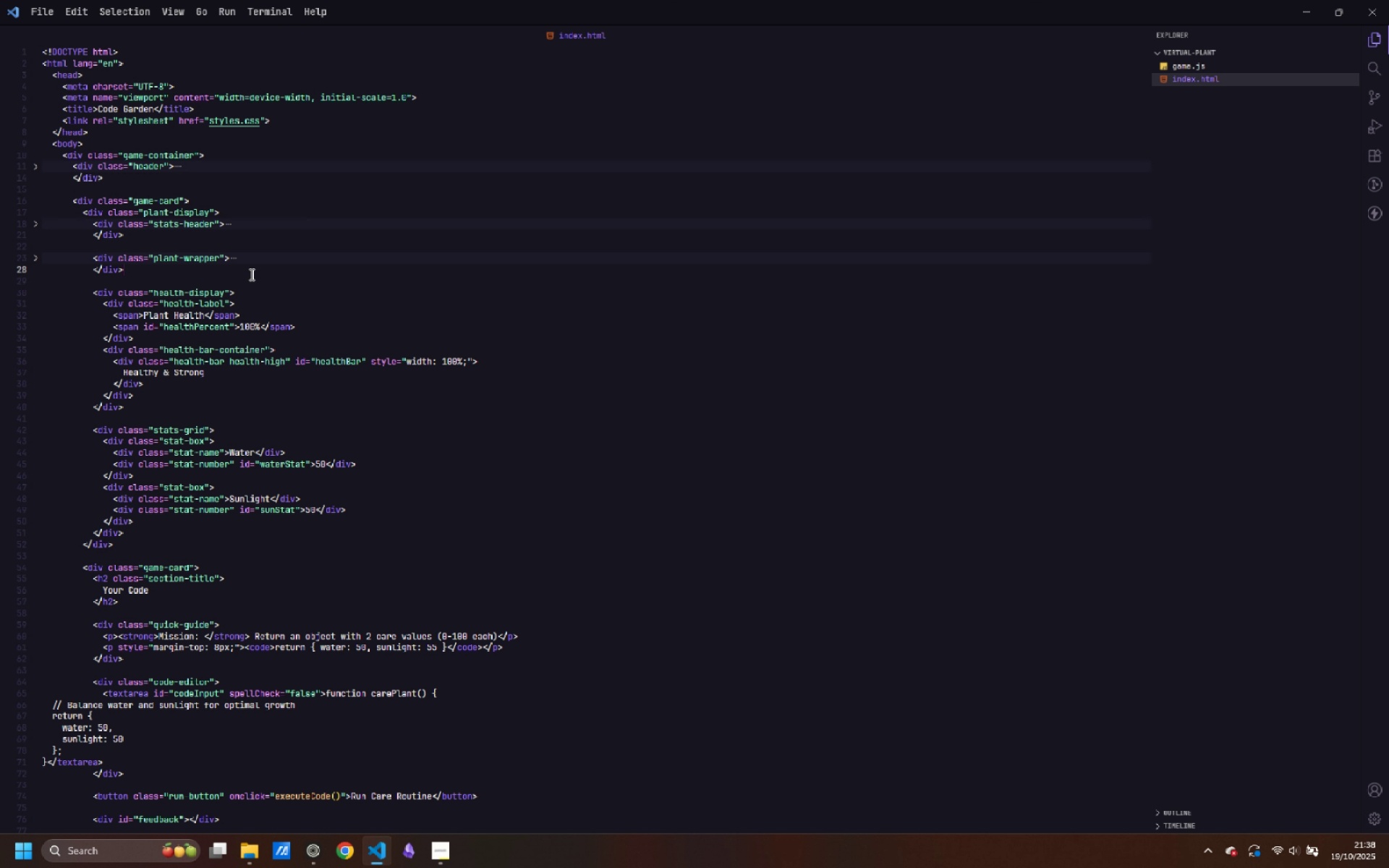 
wait(8.18)
 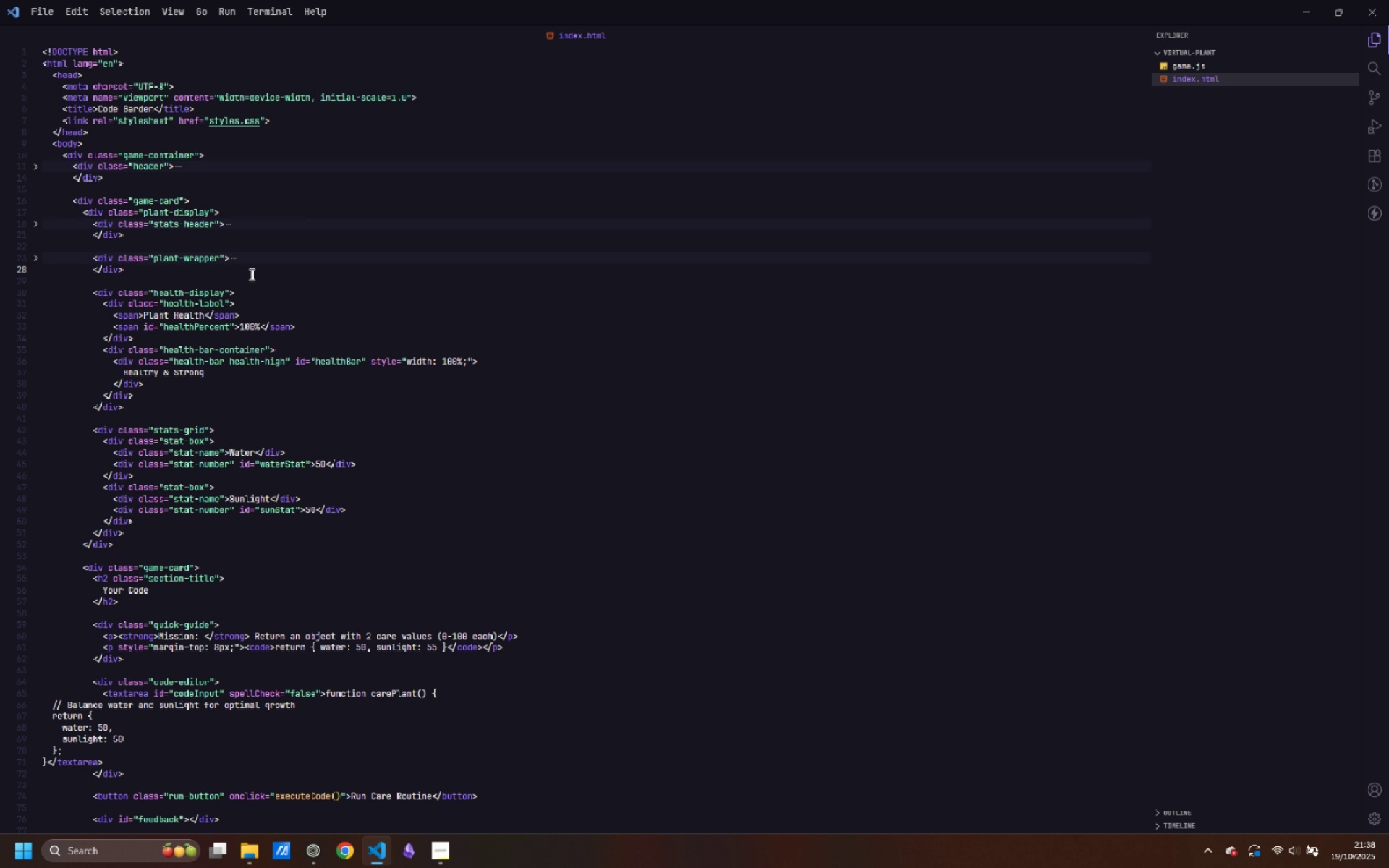 
scroll: coordinate [254, 274], scroll_direction: up, amount: 1.0
 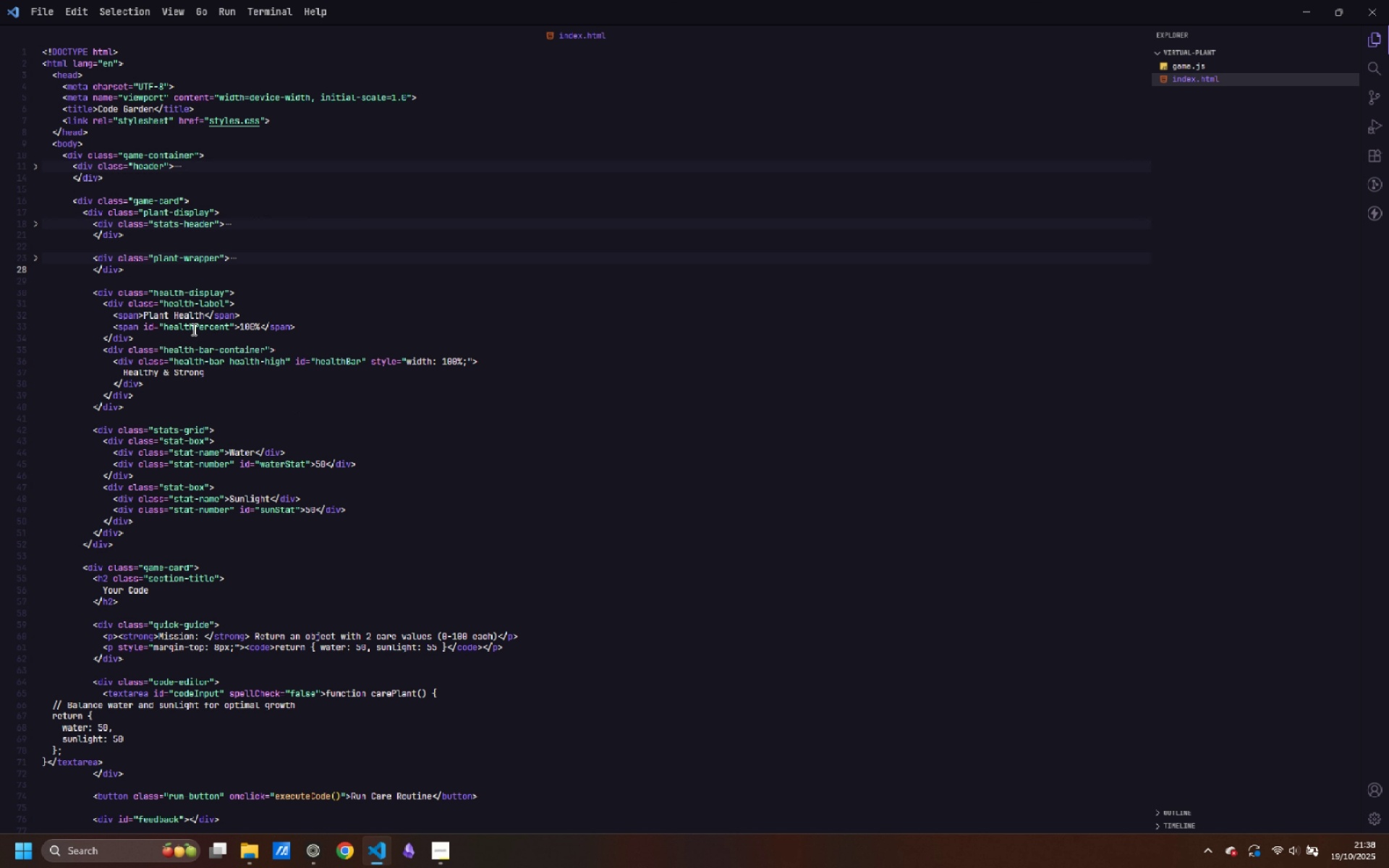 
wait(23.53)
 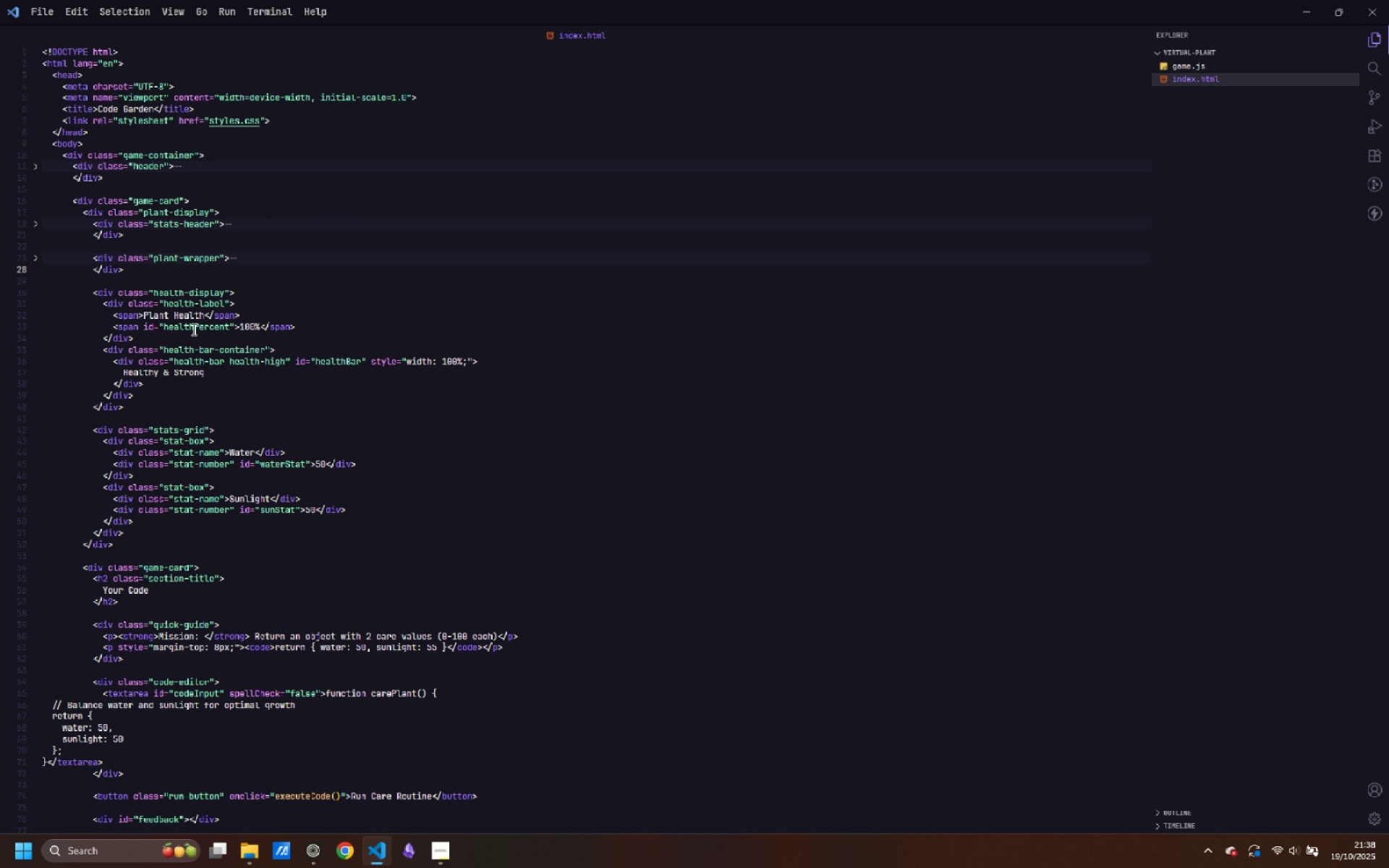 
left_click([32, 305])
 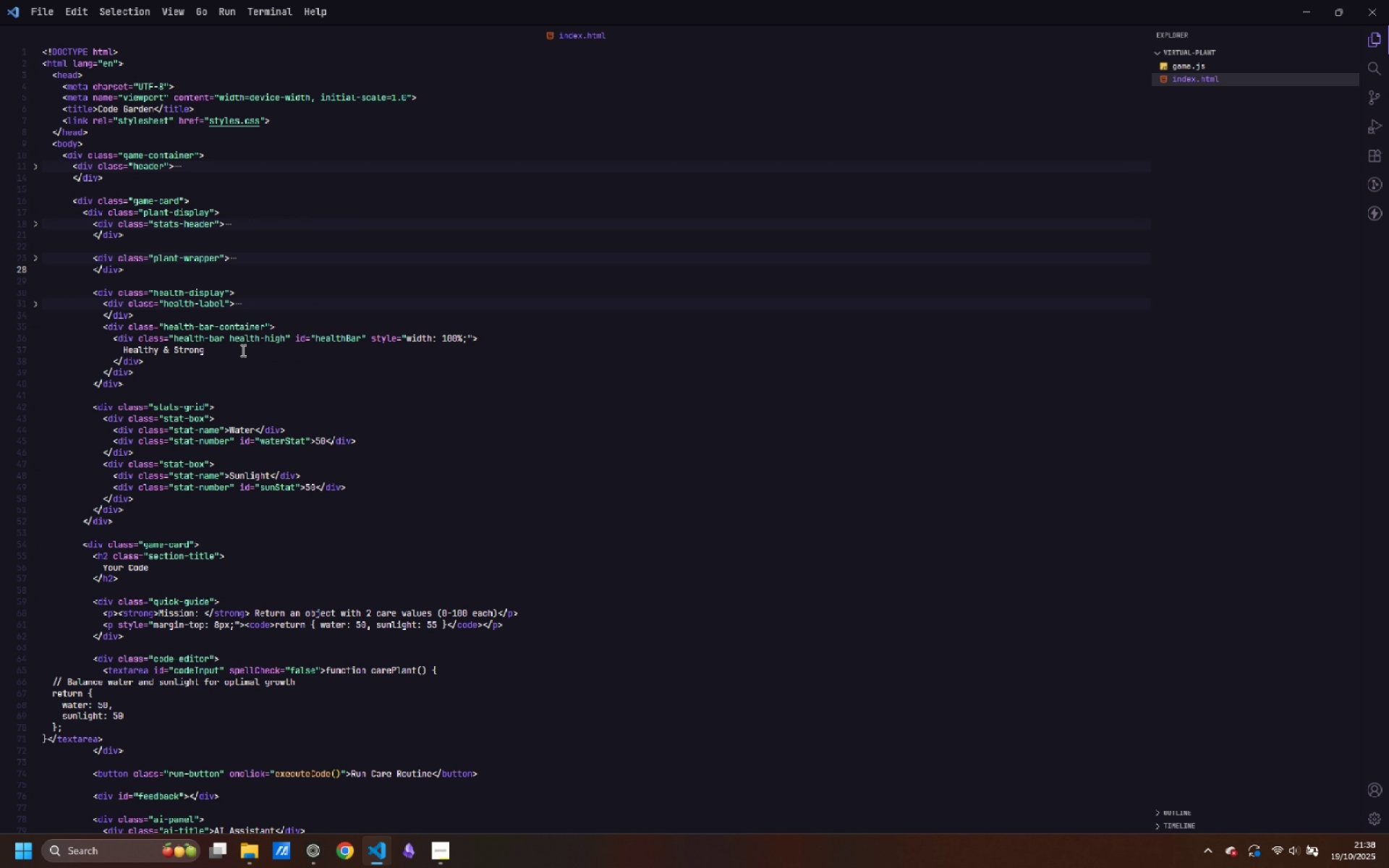 
scroll: coordinate [249, 374], scroll_direction: down, amount: 3.0
 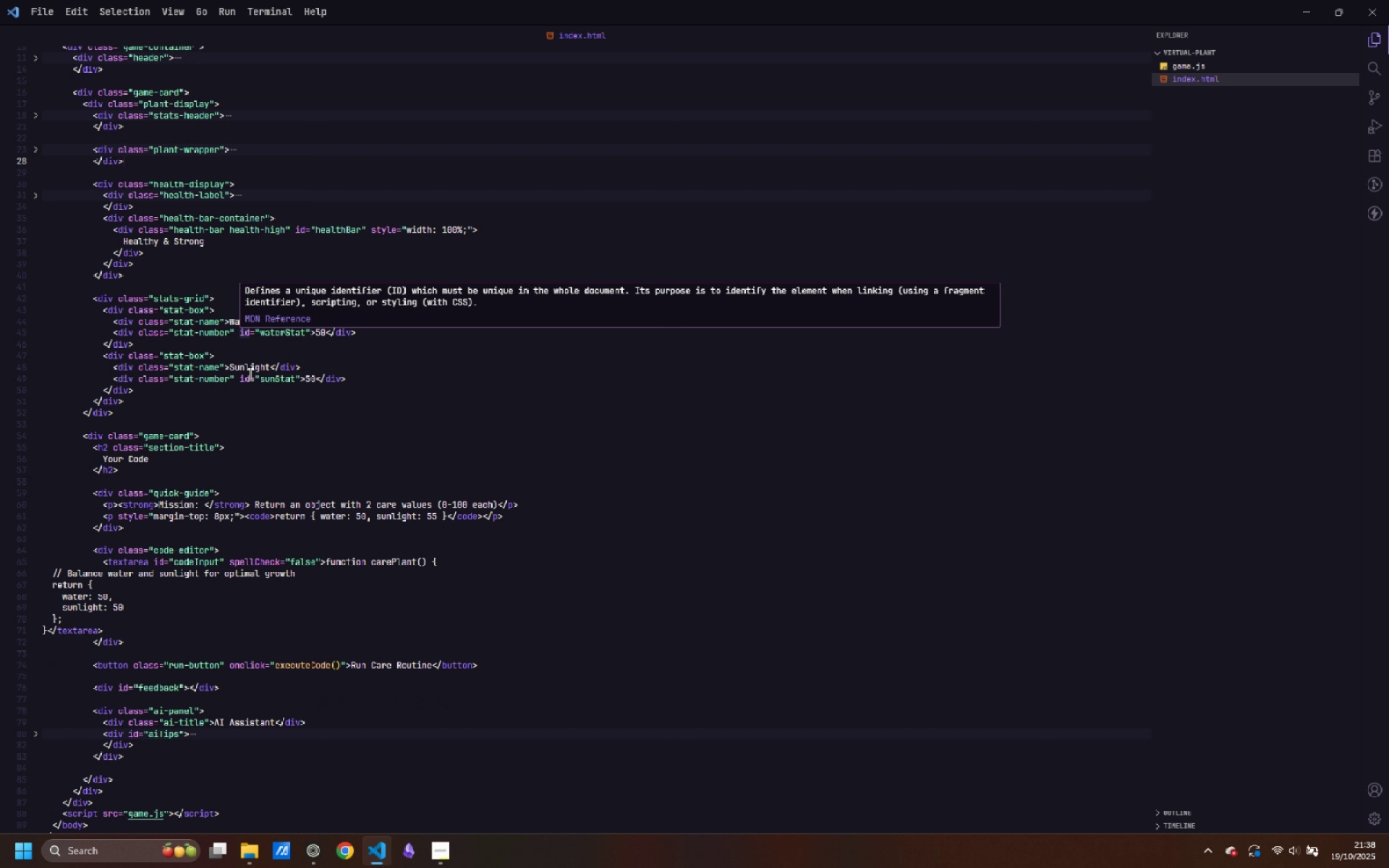 
scroll: coordinate [249, 374], scroll_direction: up, amount: 2.0
 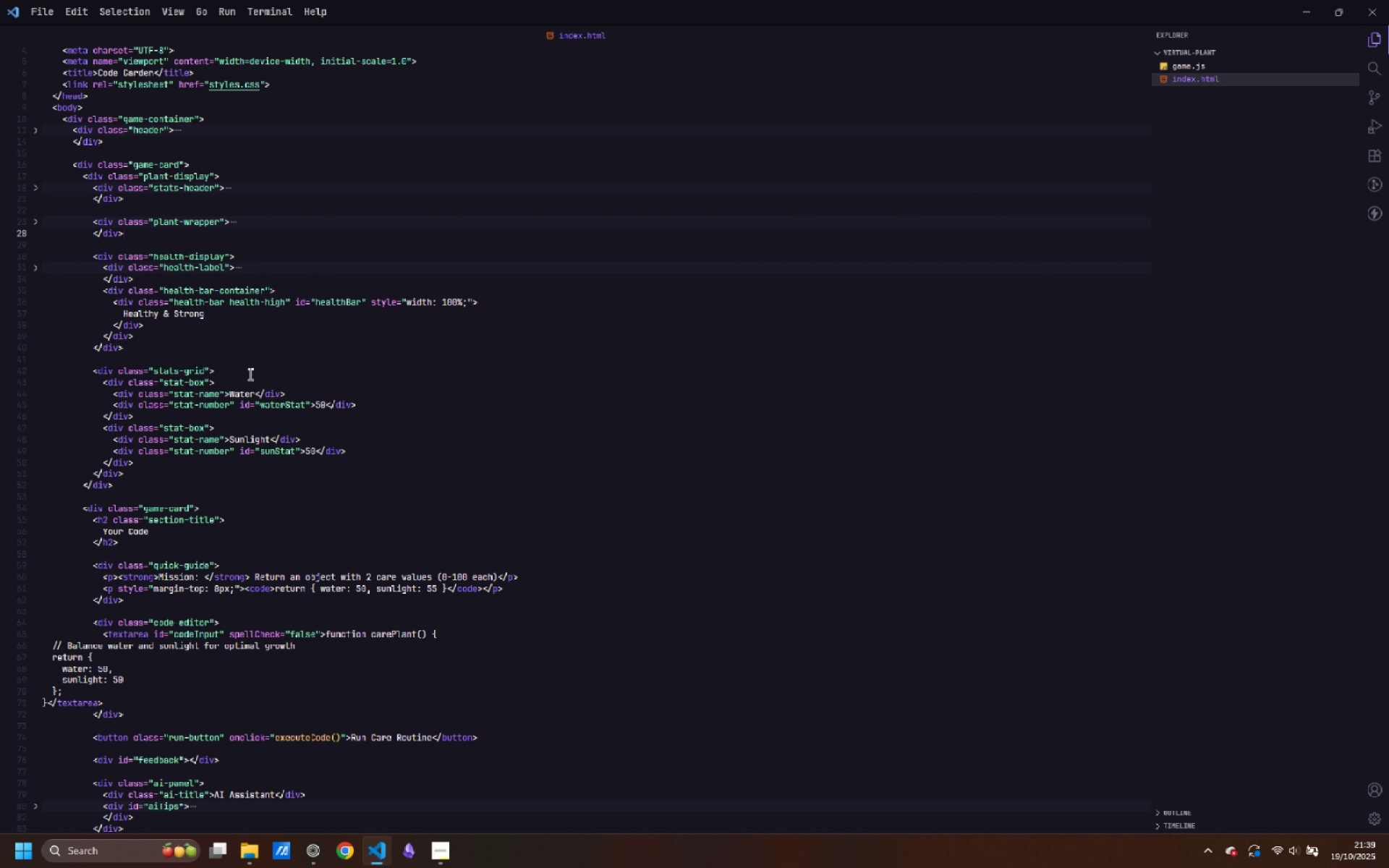 
scroll: coordinate [249, 374], scroll_direction: down, amount: 1.0
 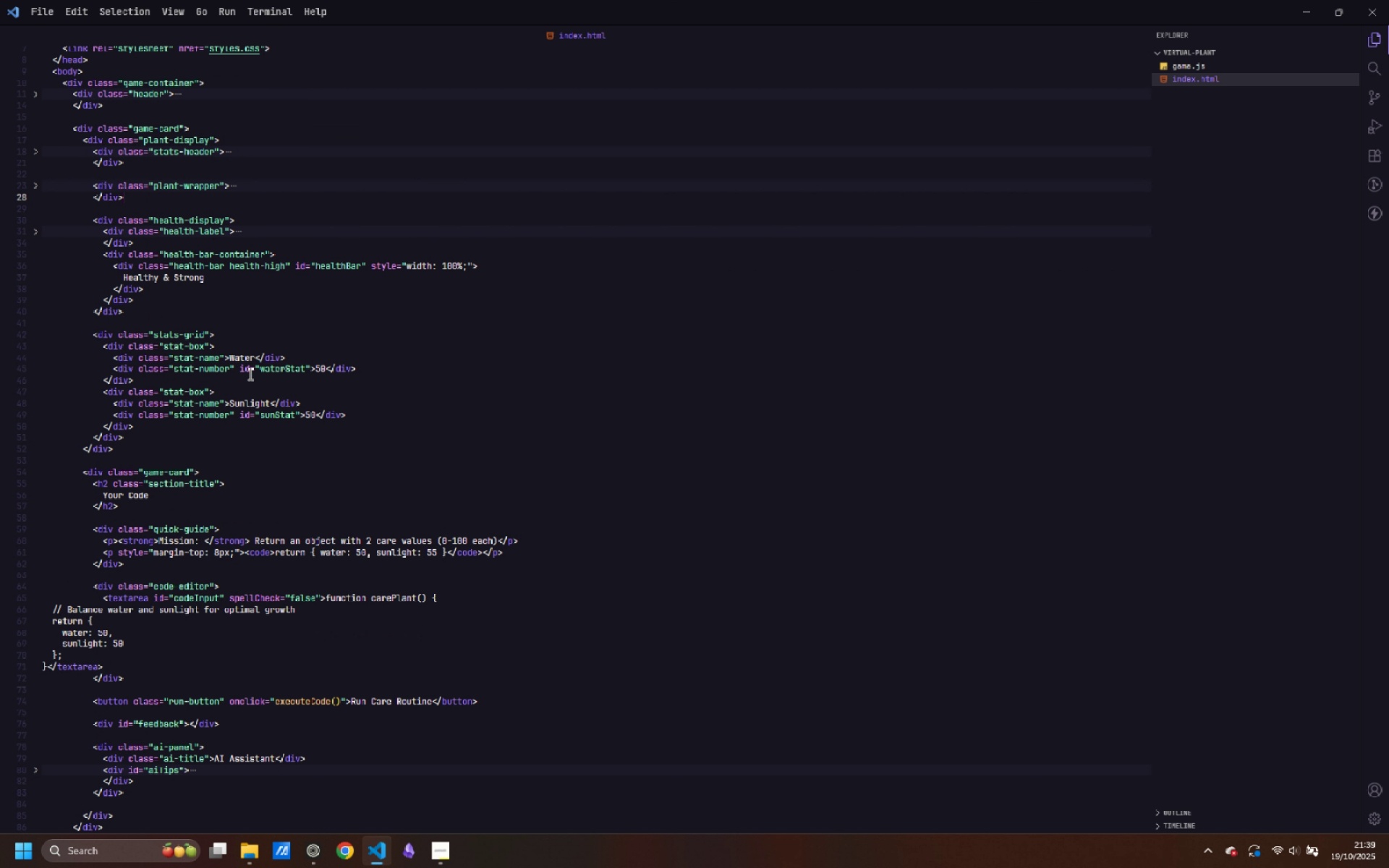 
scroll: coordinate [249, 374], scroll_direction: up, amount: 1.0
 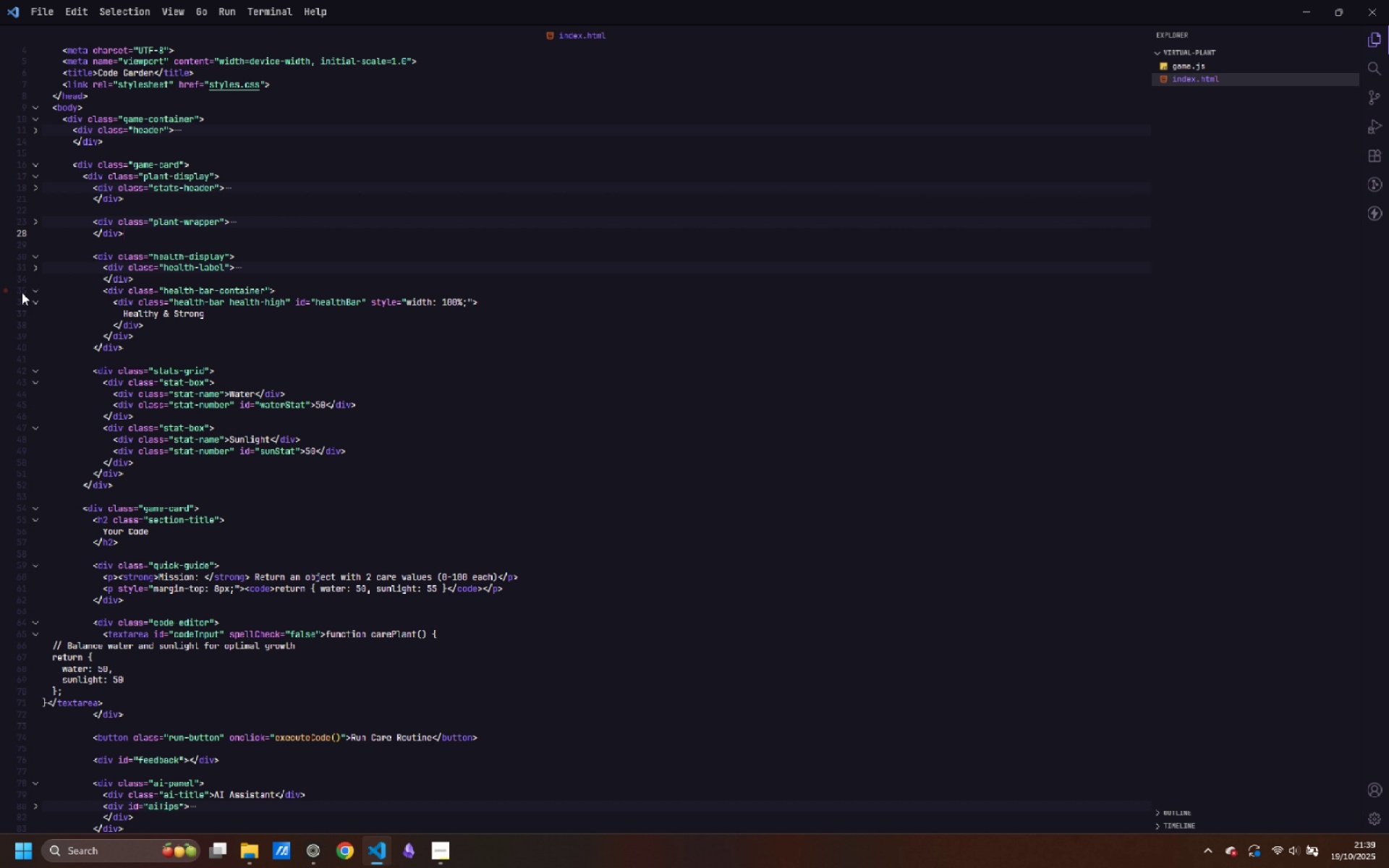 
left_click([34, 290])
 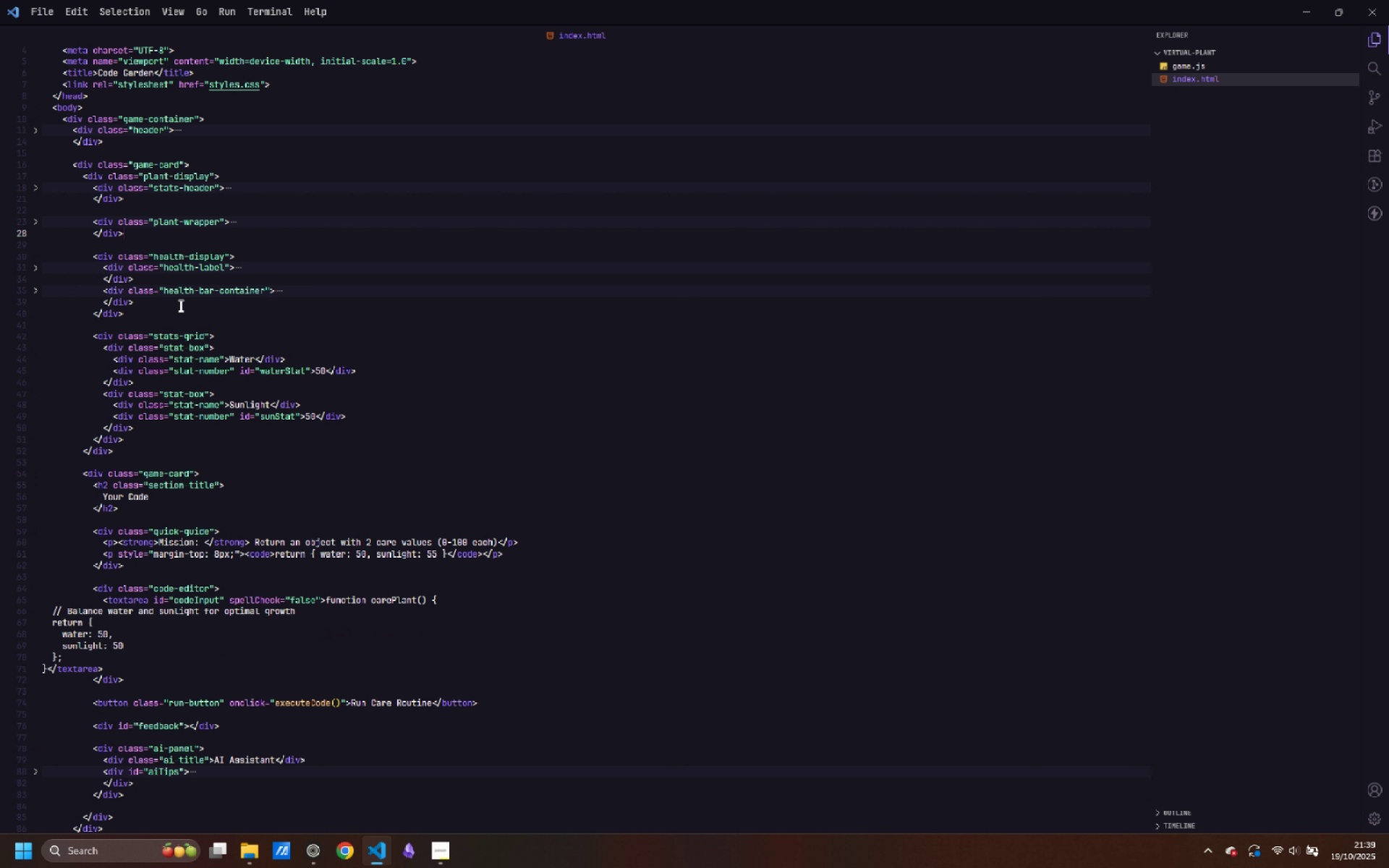 
wait(12.26)
 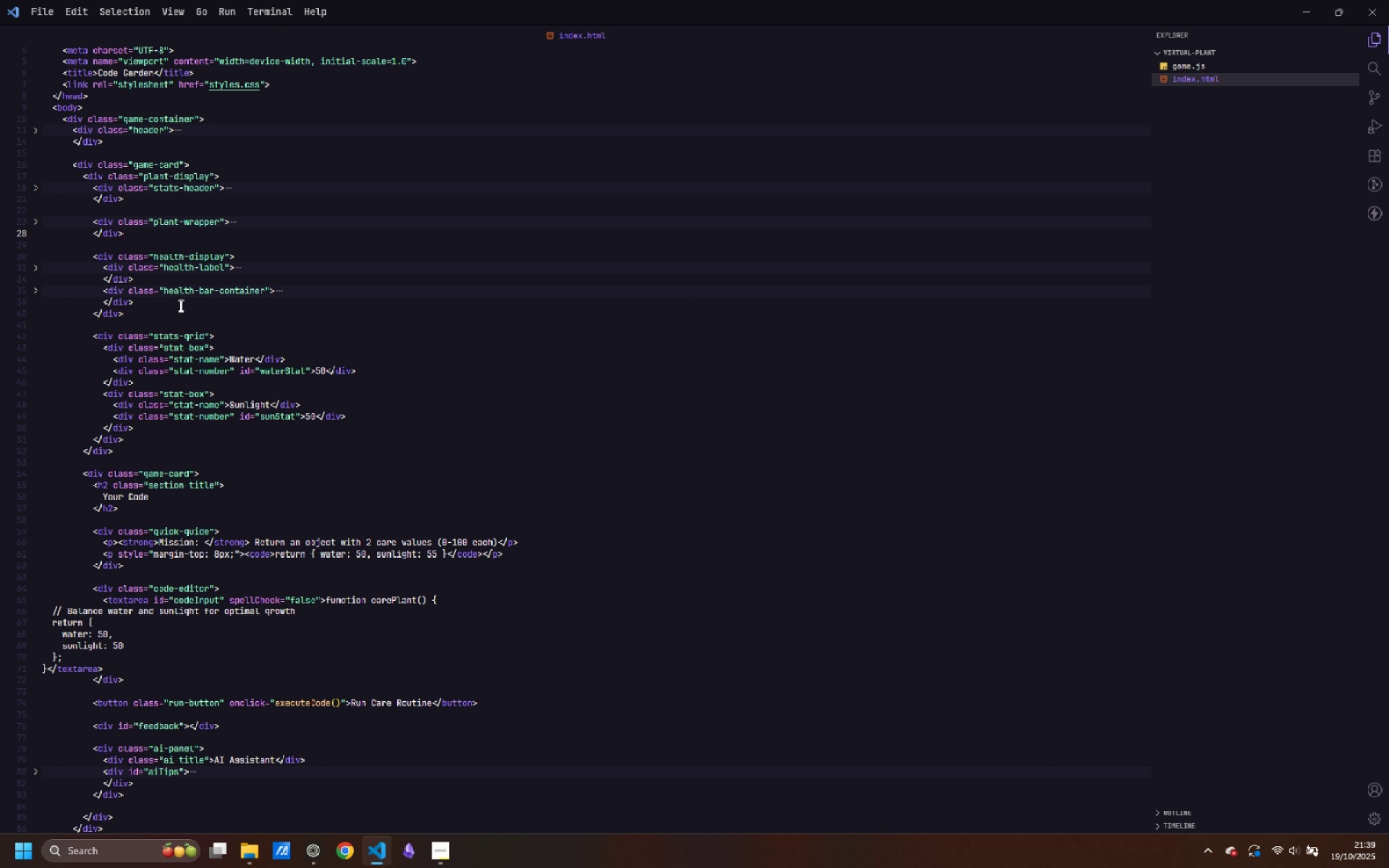 
left_click([37, 292])
 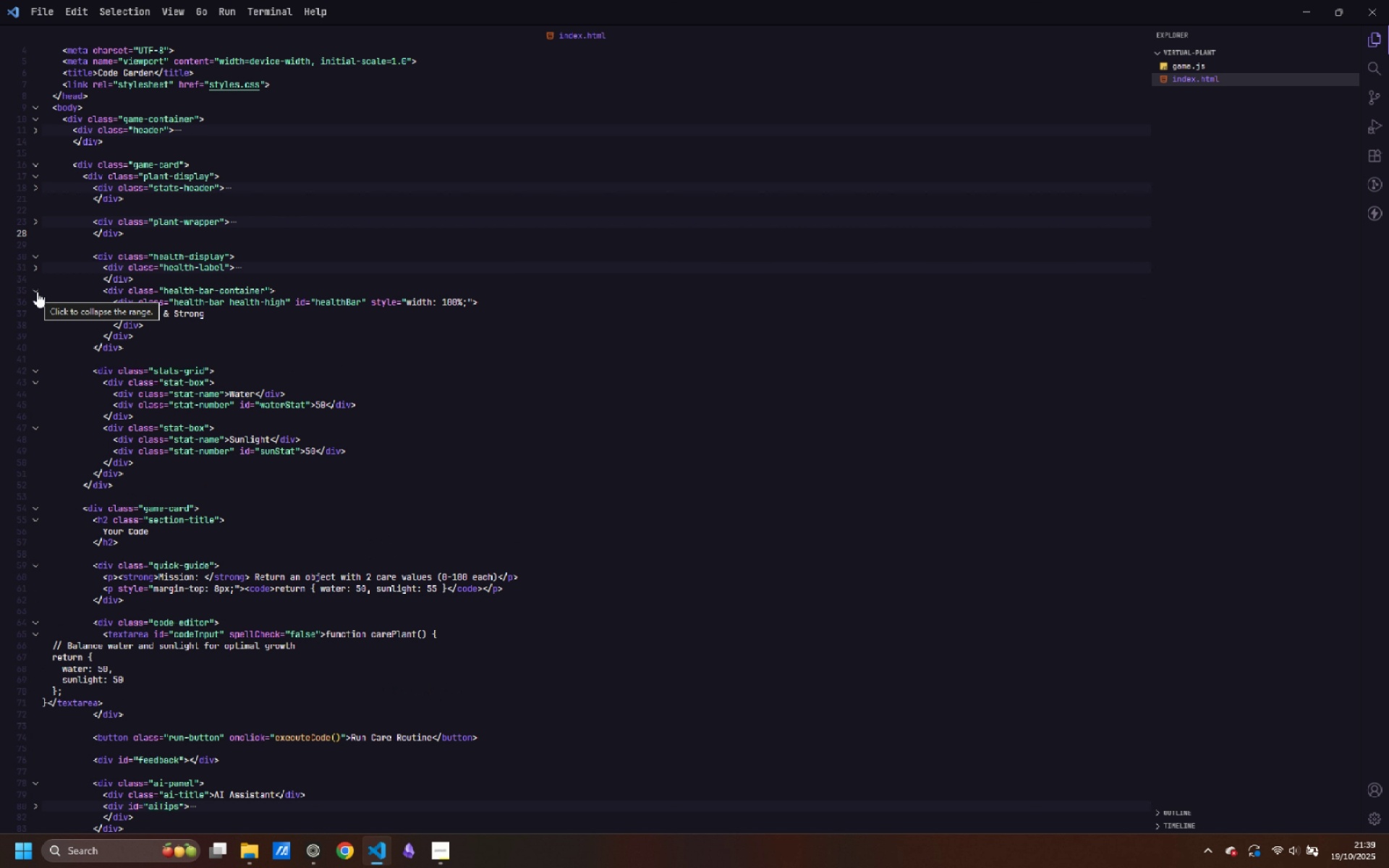 
left_click([37, 292])
 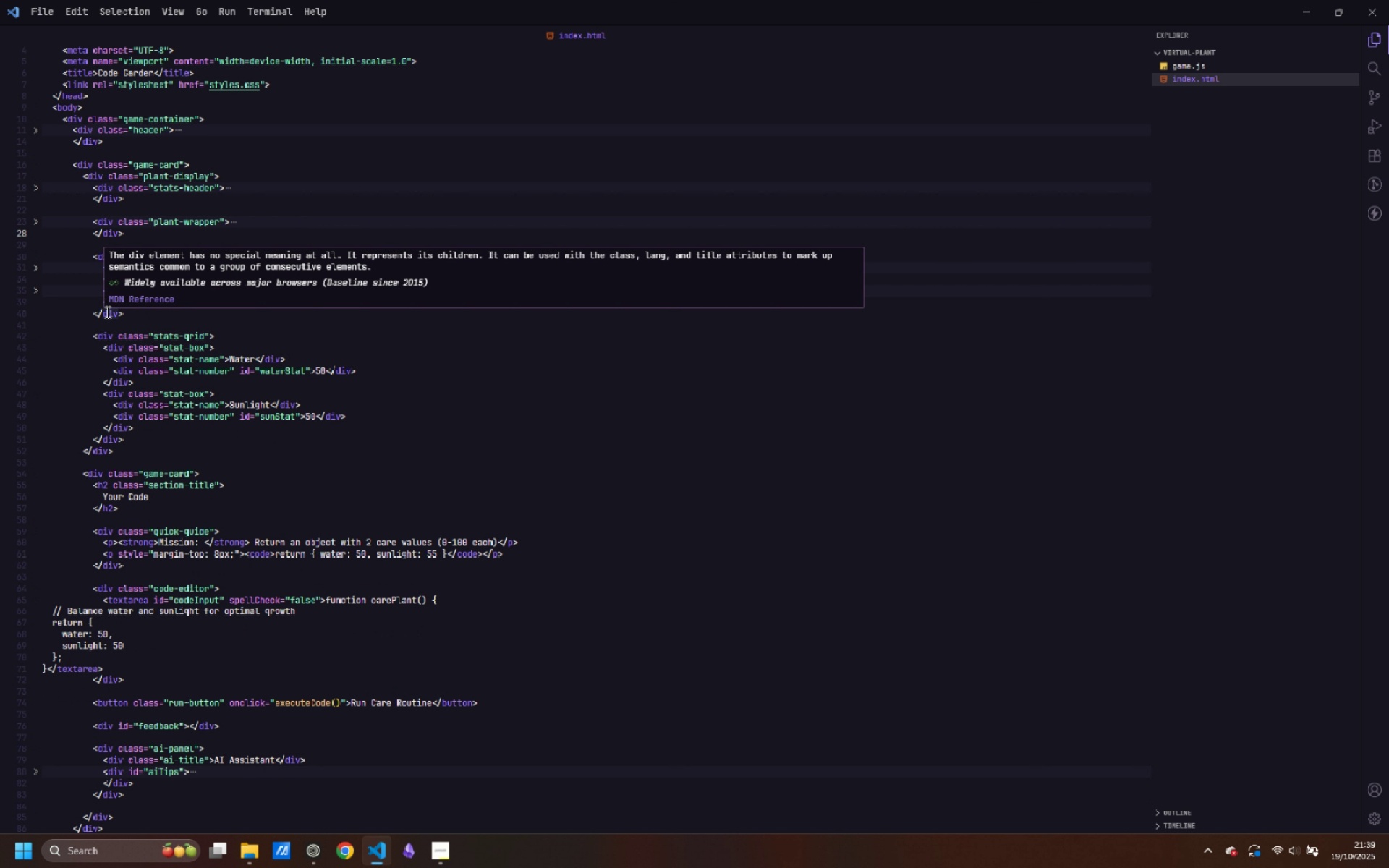 
left_click([149, 312])
 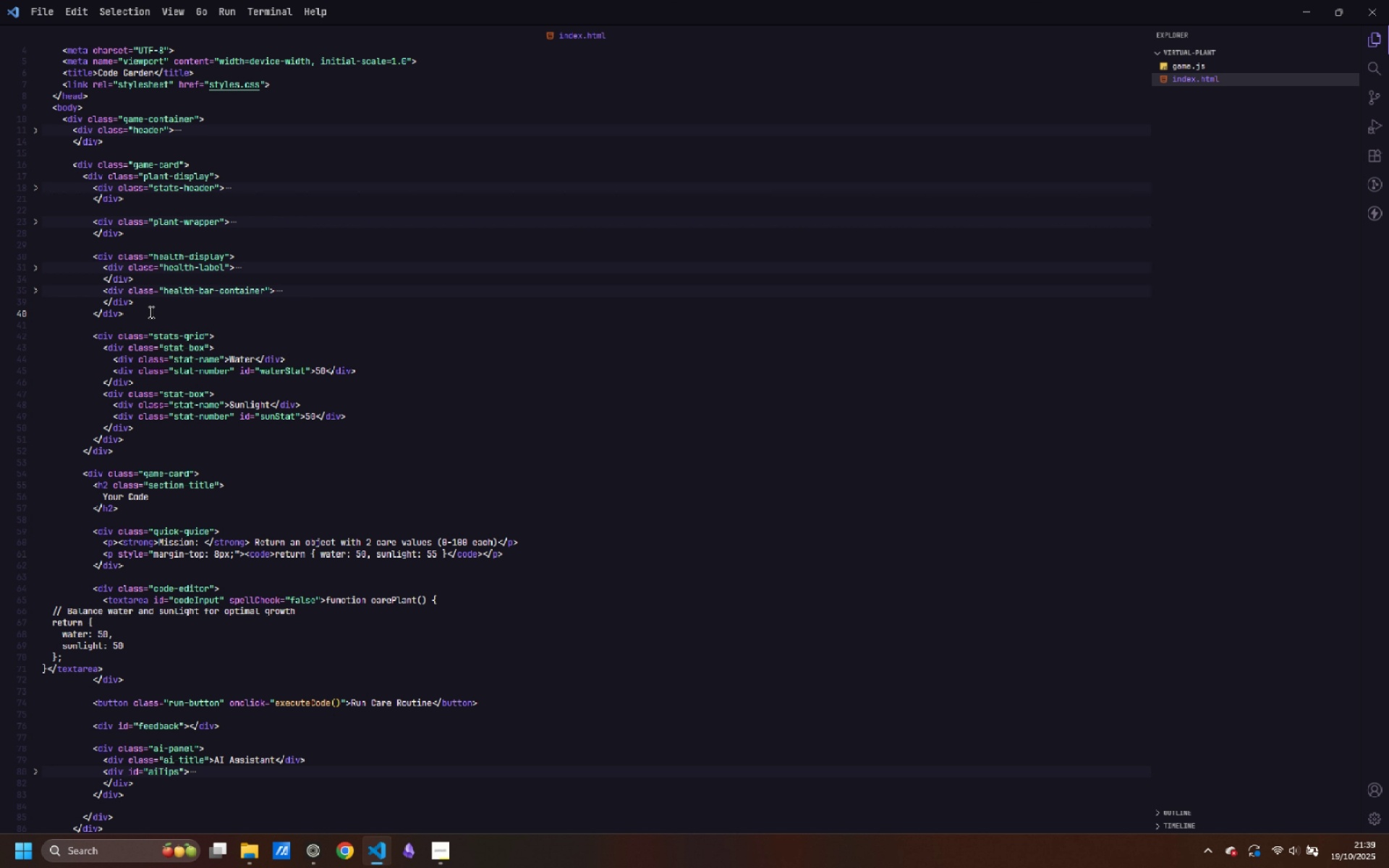 
key(Enter)
 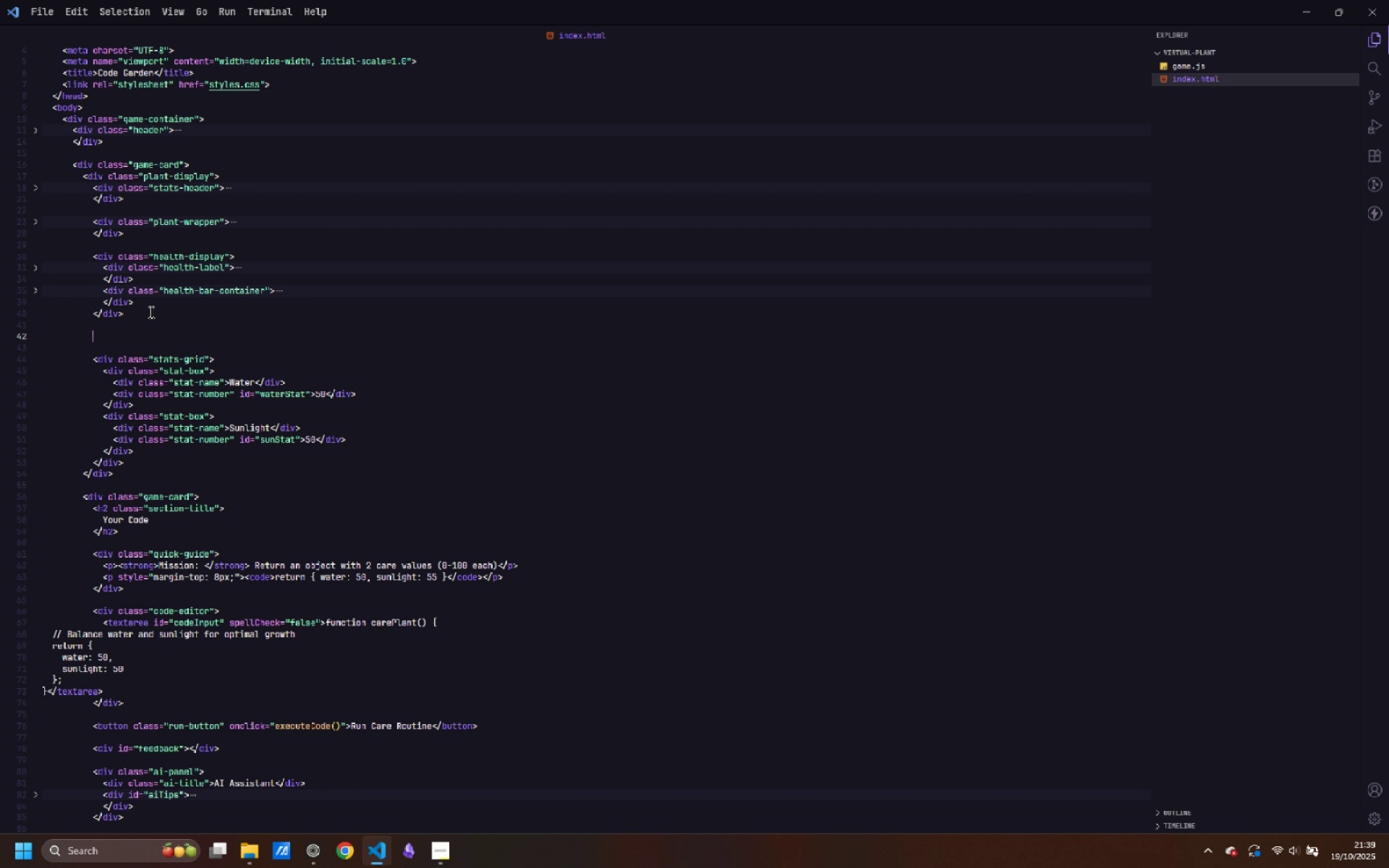 
key(Enter)
 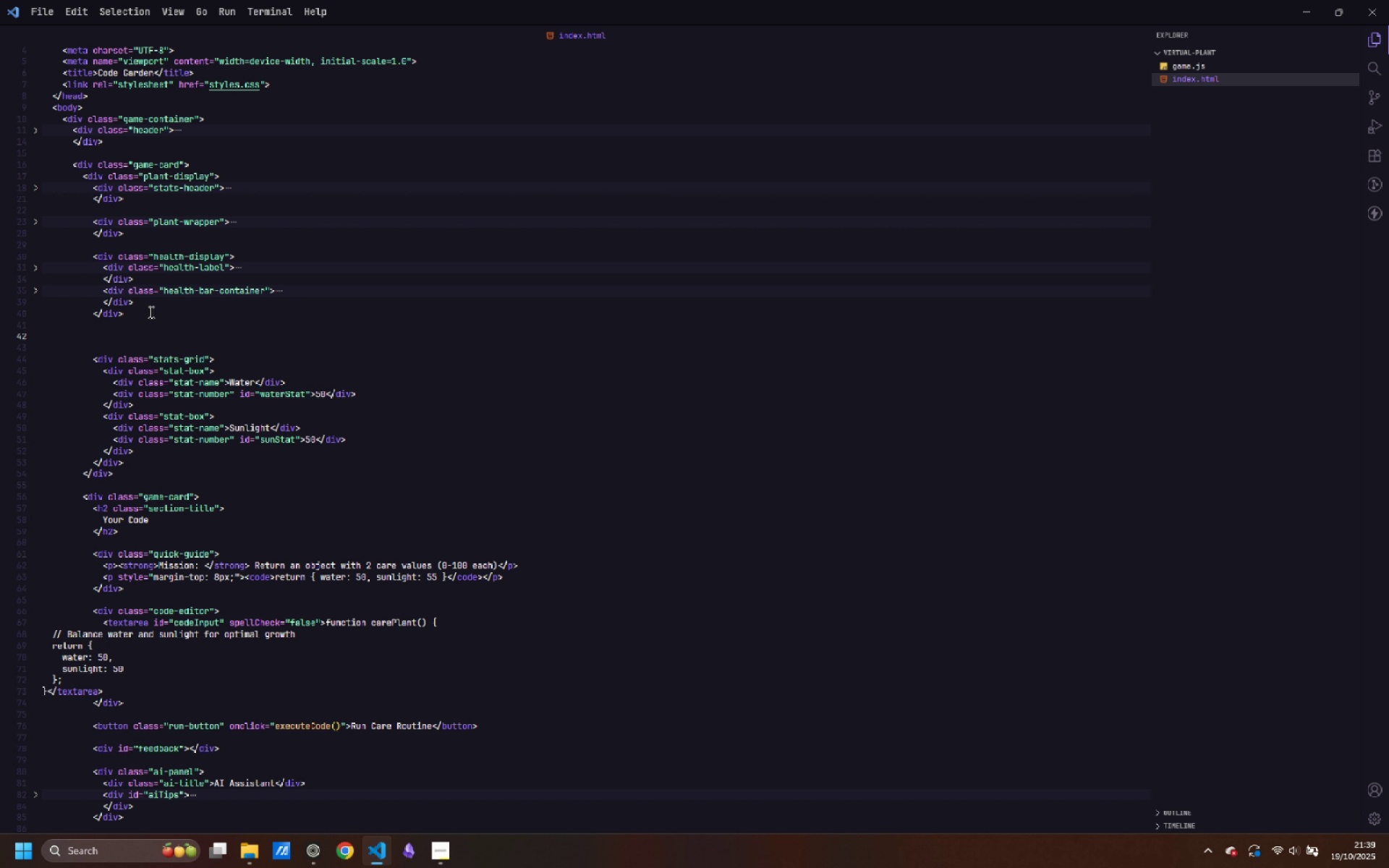 
wait(13.93)
 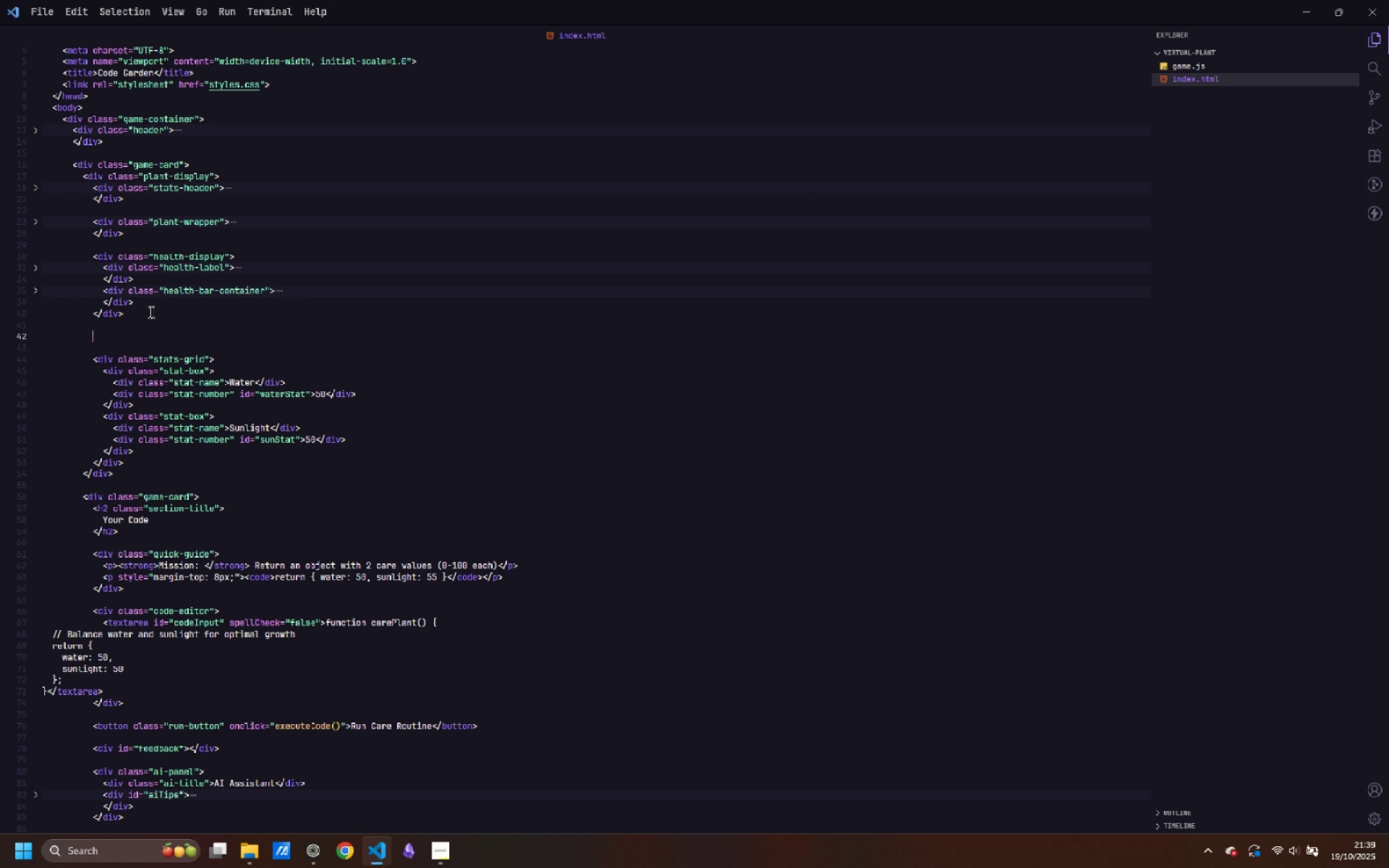 
type(<div>)
 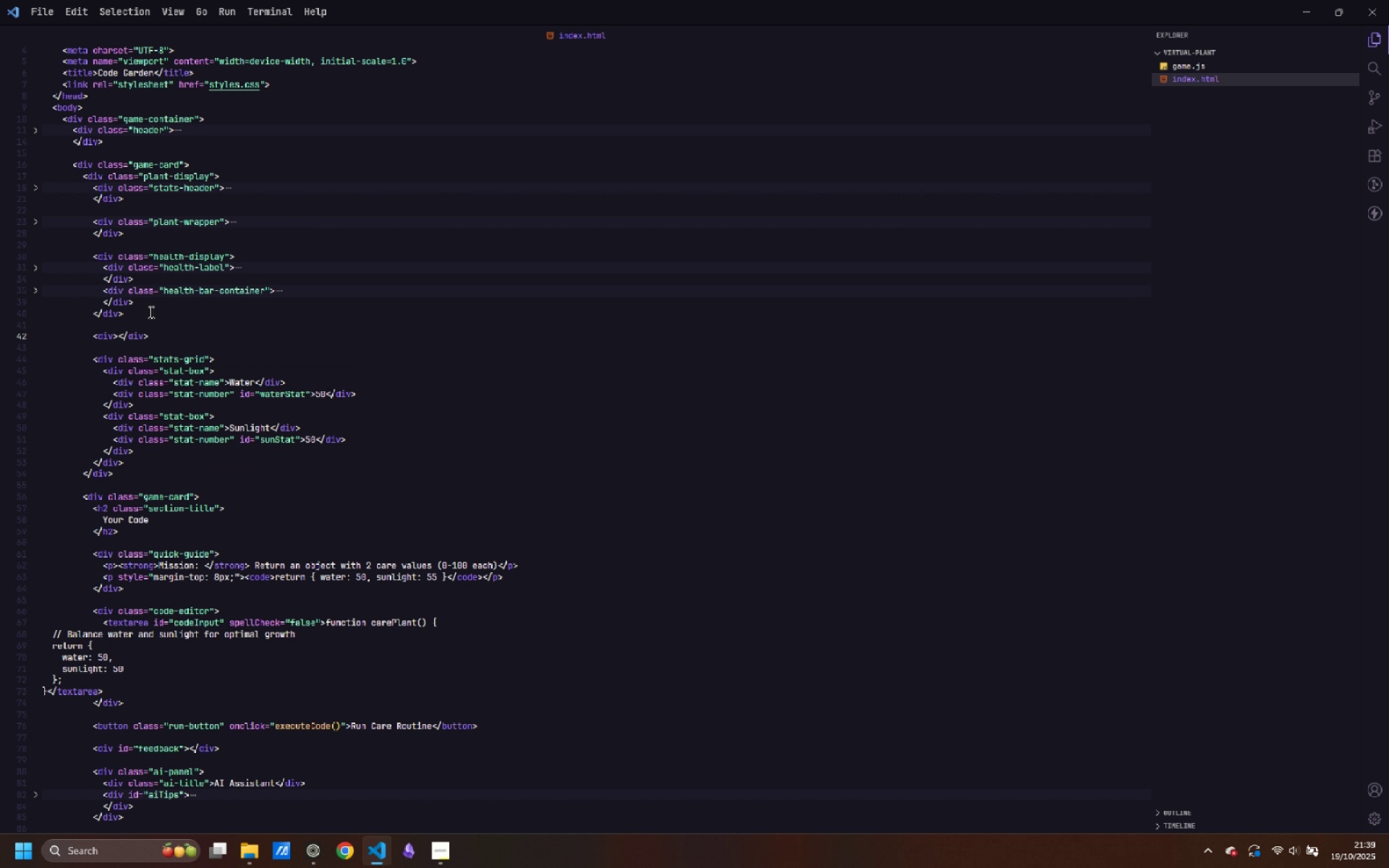 
key(ArrowLeft)
 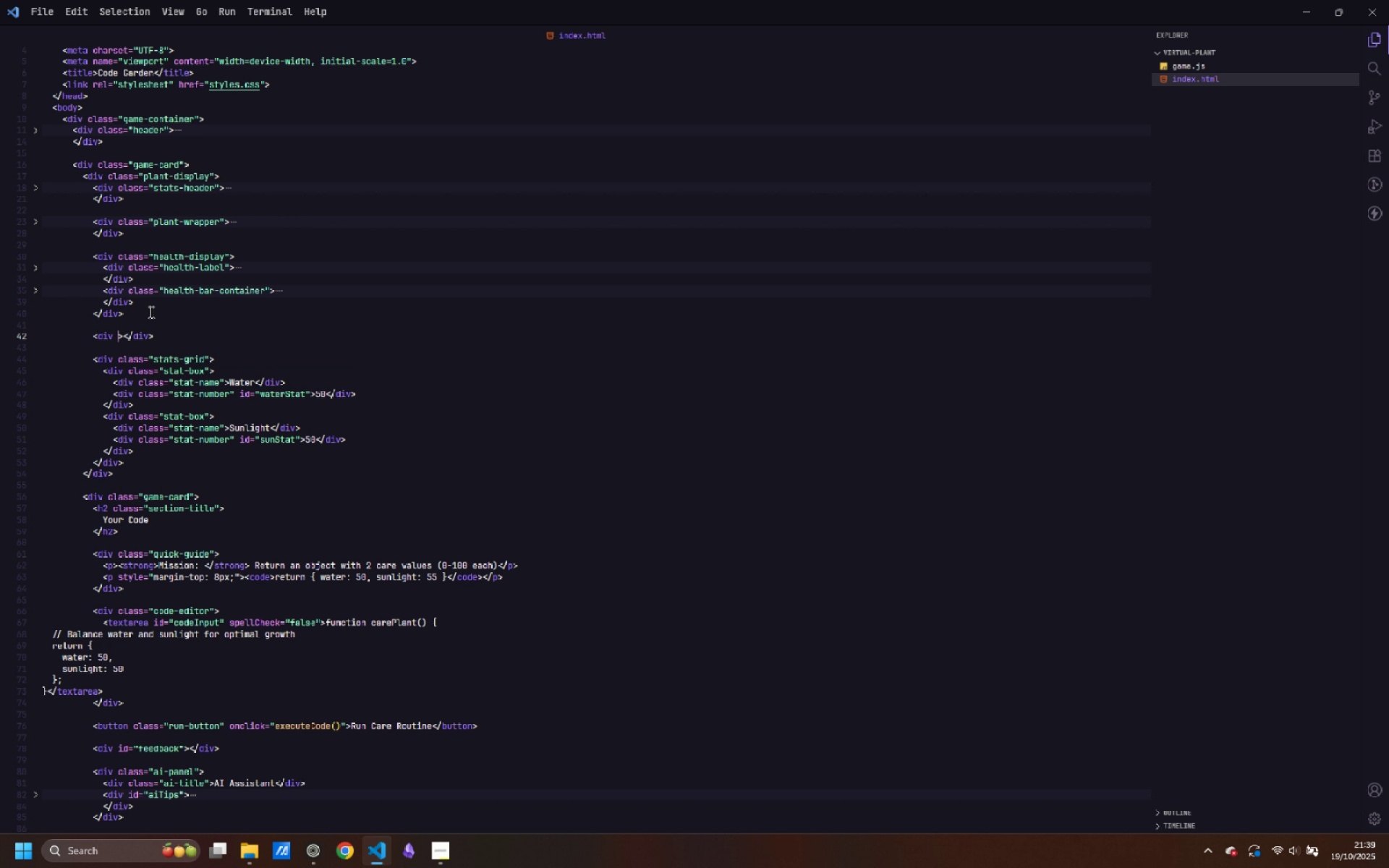 
type( class=achievements)
 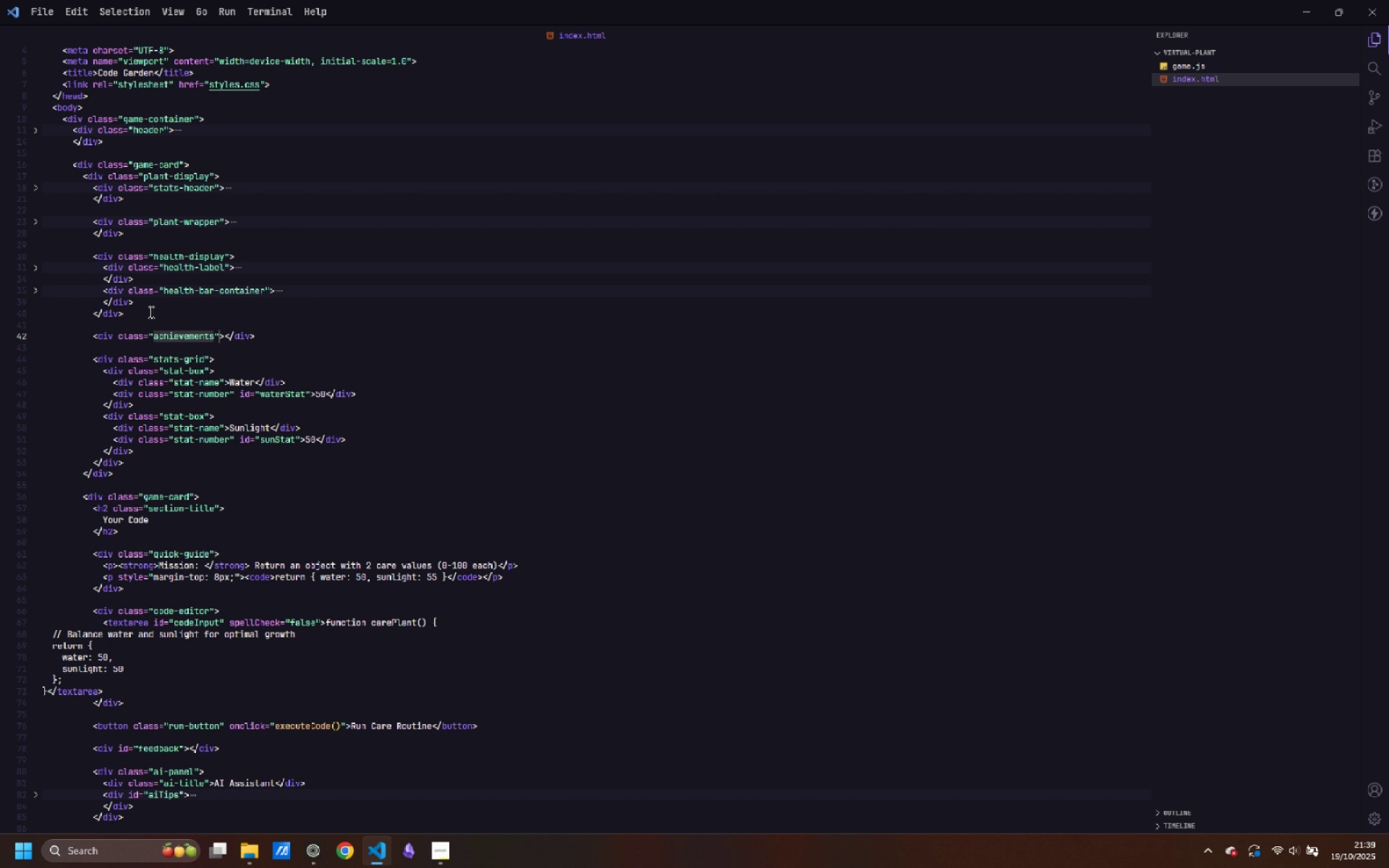 
key(ArrowRight)
 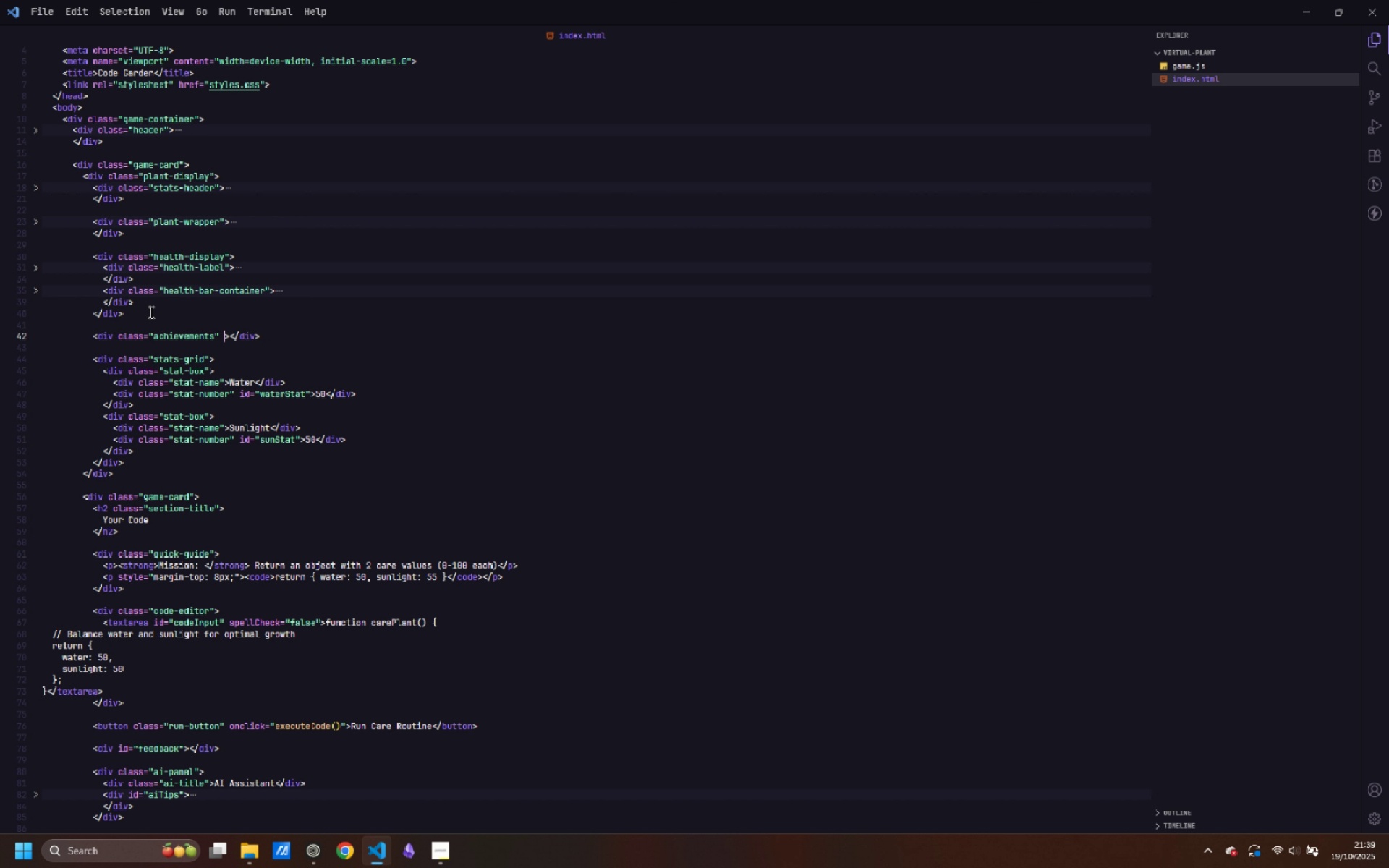 
type( id=achievements)
 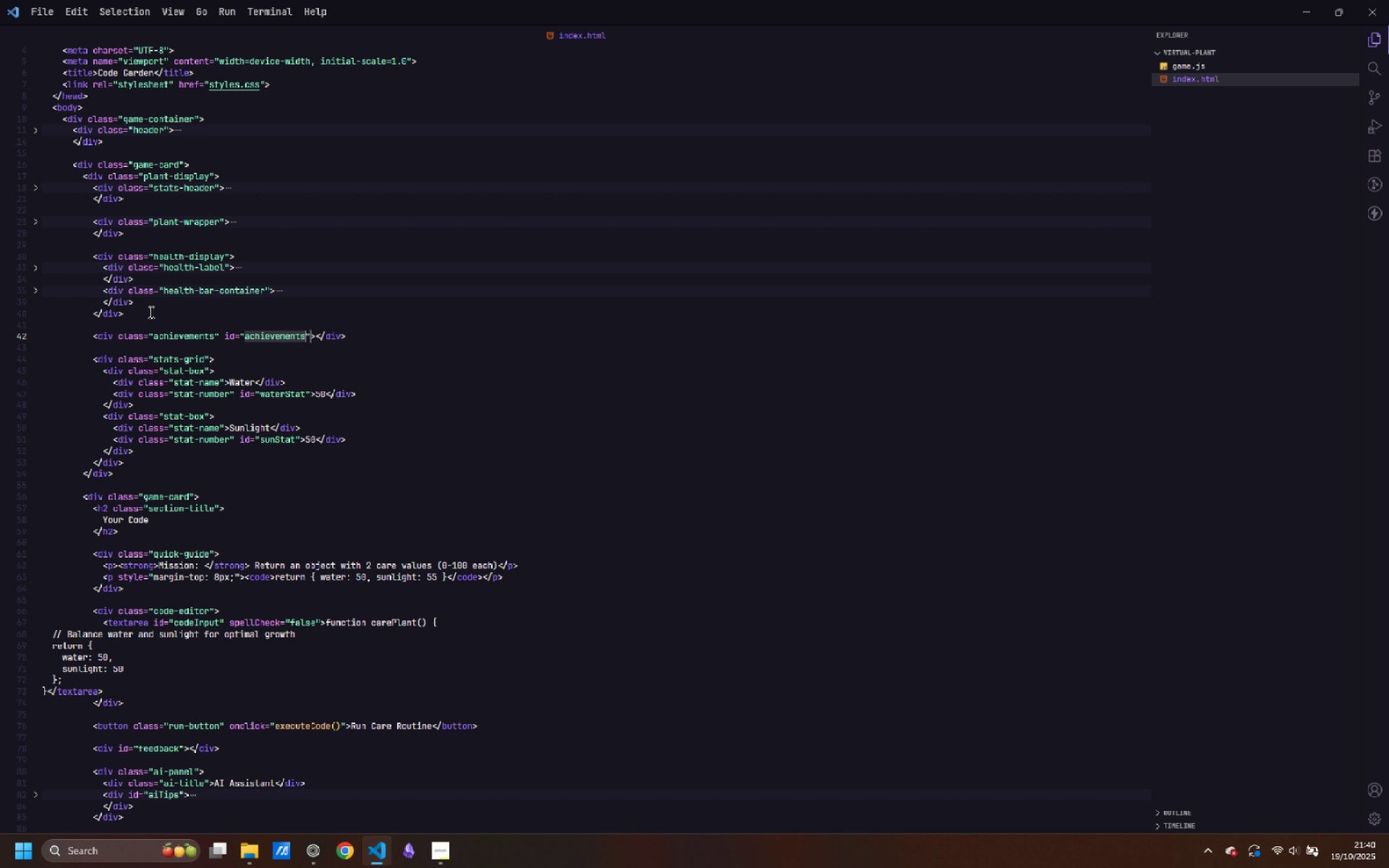 
key(ArrowRight)
 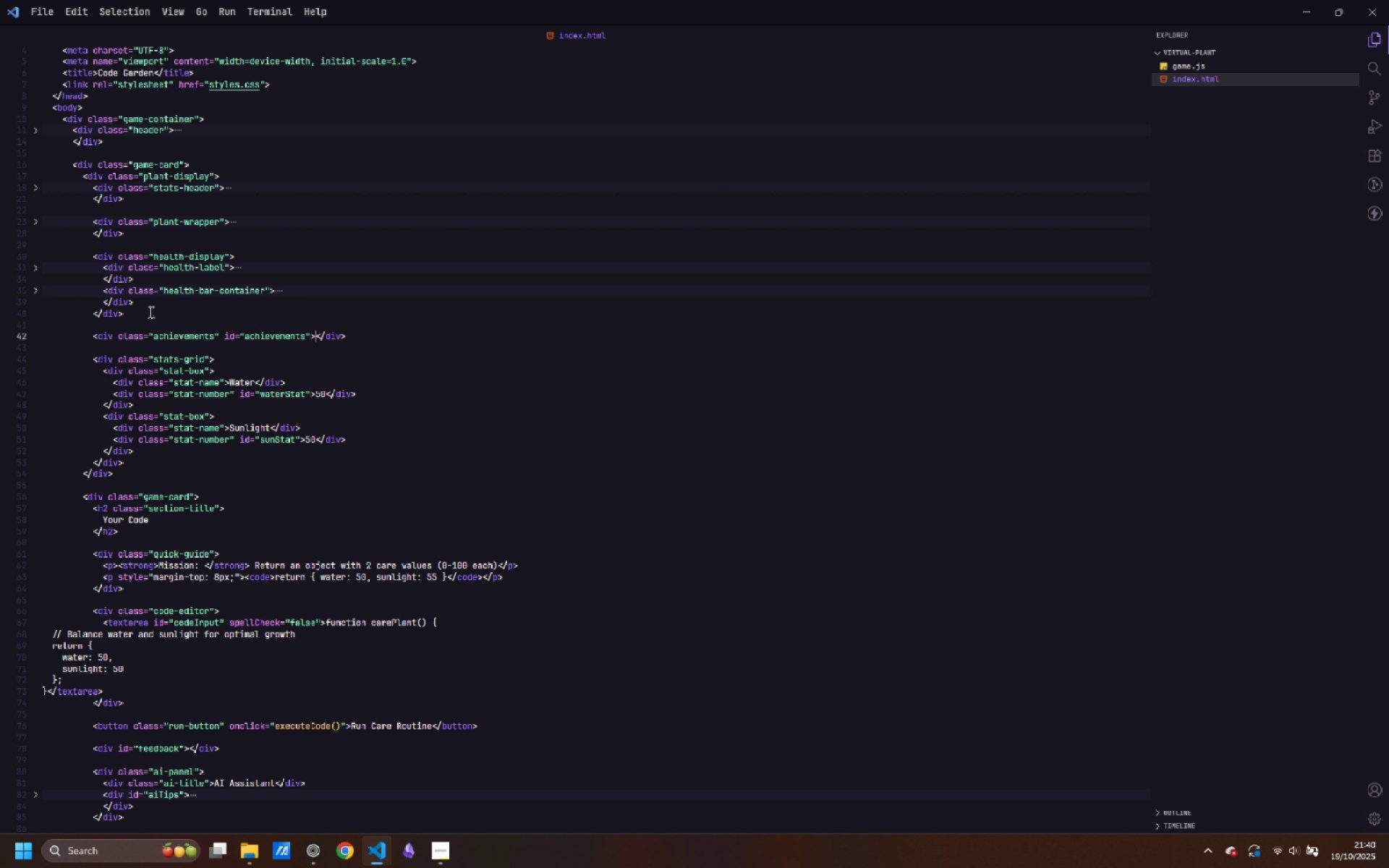 
key(ArrowRight)
 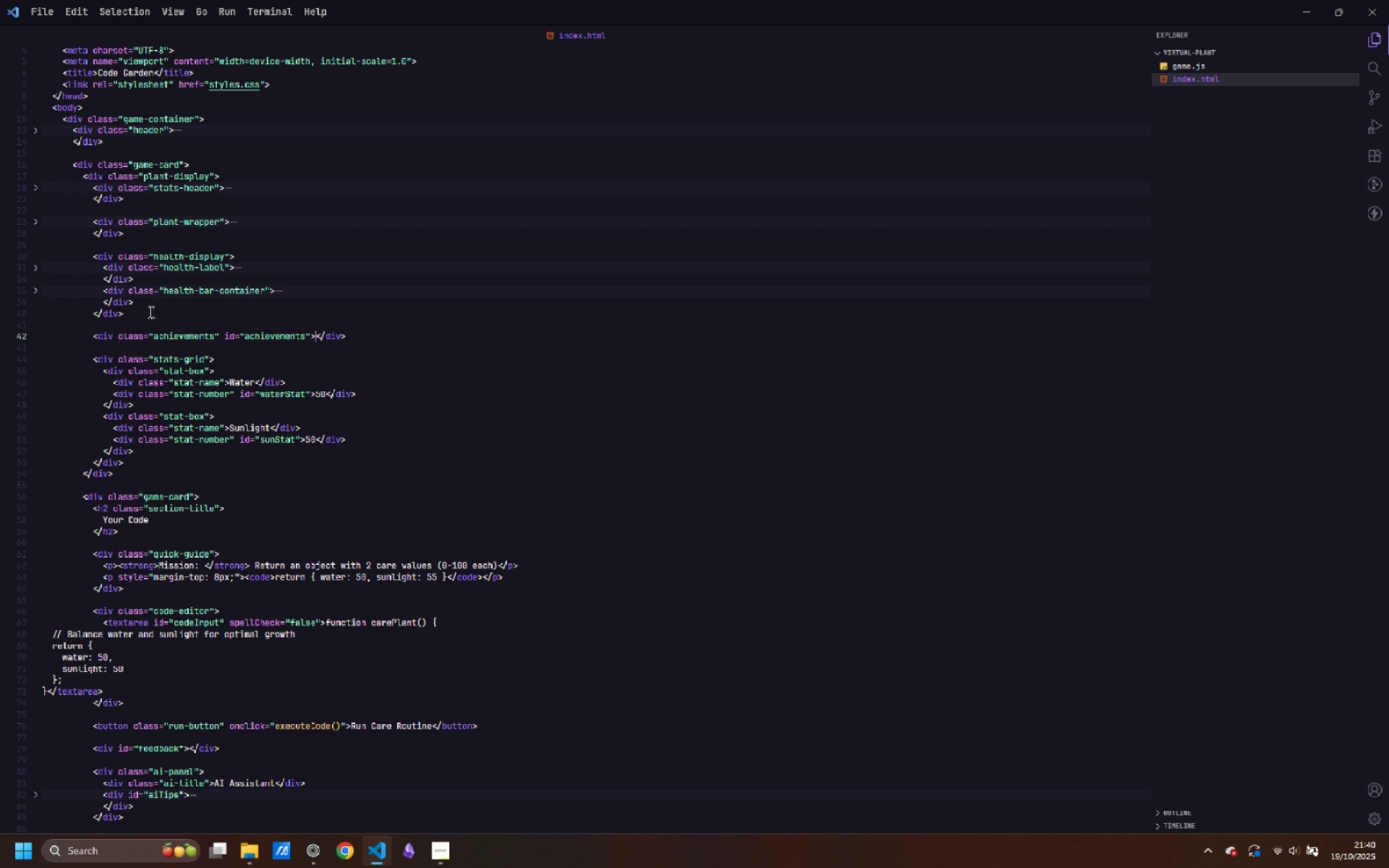 
key(ArrowRight)
 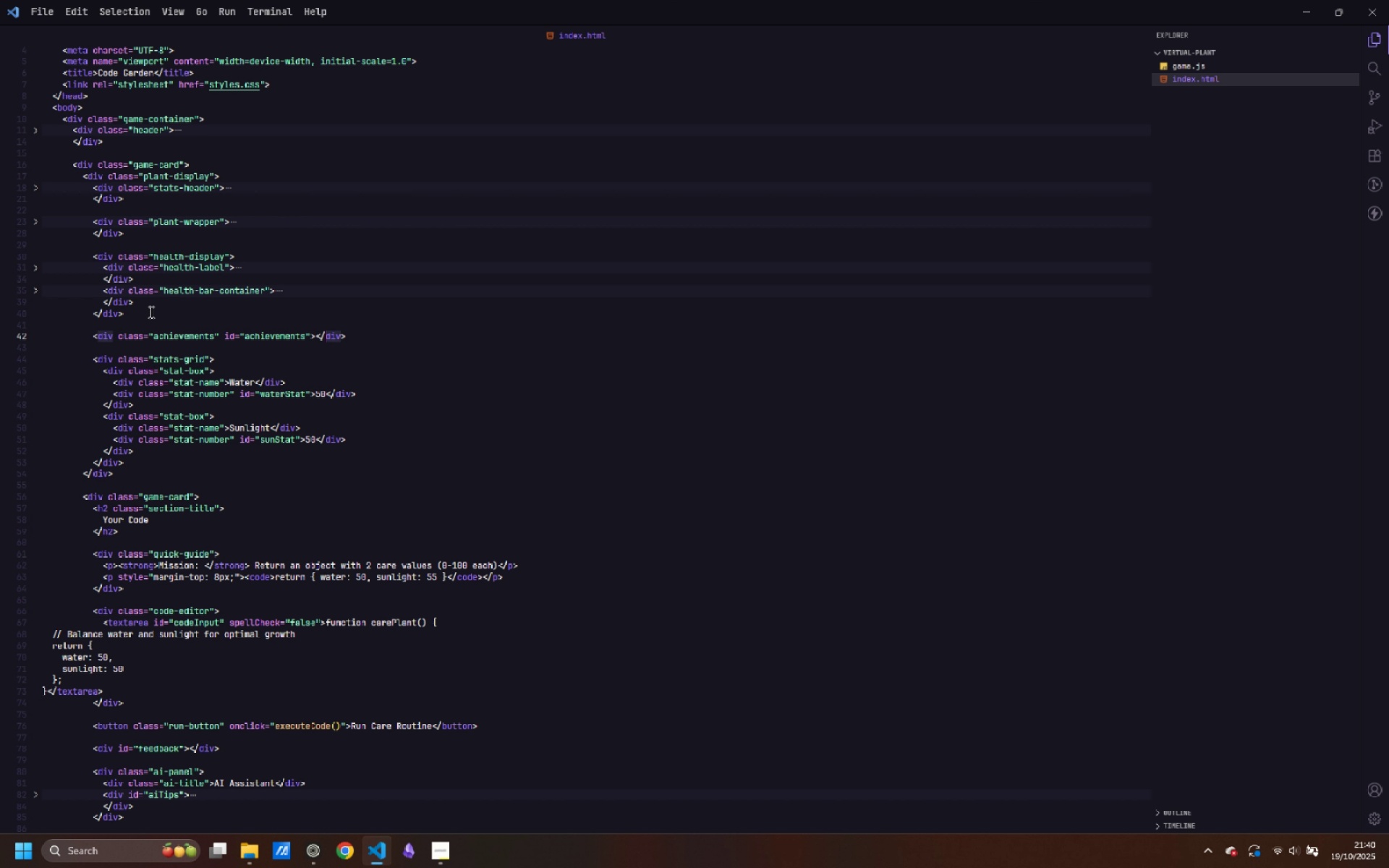 
key(ArrowRight)
 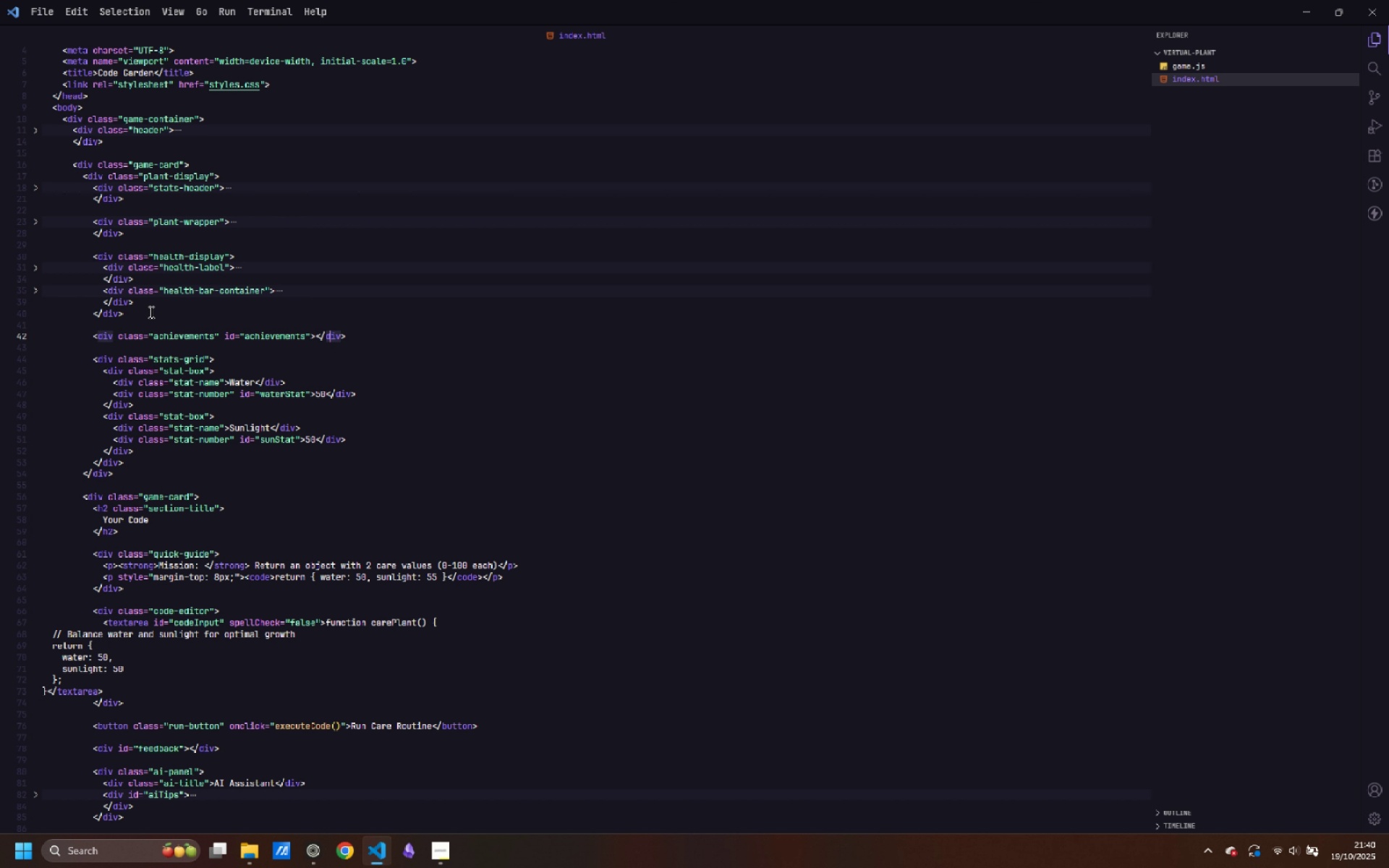 
key(ArrowRight)
 